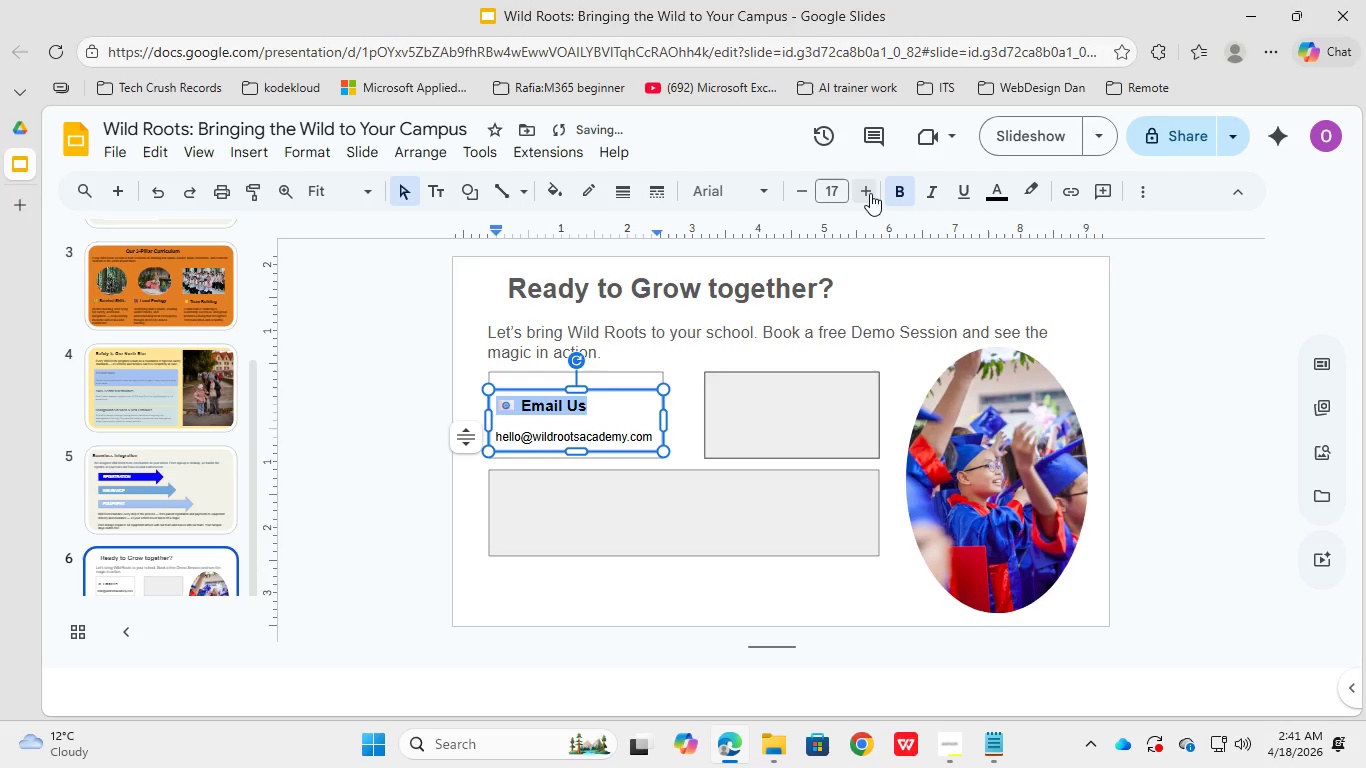 
double_click([870, 193])
 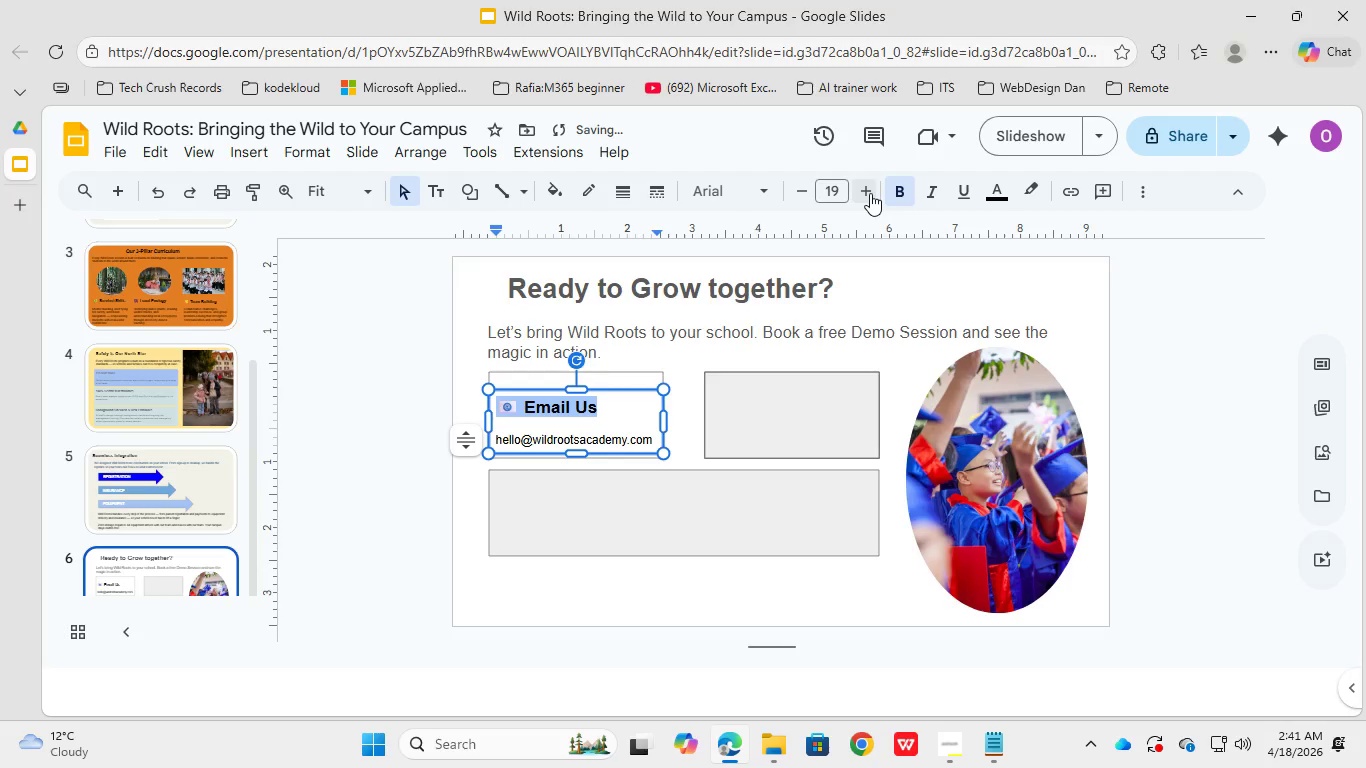 
left_click([870, 193])
 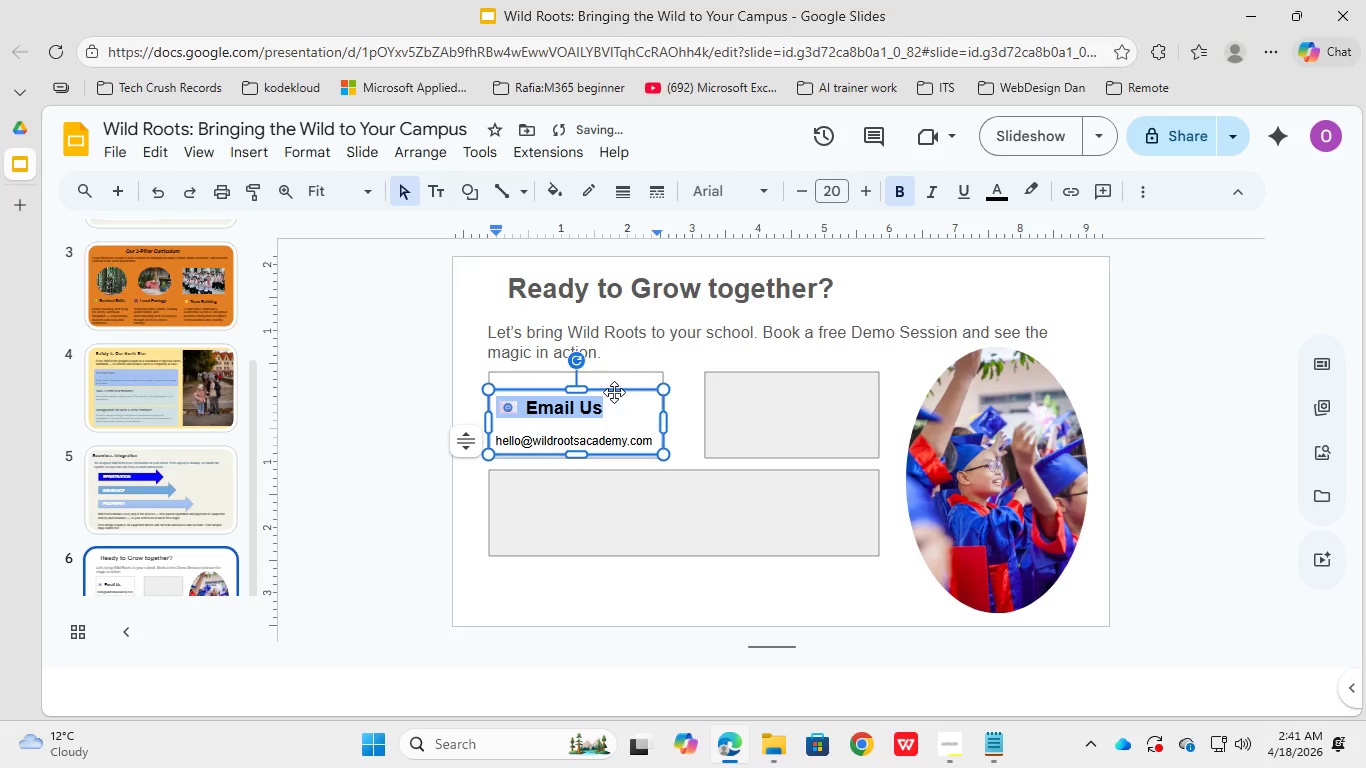 
left_click_drag(start_coordinate=[614, 392], to_coordinate=[615, 383])
 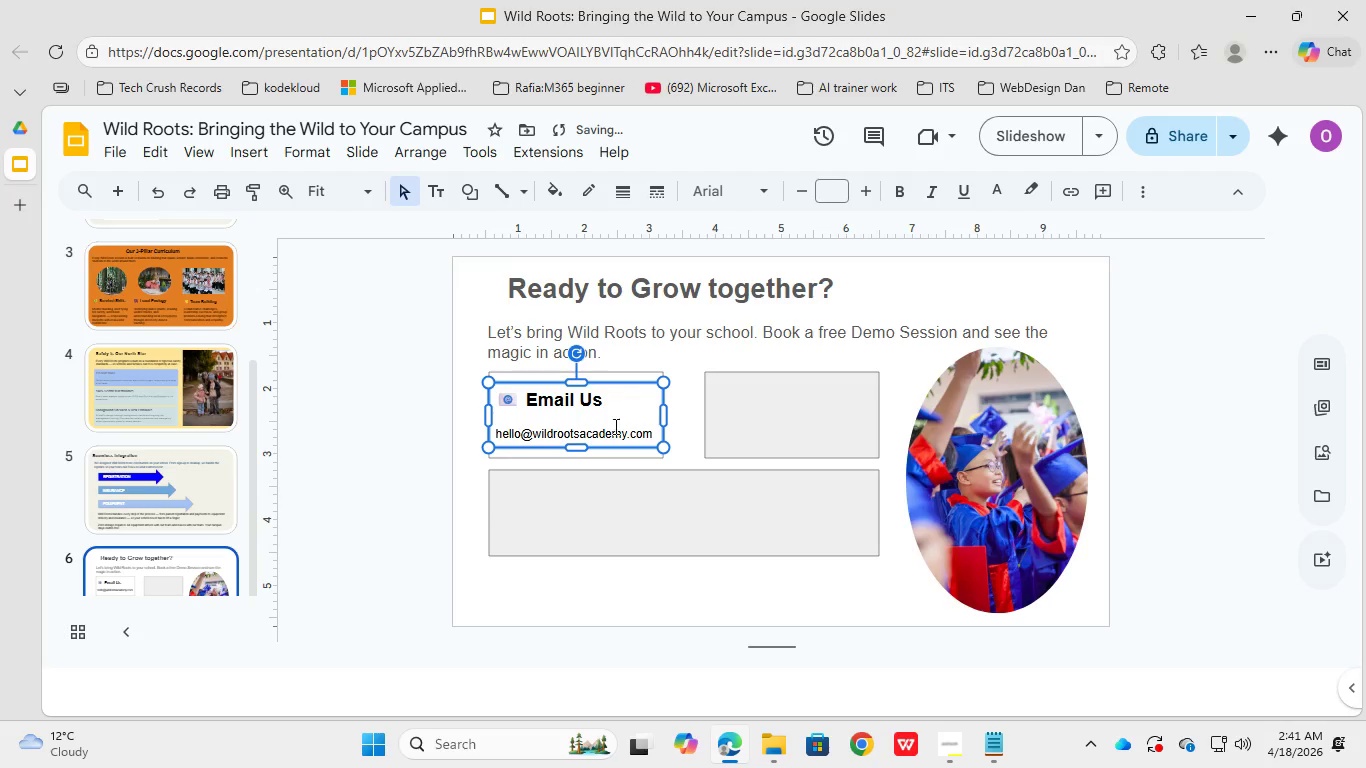 
key(Control+D)
 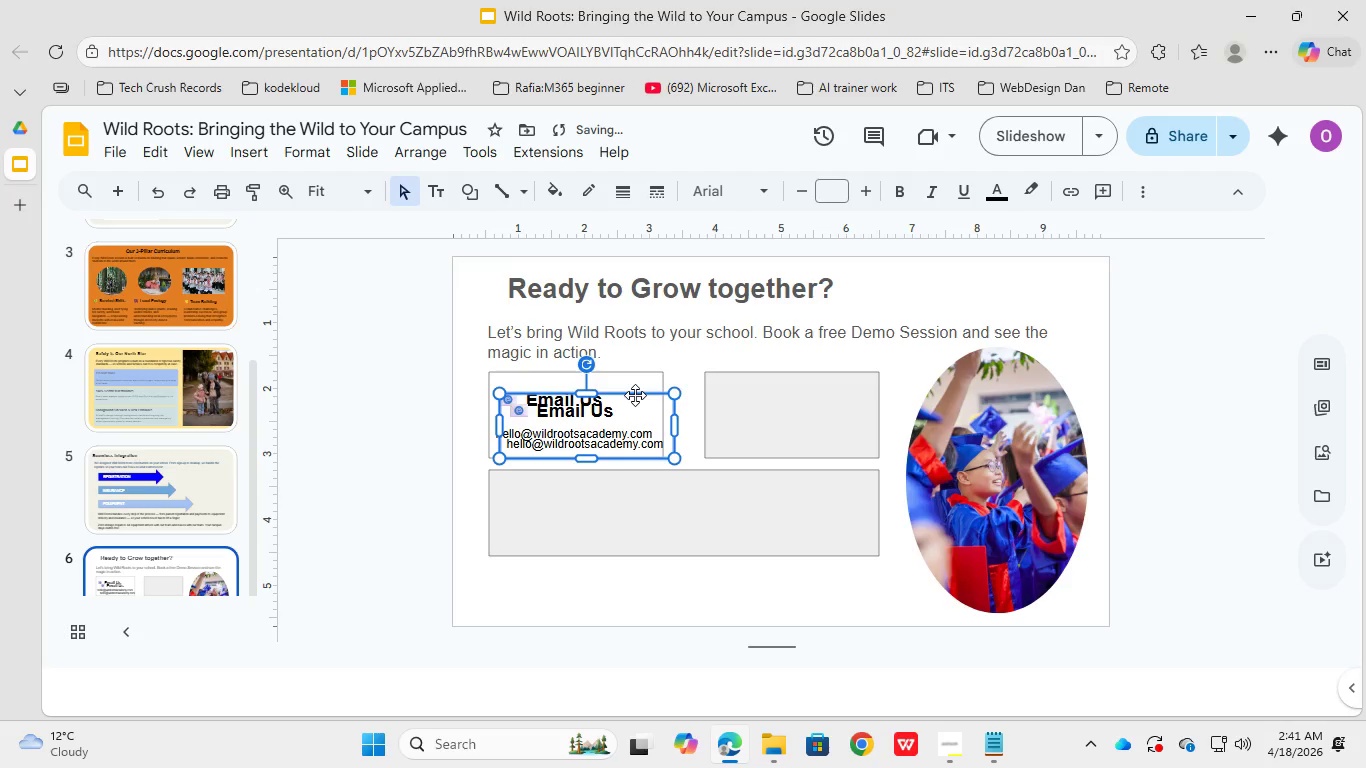 
left_click_drag(start_coordinate=[635, 394], to_coordinate=[839, 385])
 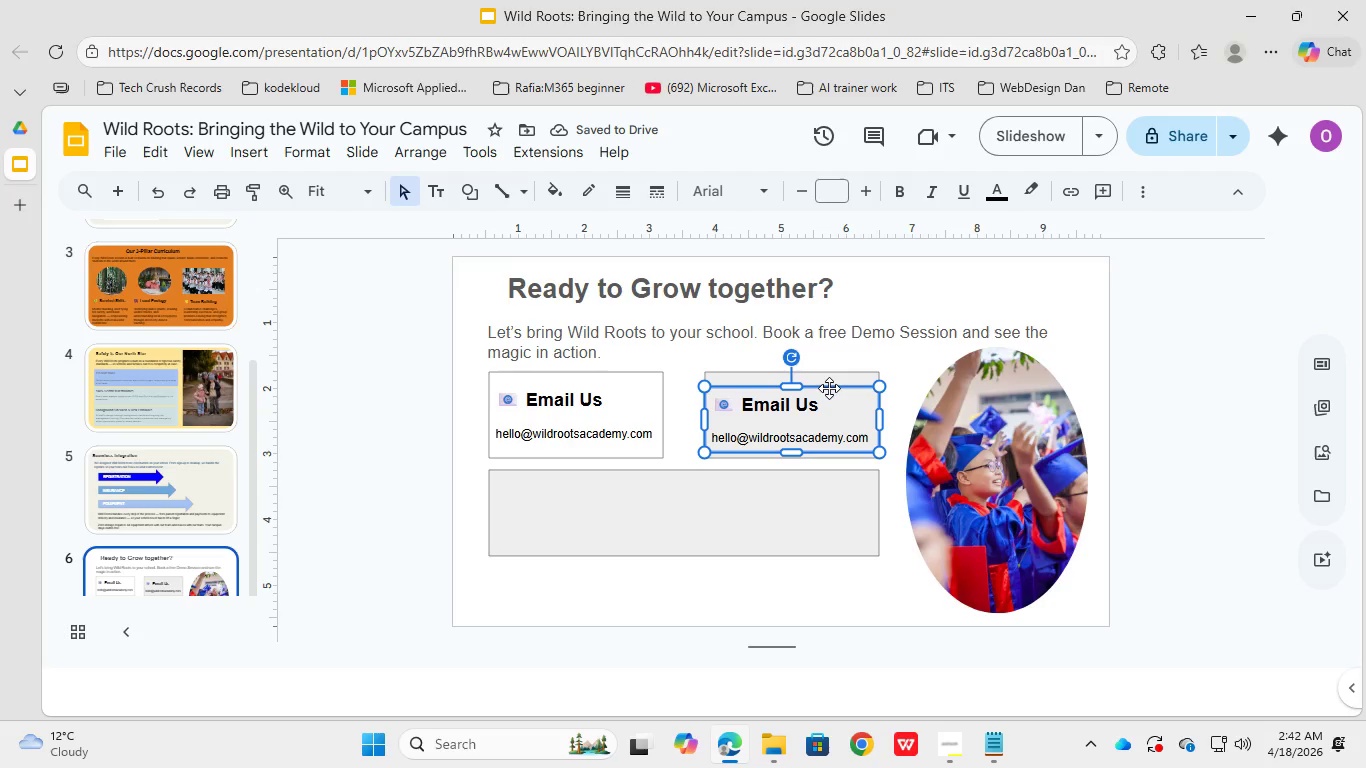 
left_click_drag(start_coordinate=[830, 387], to_coordinate=[830, 376])
 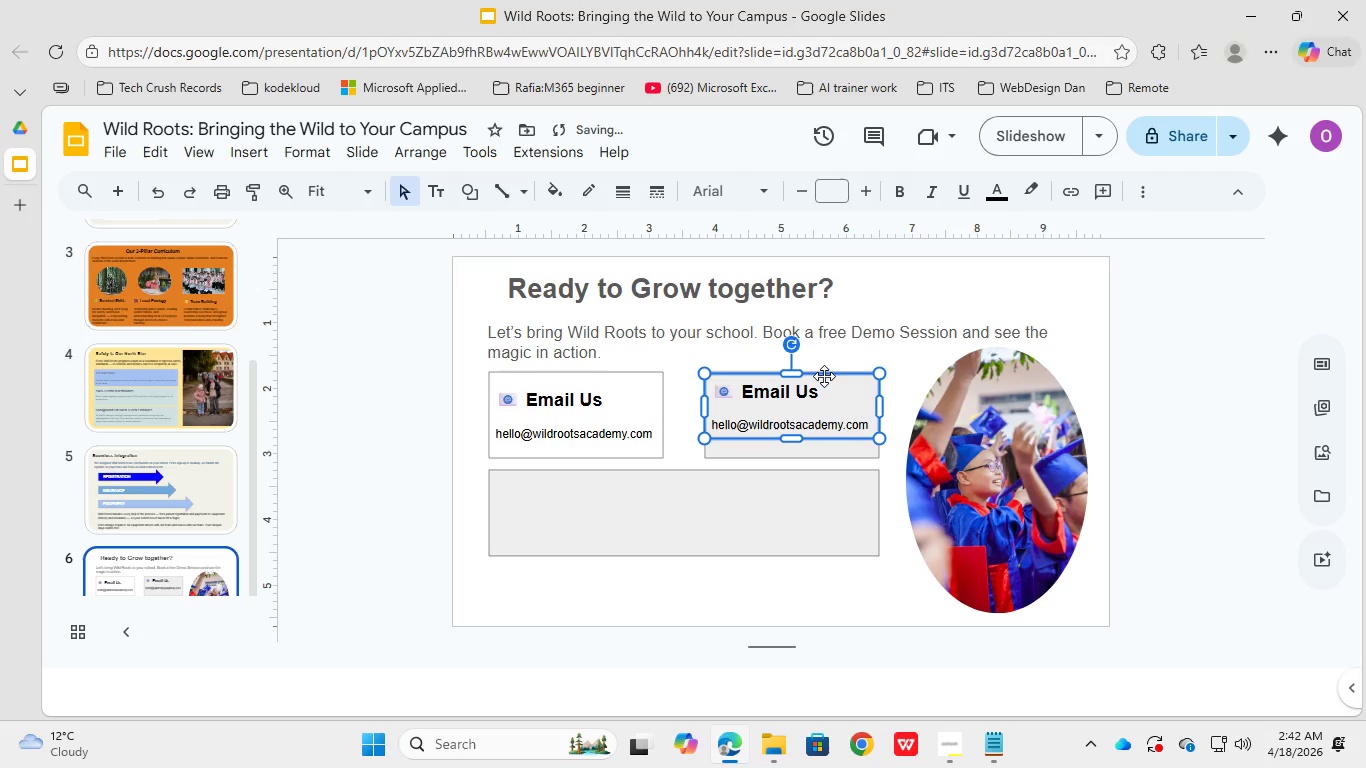 
left_click_drag(start_coordinate=[825, 374], to_coordinate=[822, 392])
 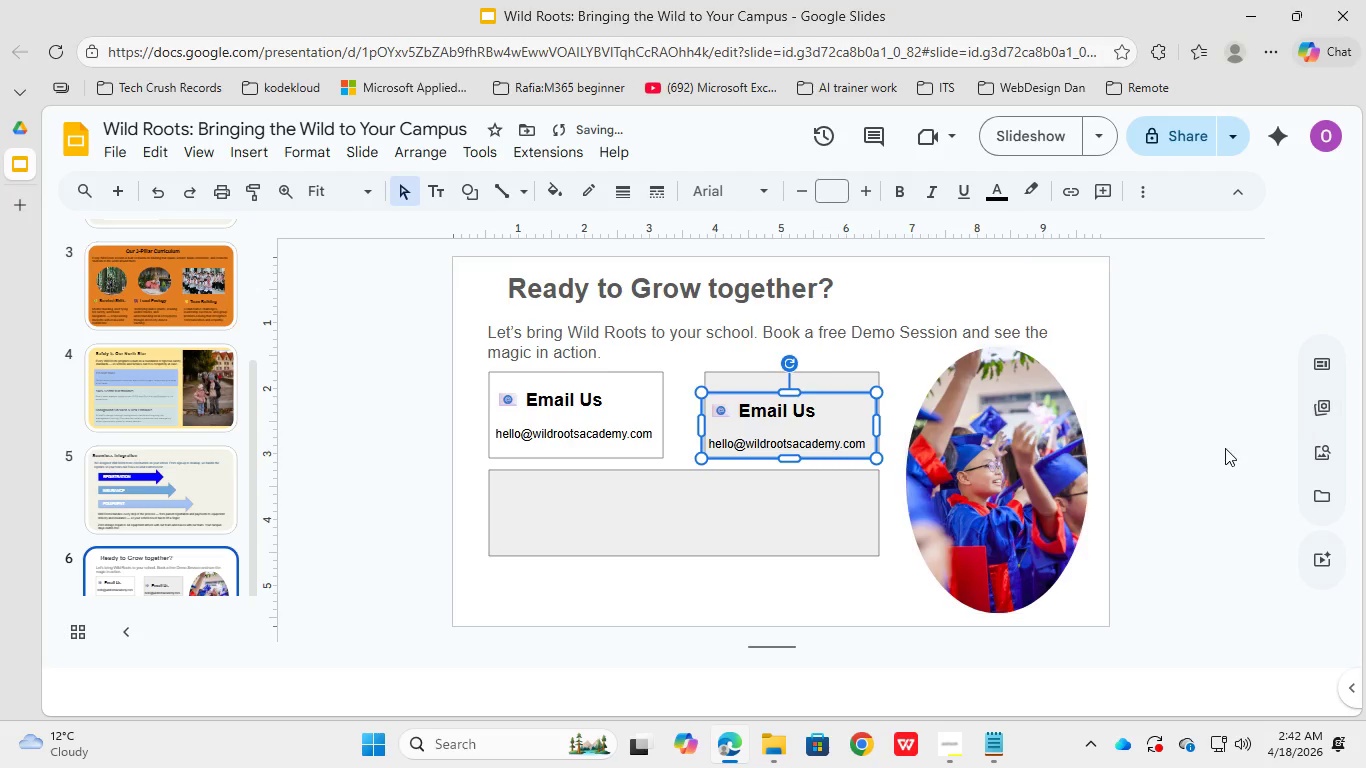 
key(Control+ArrowUp)
 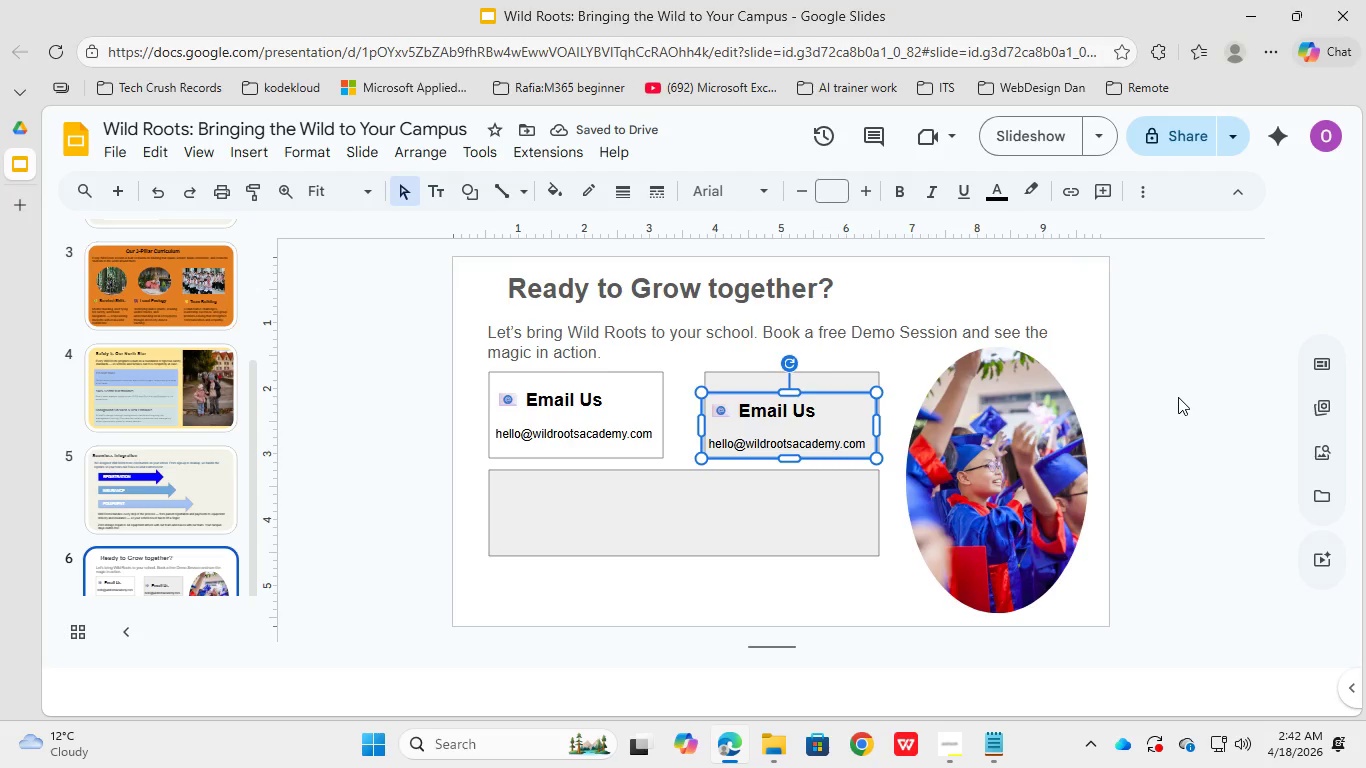 
key(Control+ArrowUp)
 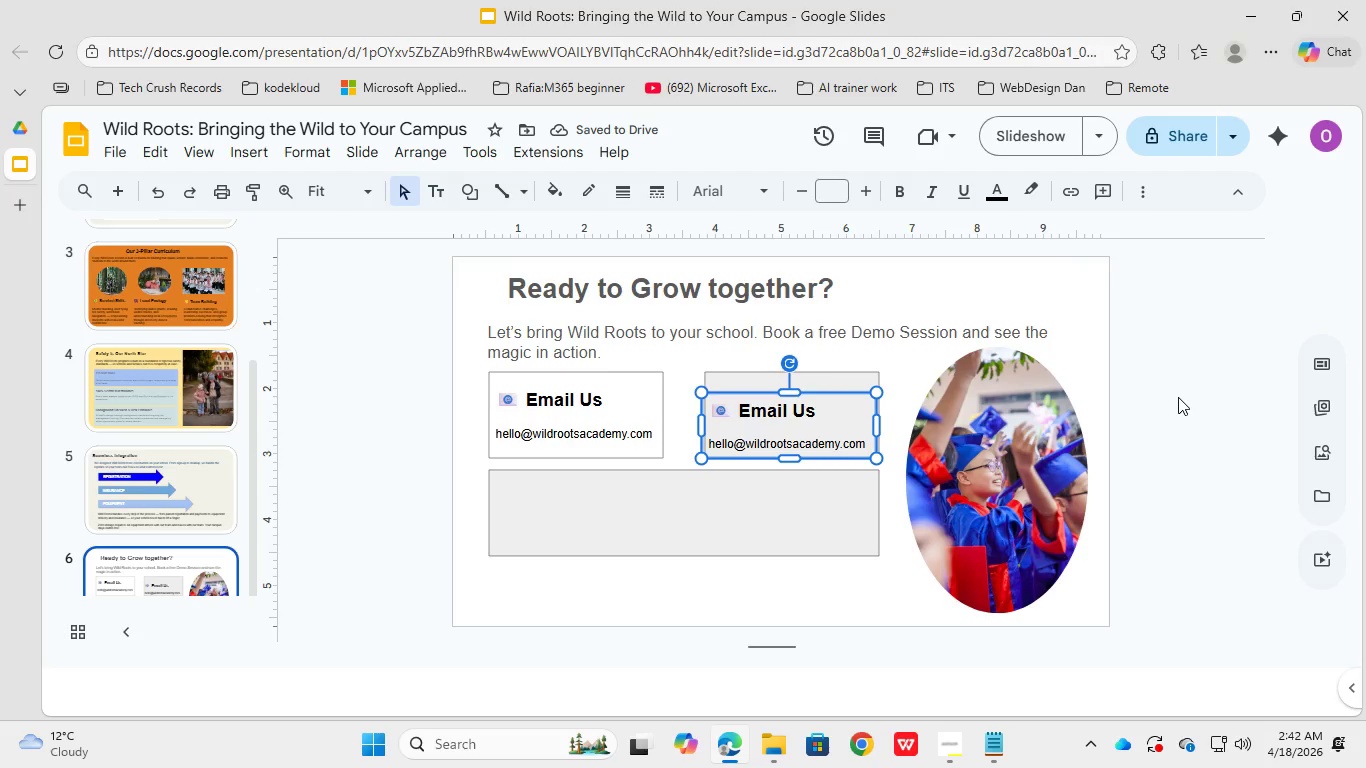 
key(Control+ArrowUp)
 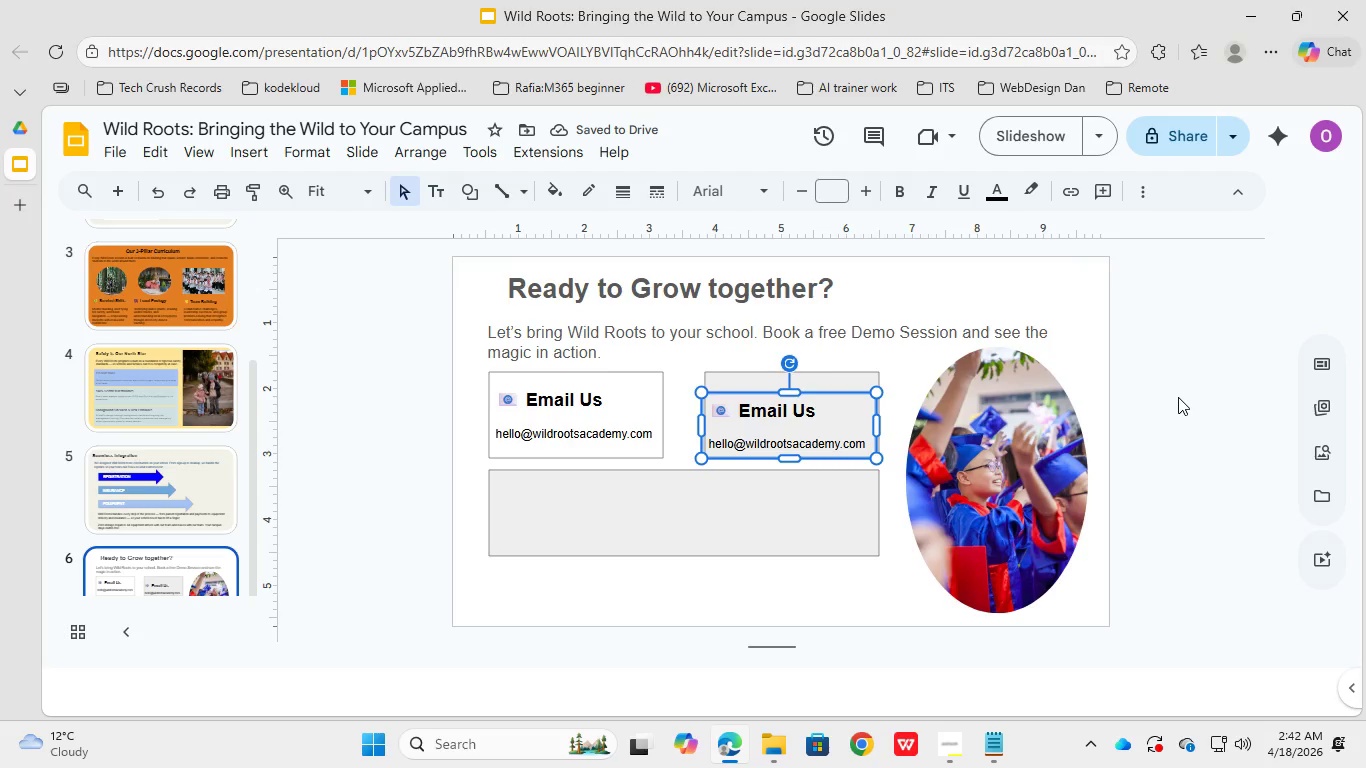 
hold_key(key=ArrowUp, duration=0.36)
 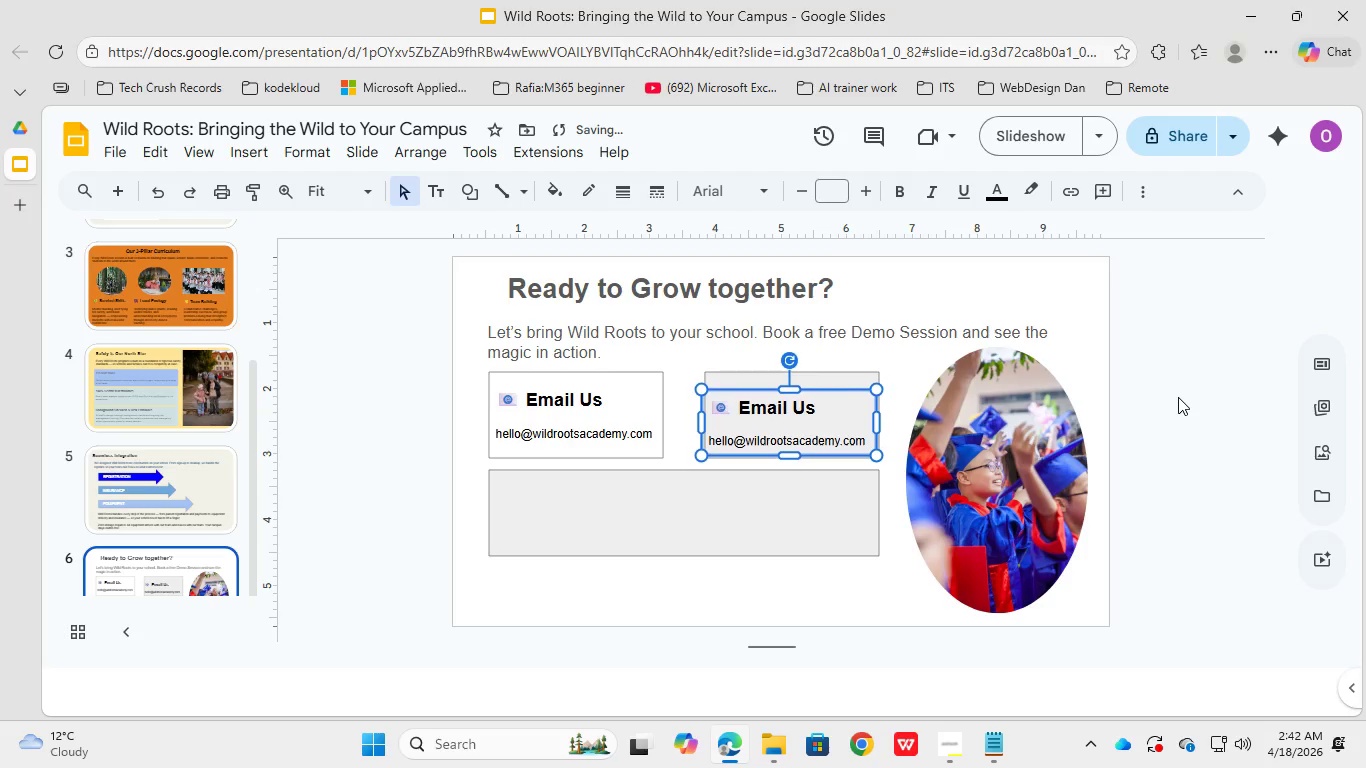 
hold_key(key=ArrowUp, duration=0.38)
 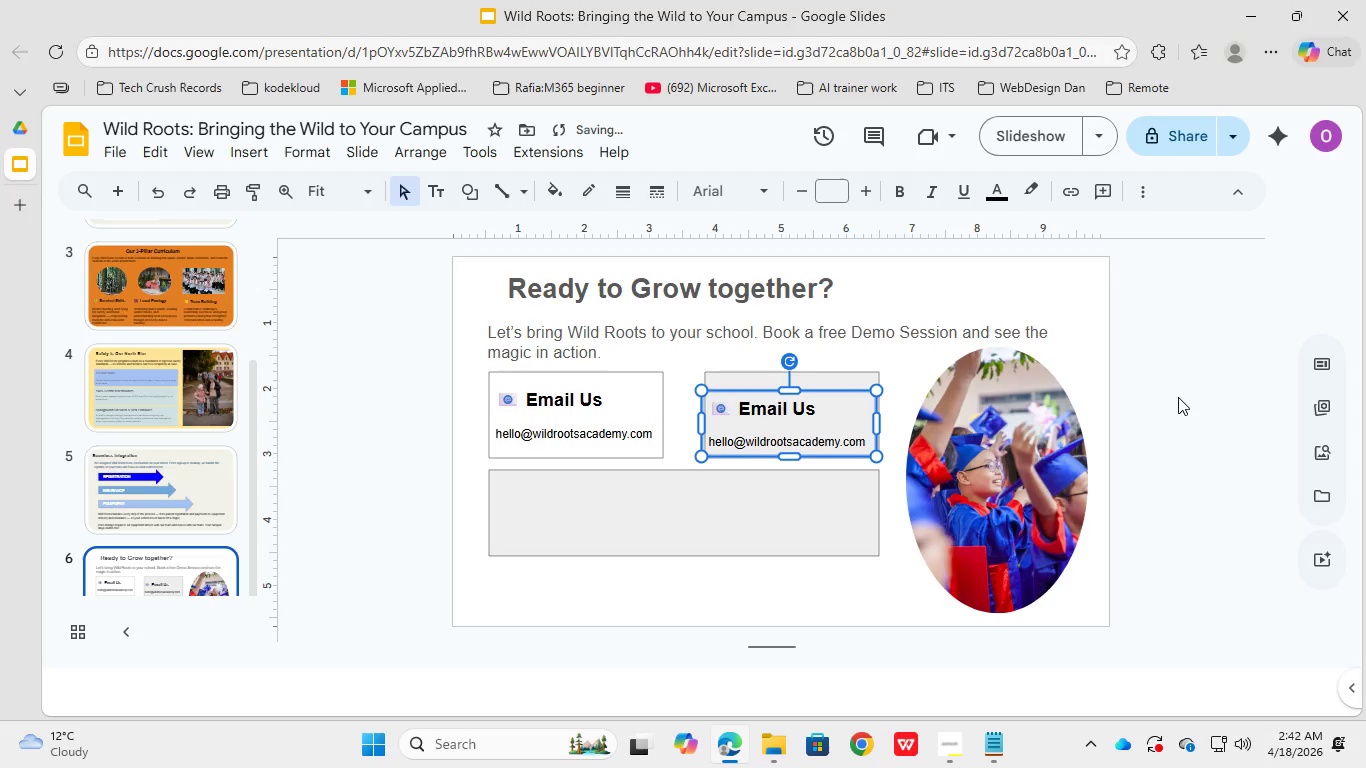 
key(ArrowUp)
 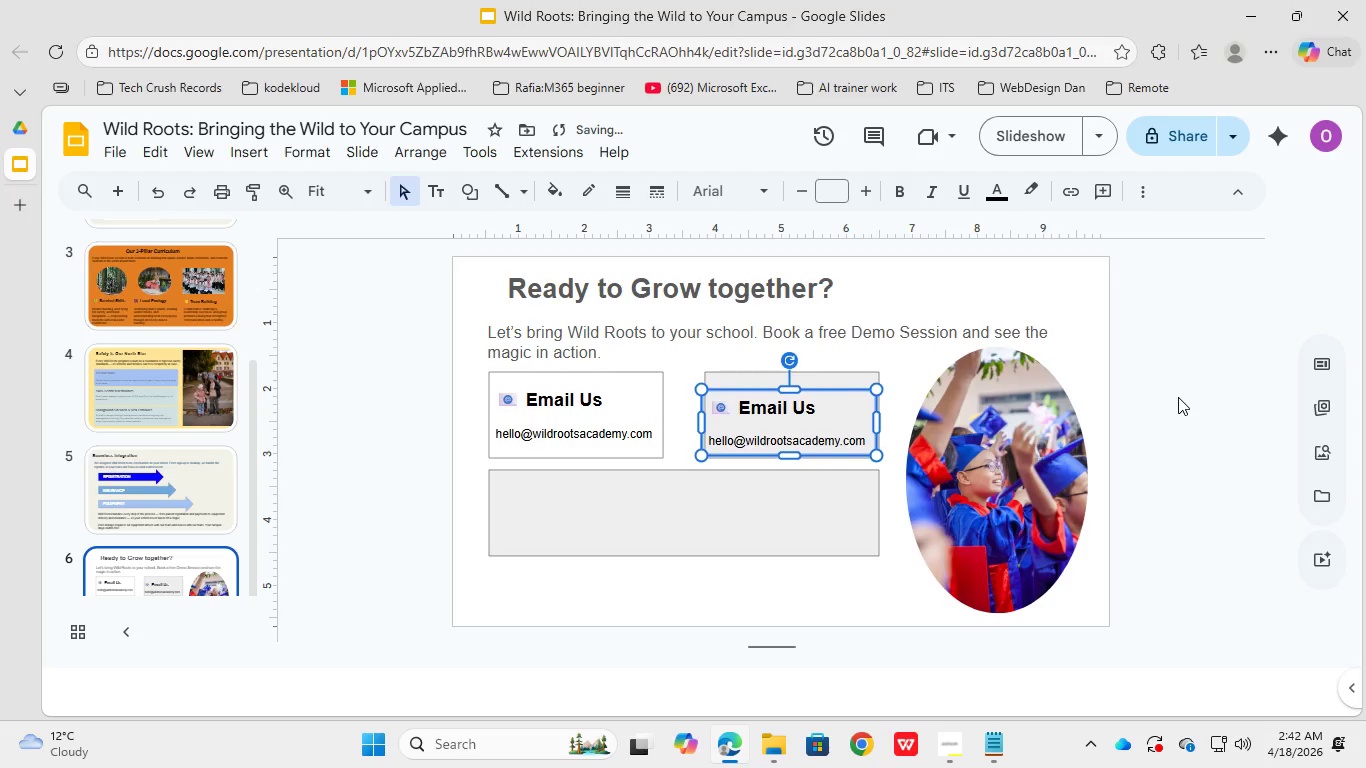 
key(ArrowUp)
 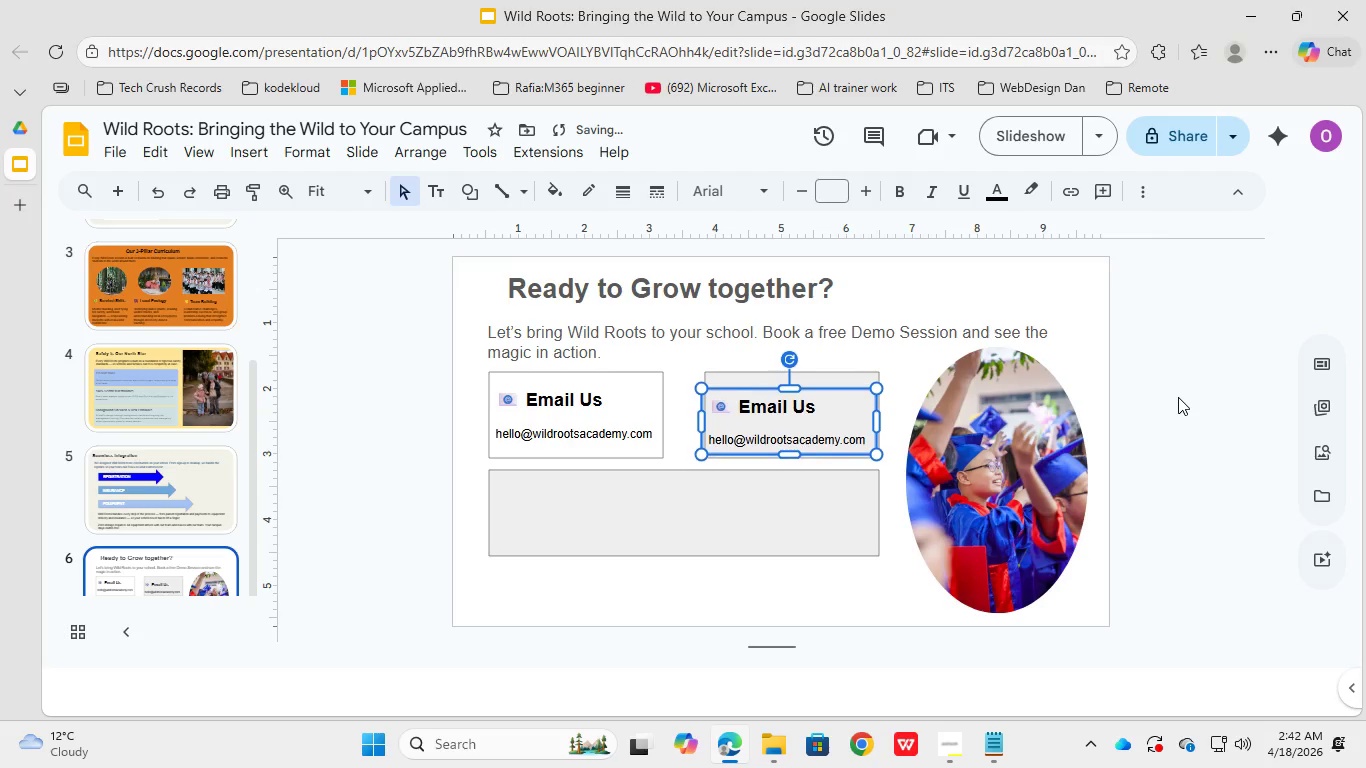 
key(ArrowUp)
 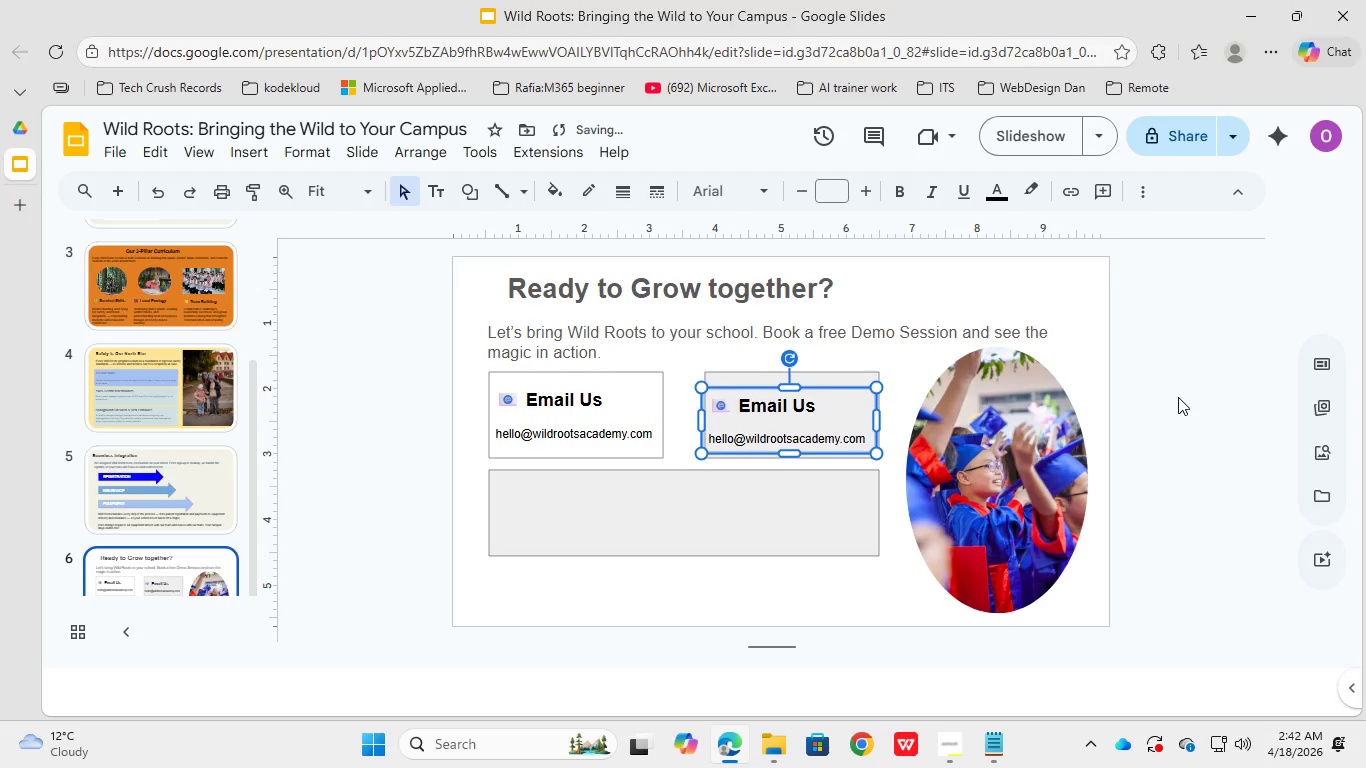 
key(ArrowUp)
 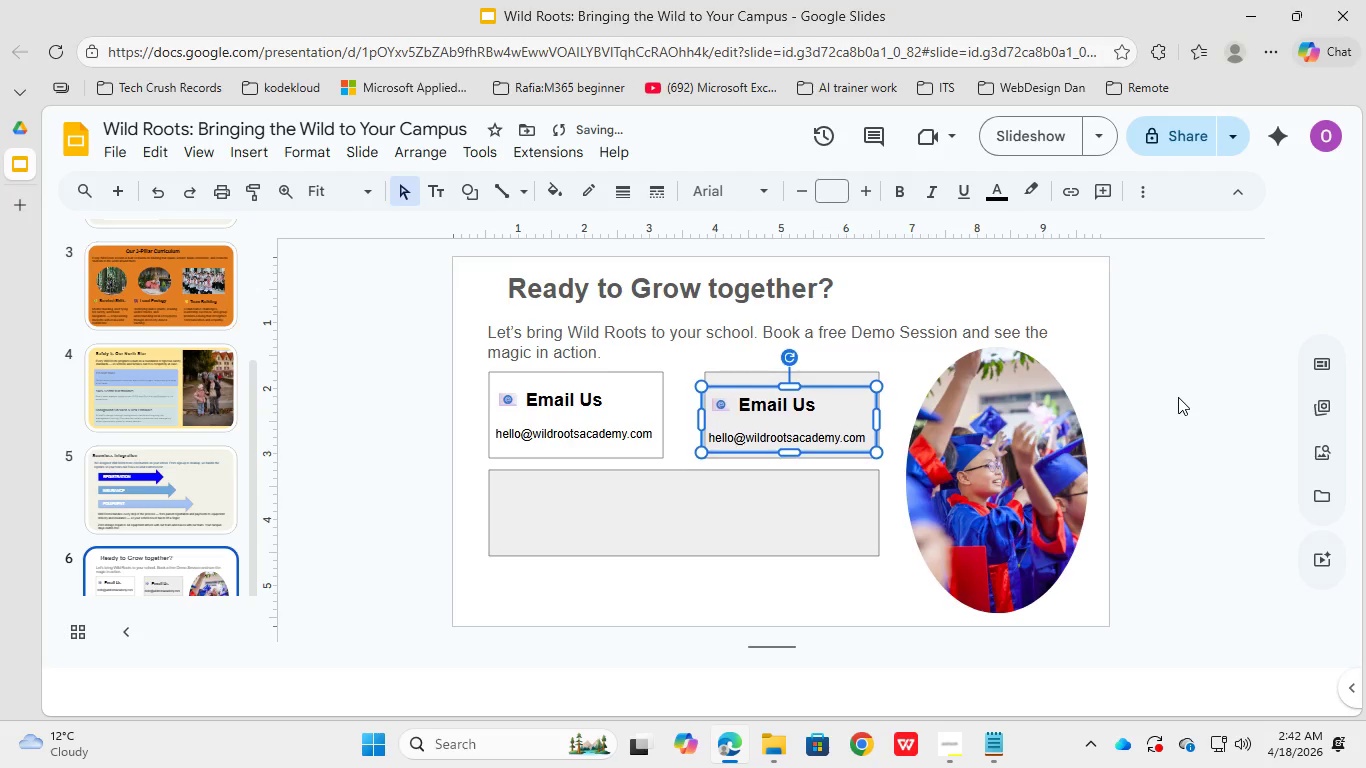 
key(ArrowUp)
 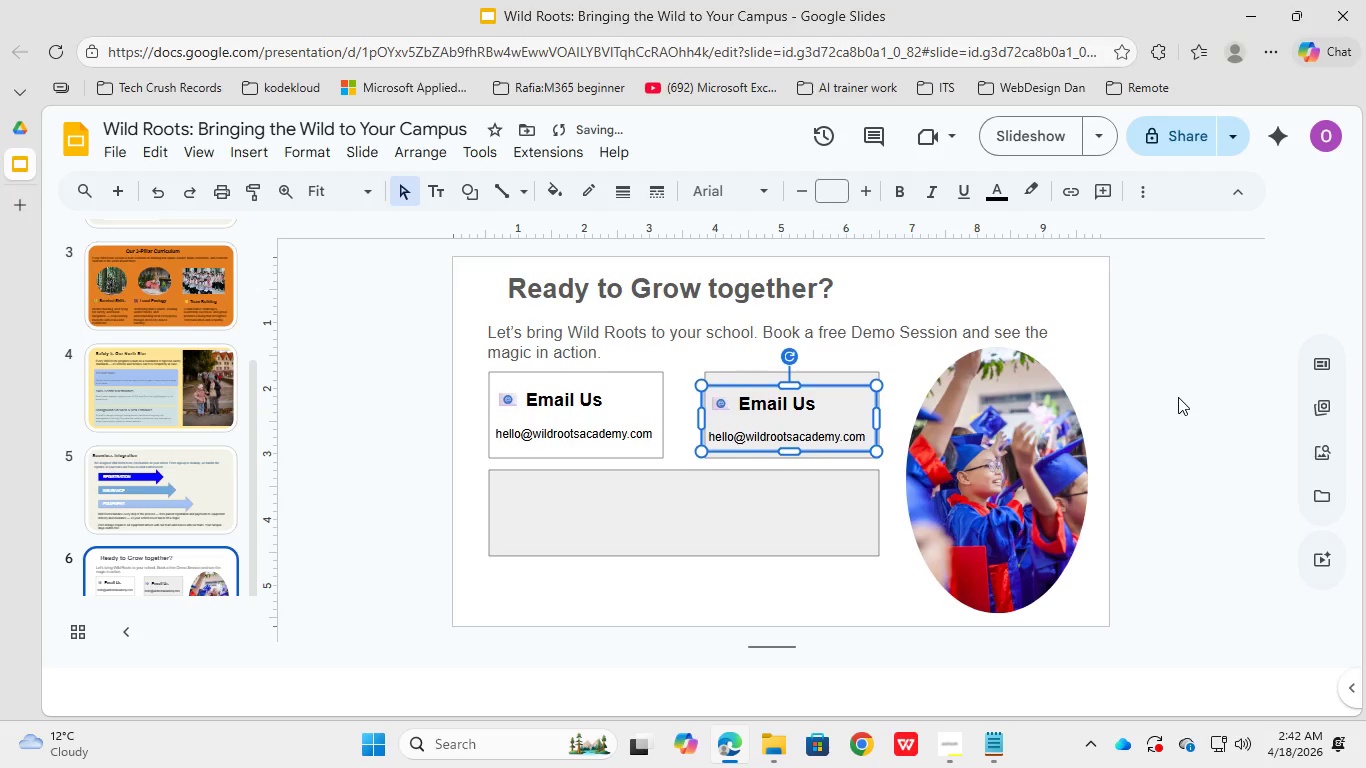 
key(ArrowUp)
 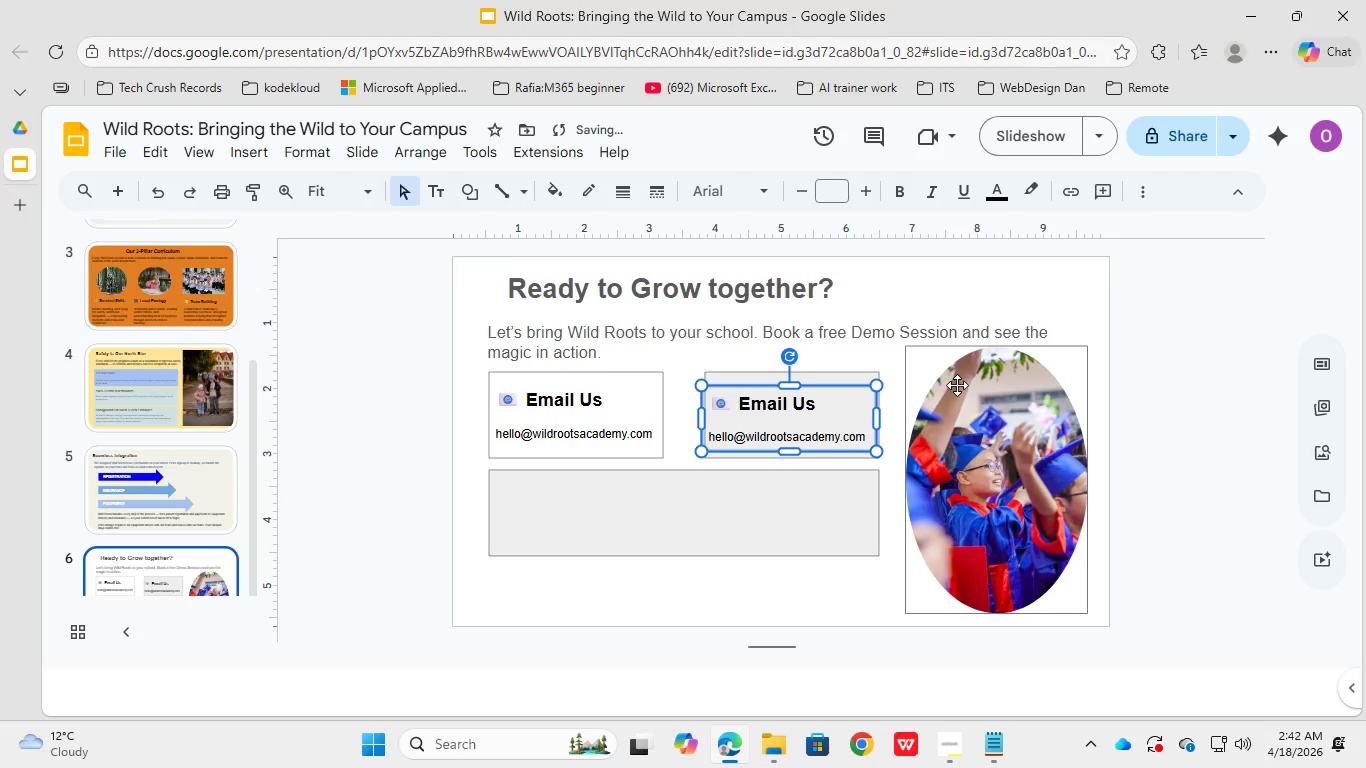 
hold_key(key=ArrowUp, duration=0.38)
 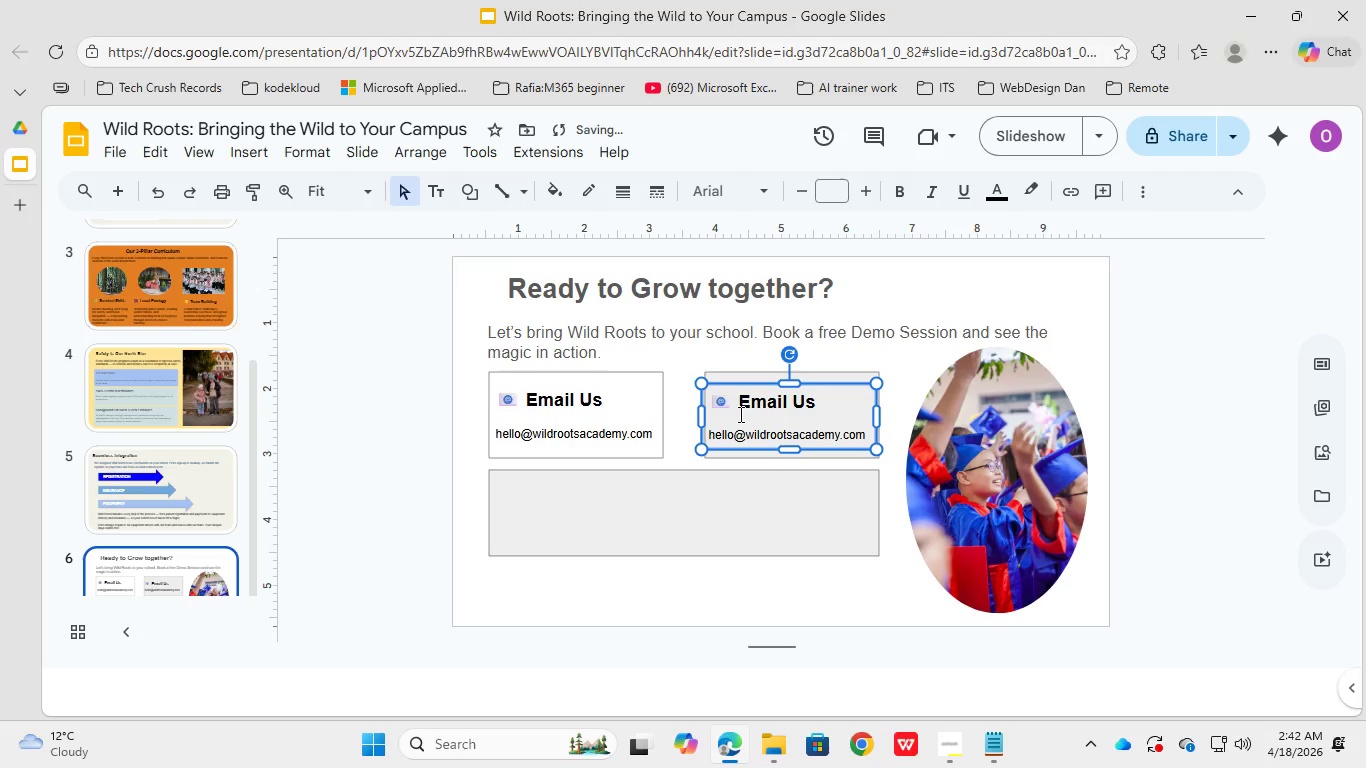 
left_click([995, 738])
 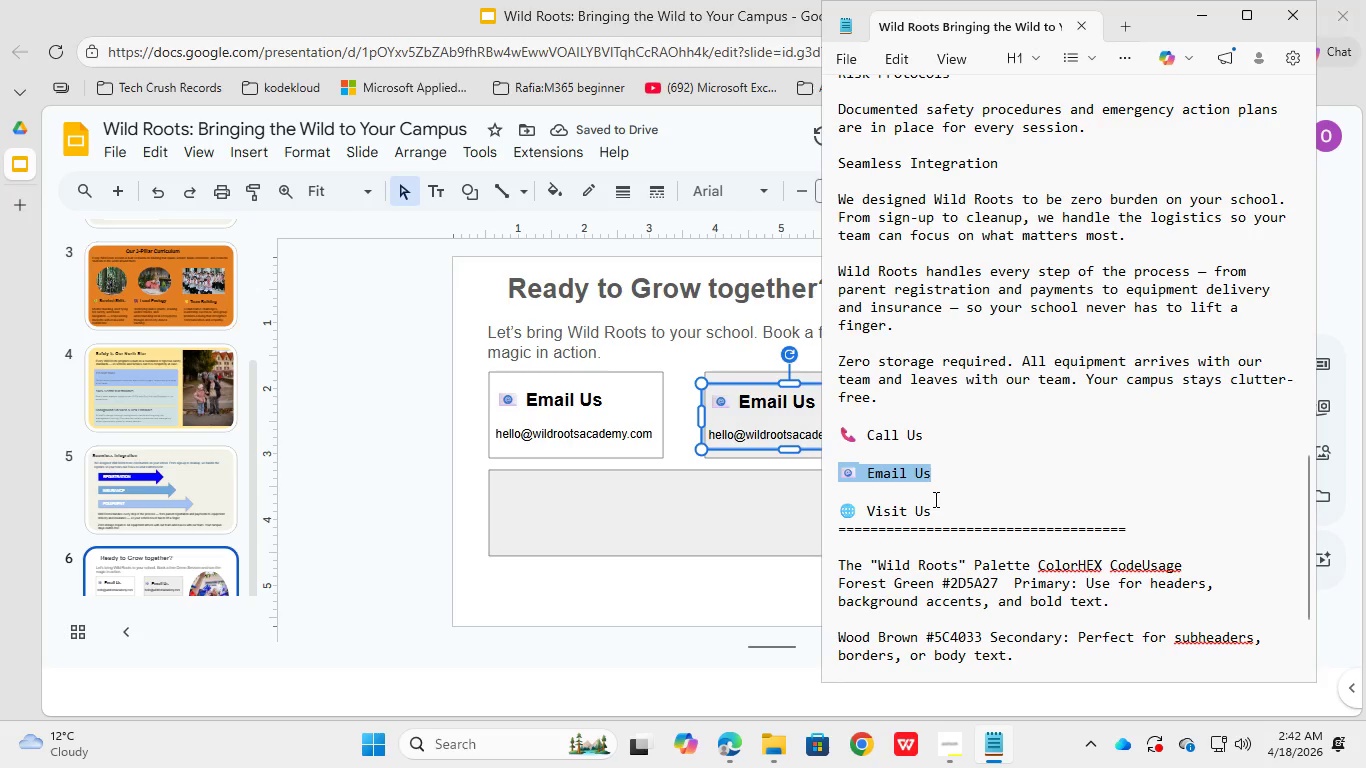 
left_click([931, 419])
 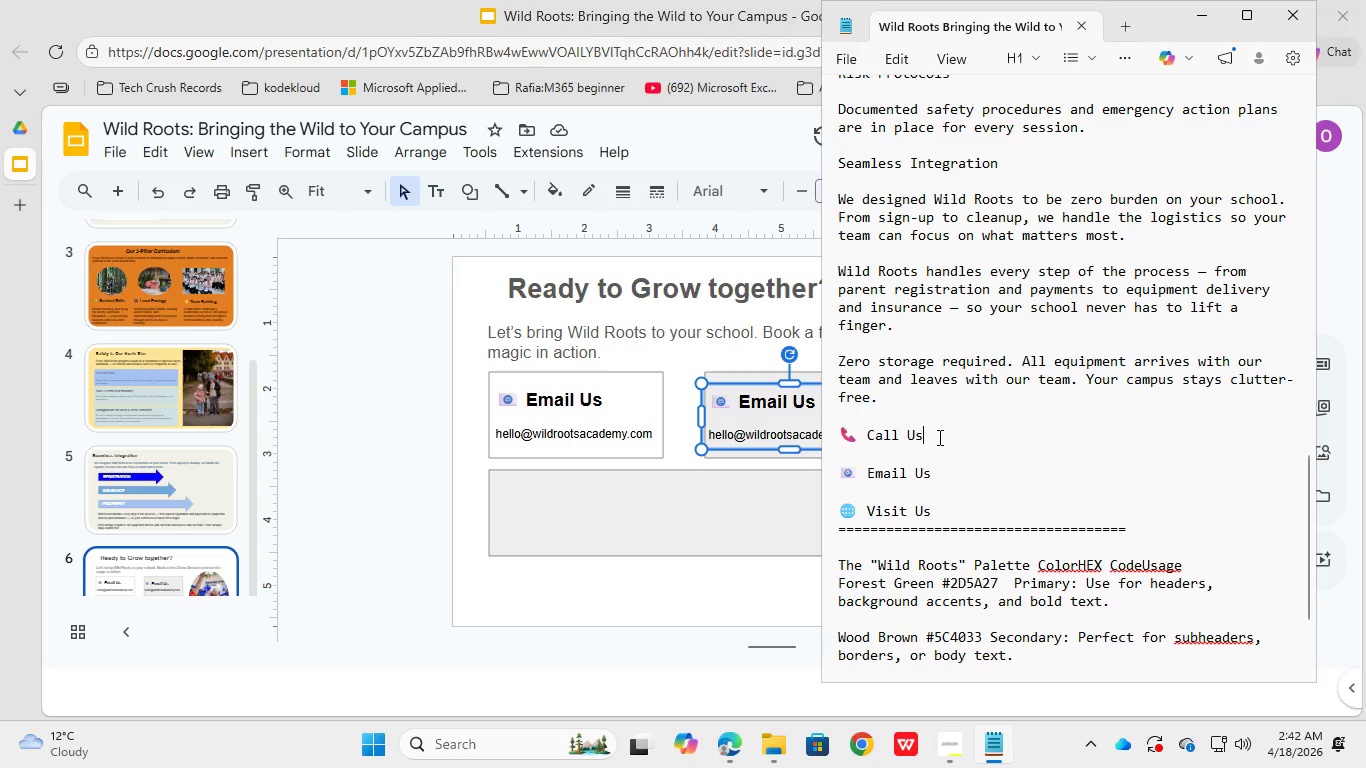 
left_click([938, 437])
 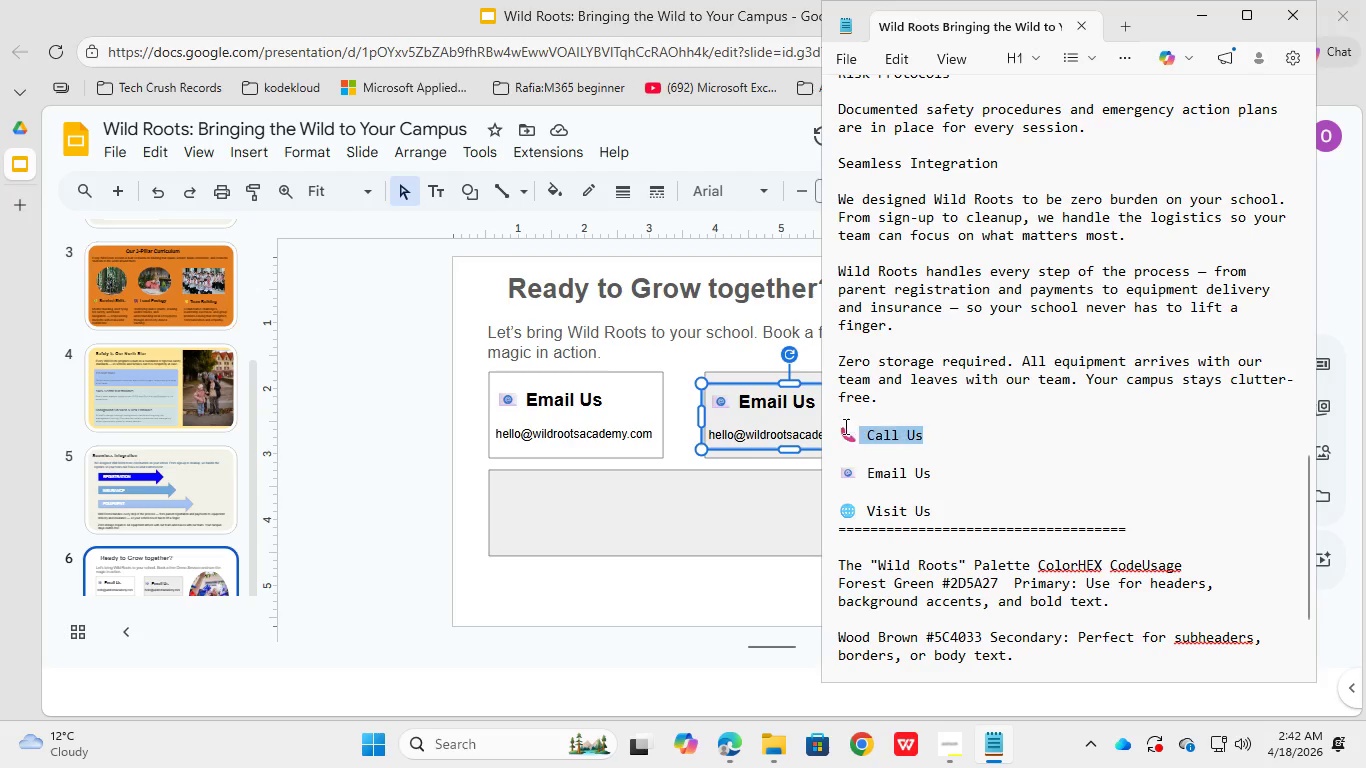 
left_click_drag(start_coordinate=[940, 438], to_coordinate=[839, 425])
 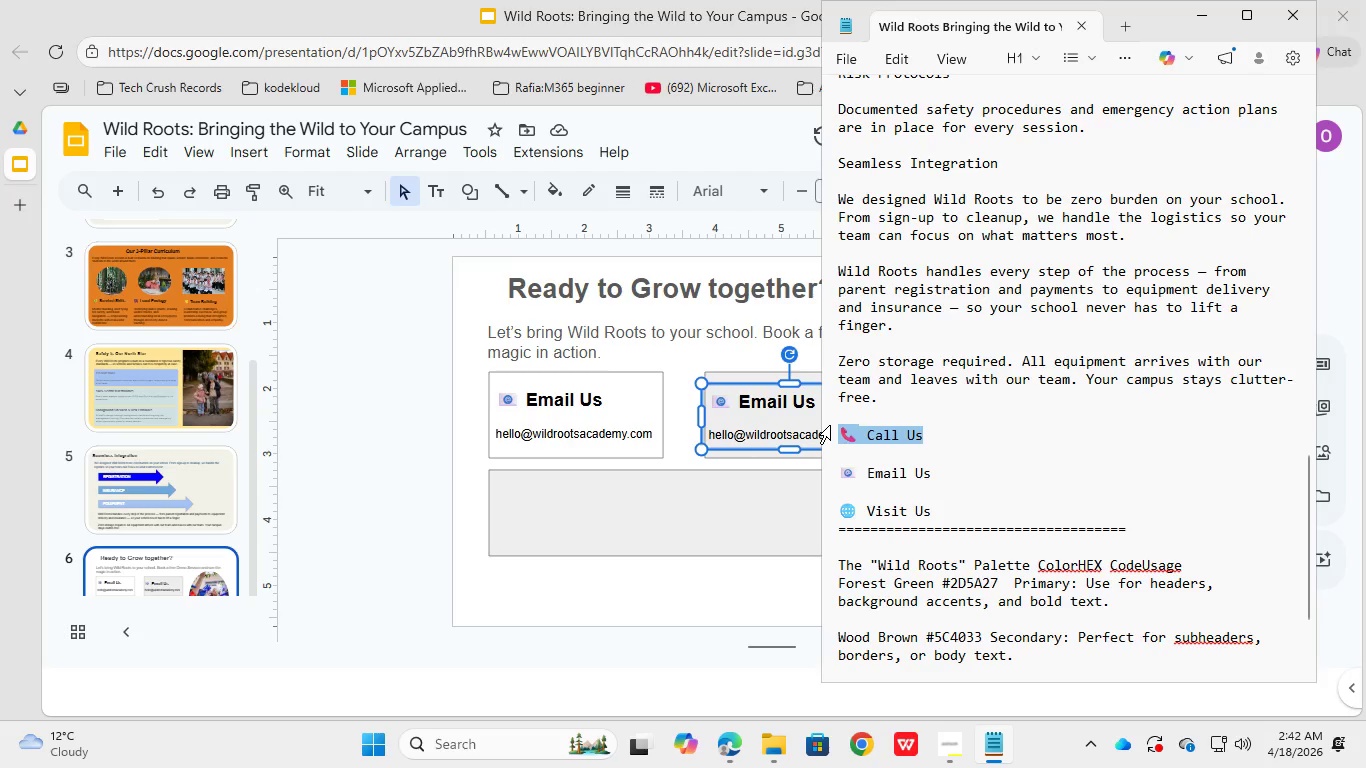 
key(Control+C)
 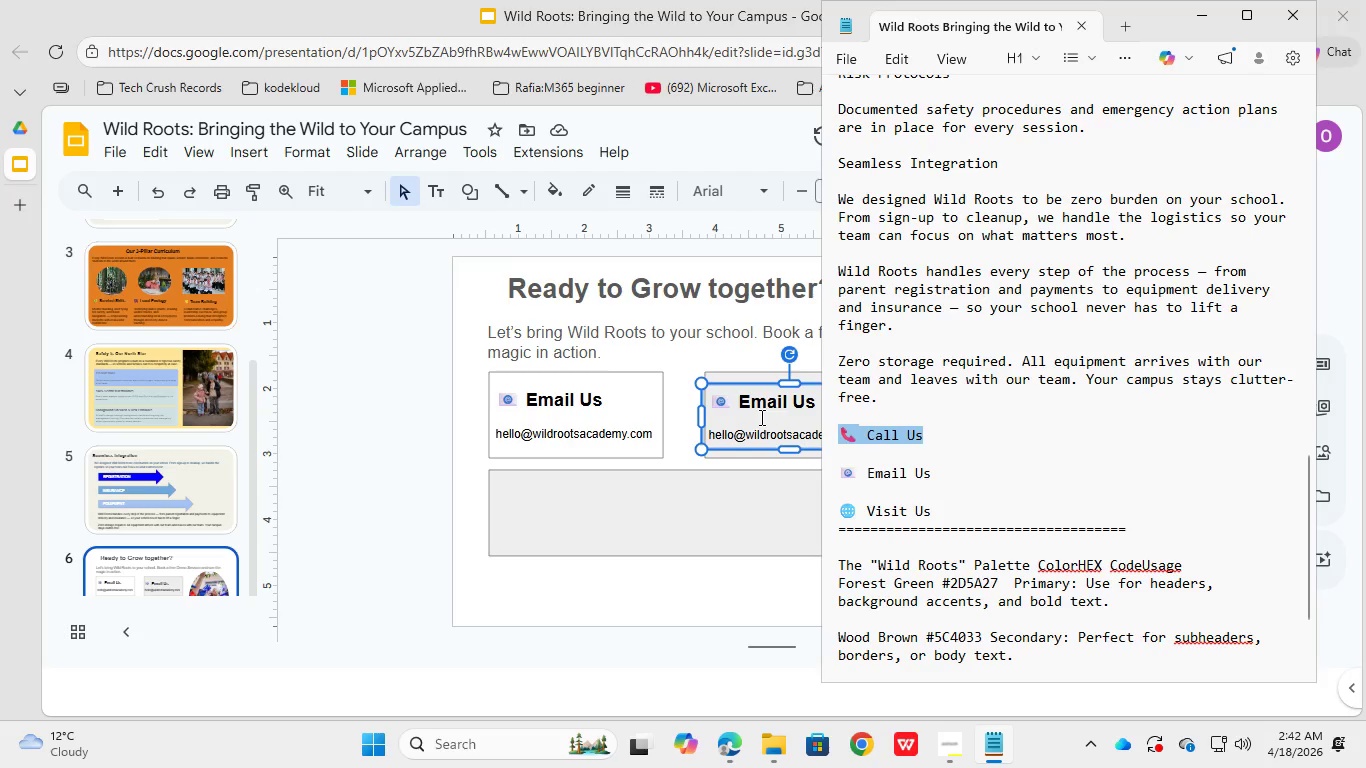 
key(Control+C)
 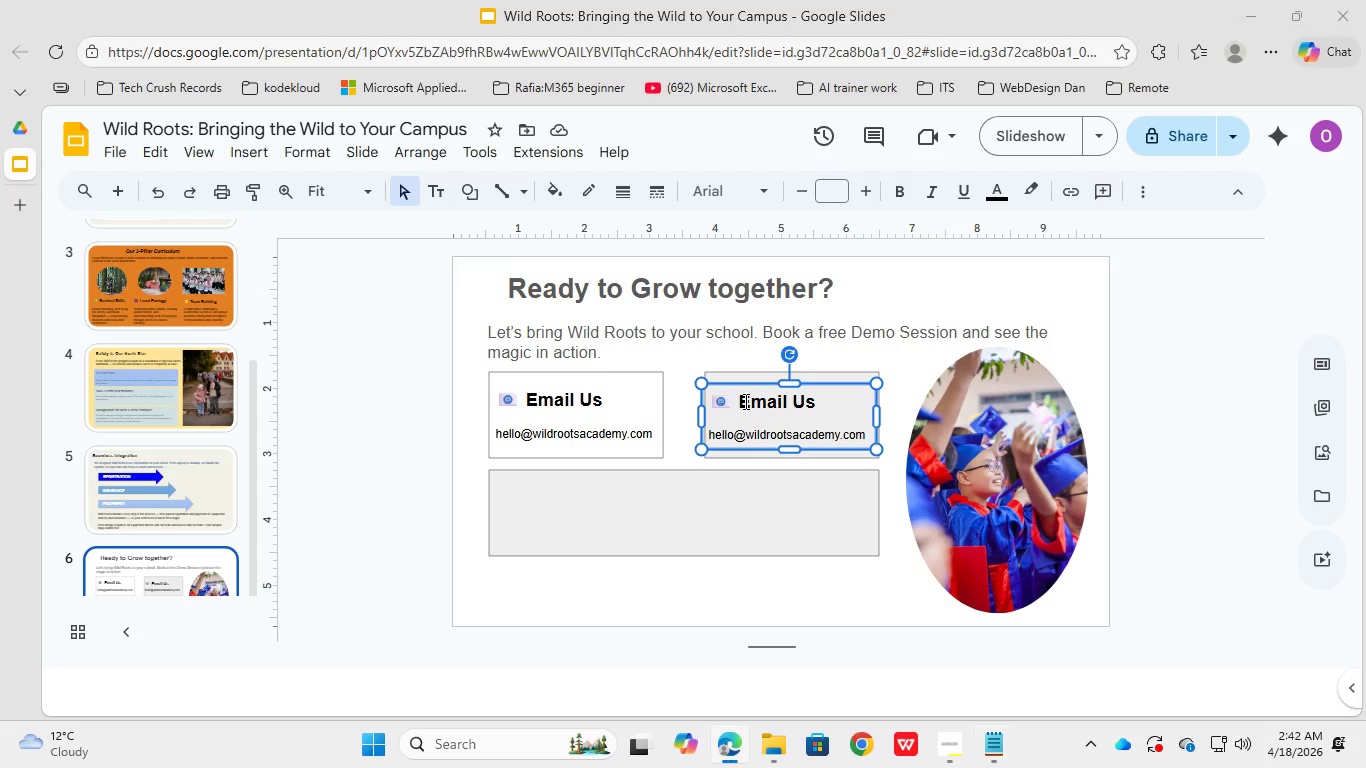 
left_click_drag(start_coordinate=[717, 402], to_coordinate=[727, 402])
 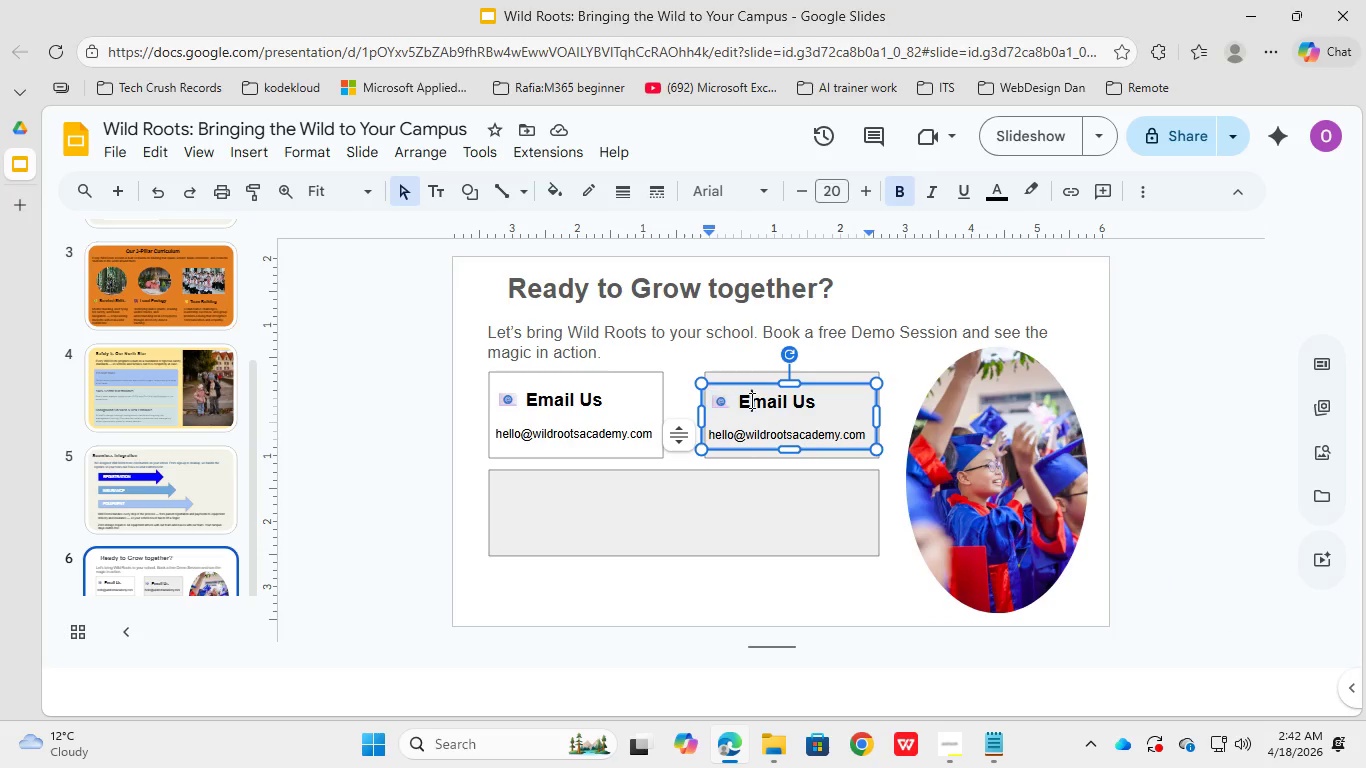 
double_click([750, 400])
 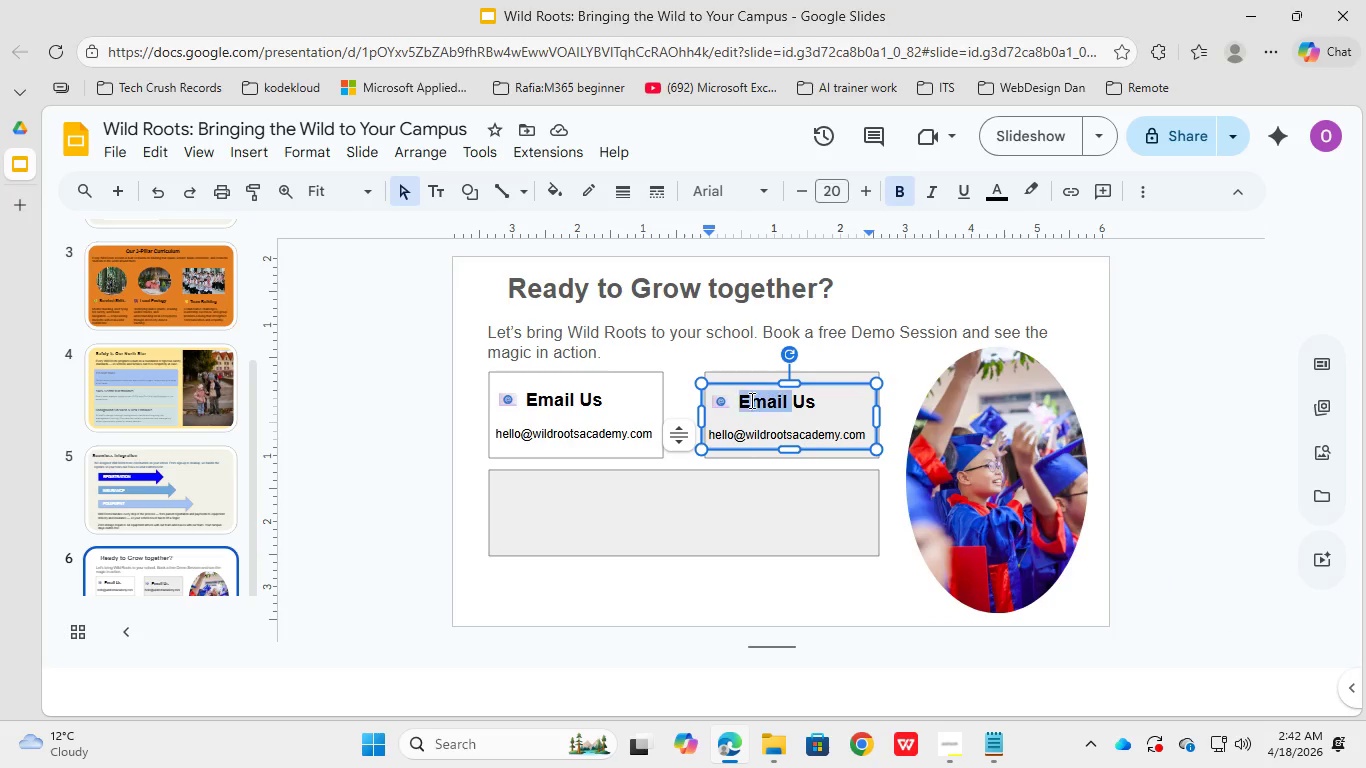 
triple_click([750, 400])
 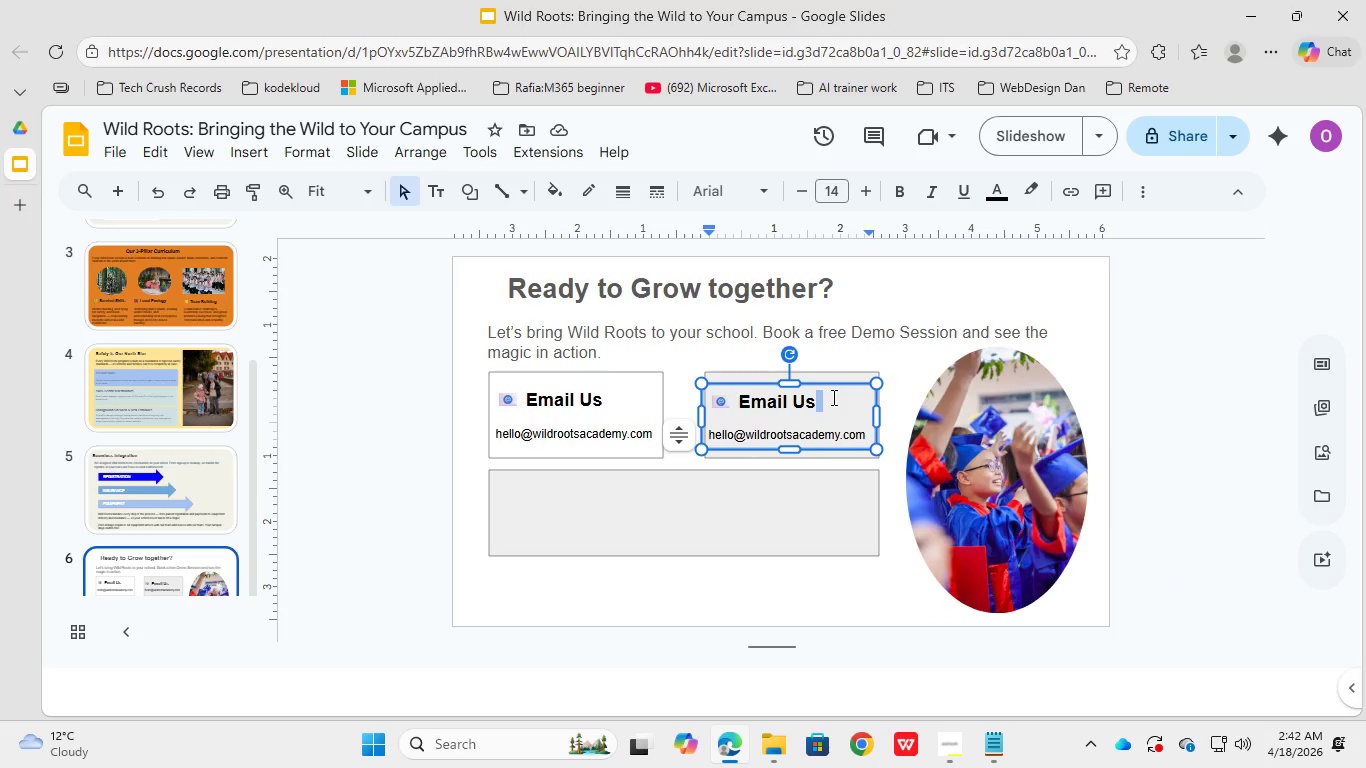 
left_click_drag(start_coordinate=[832, 397], to_coordinate=[703, 399])
 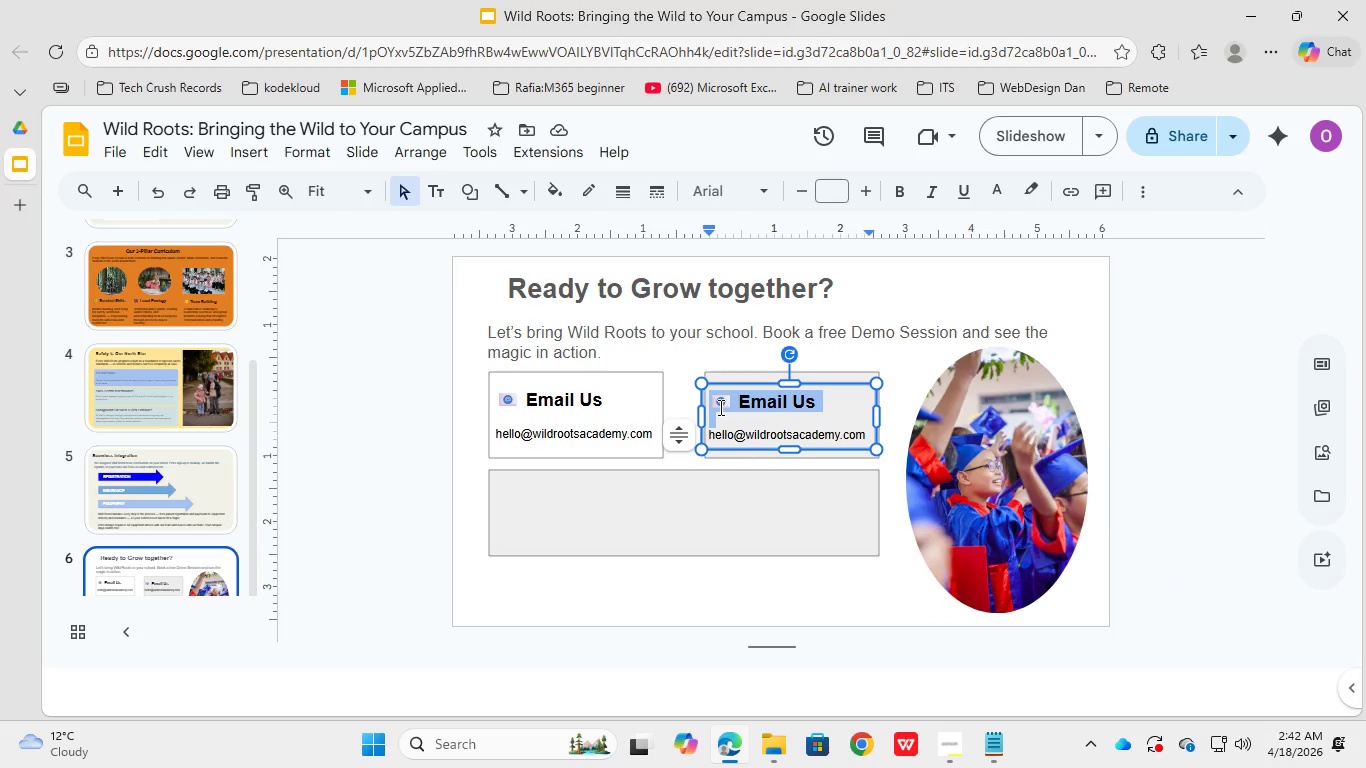 
key(Control+V)
 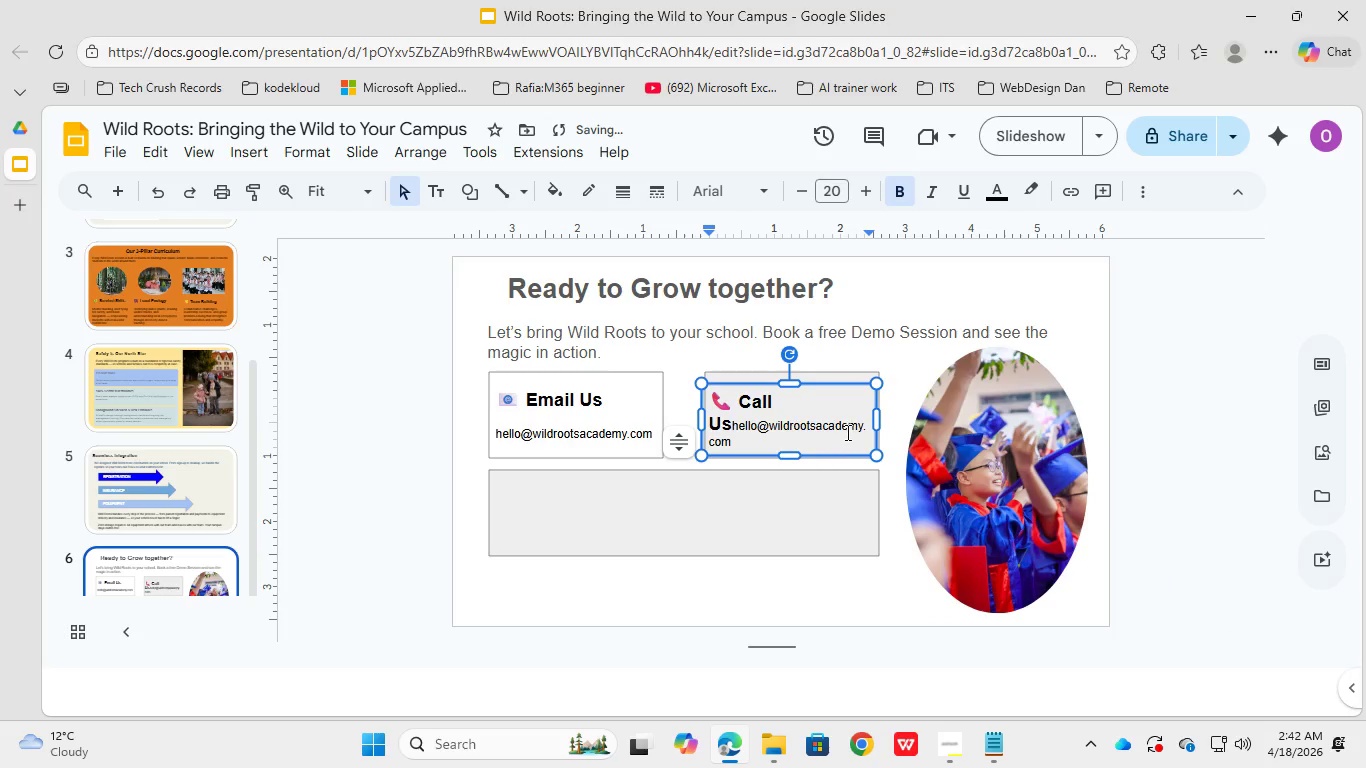 
hold_key(key=ShiftRight, duration=0.45)
 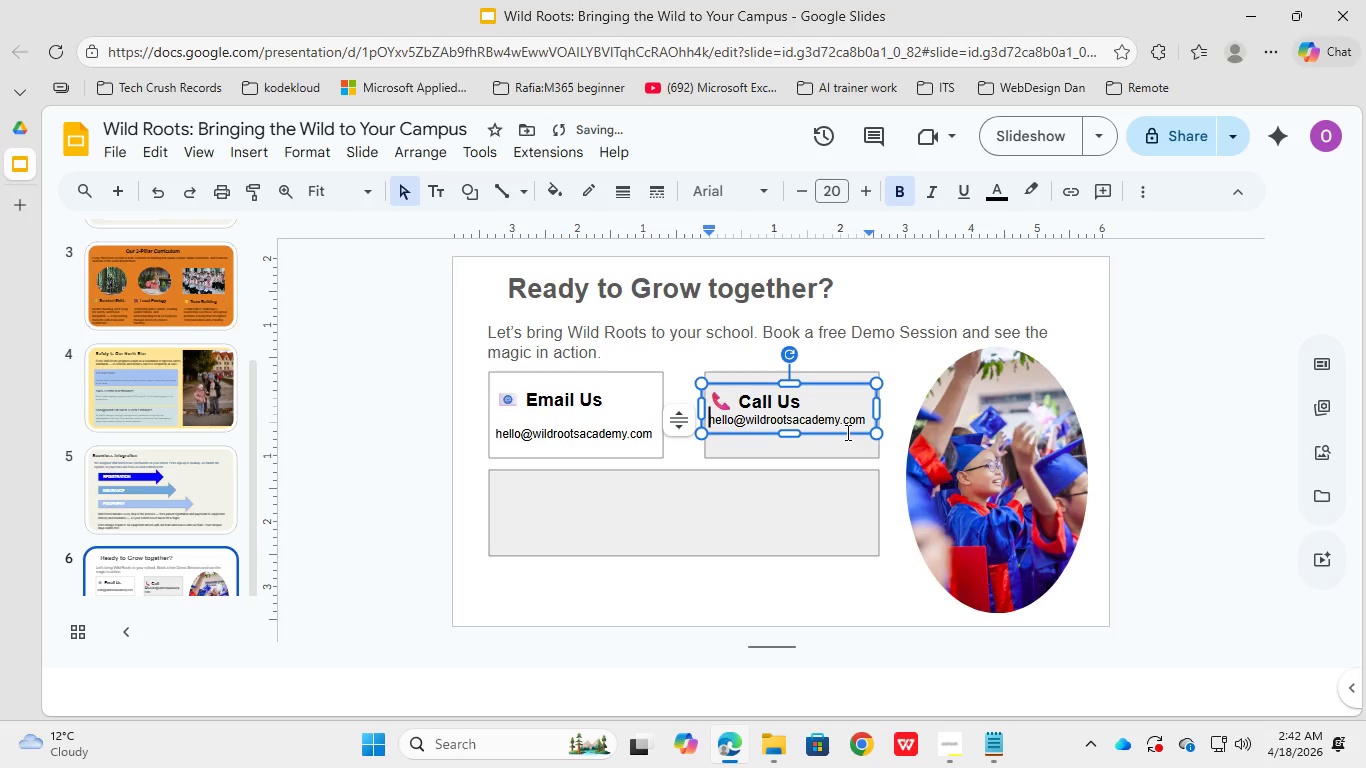 
hold_key(key=Enter, duration=0.33)
 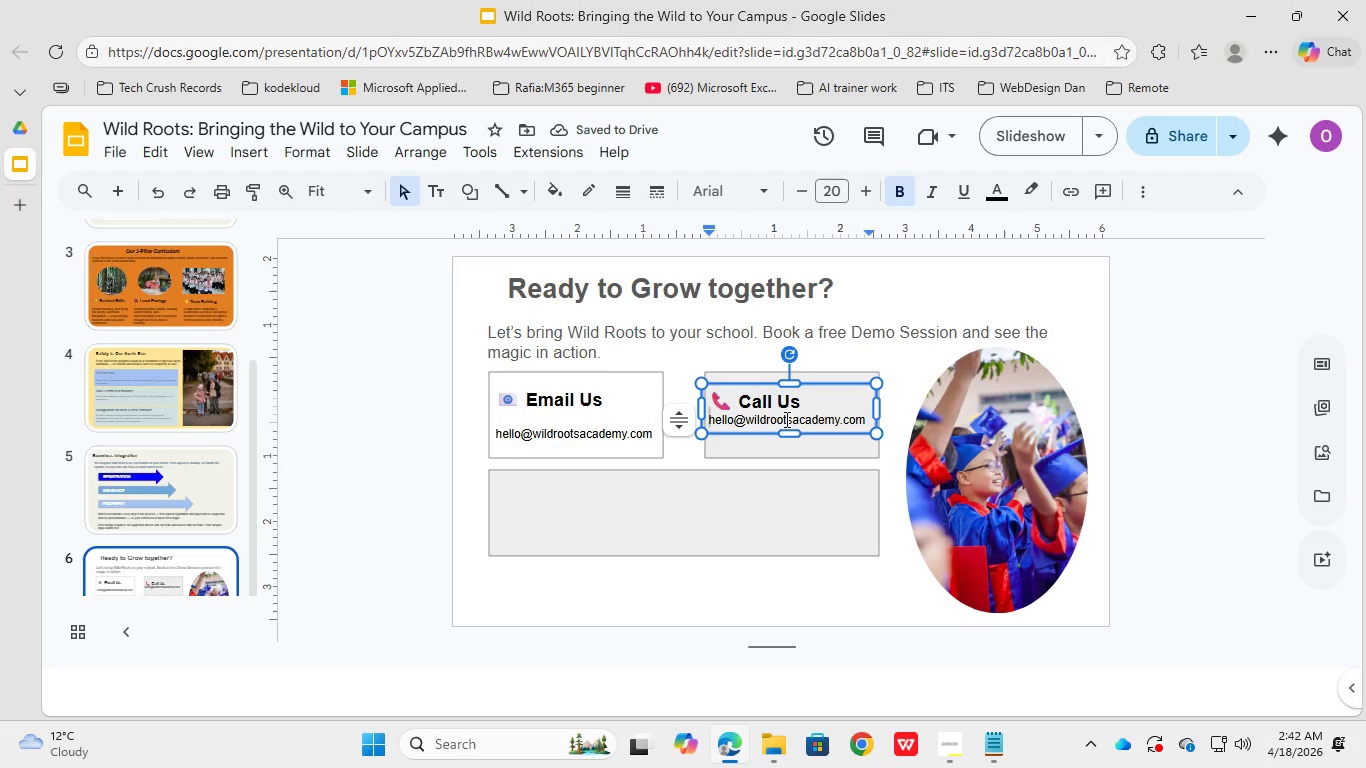 
key(Shift+ShiftRight)
 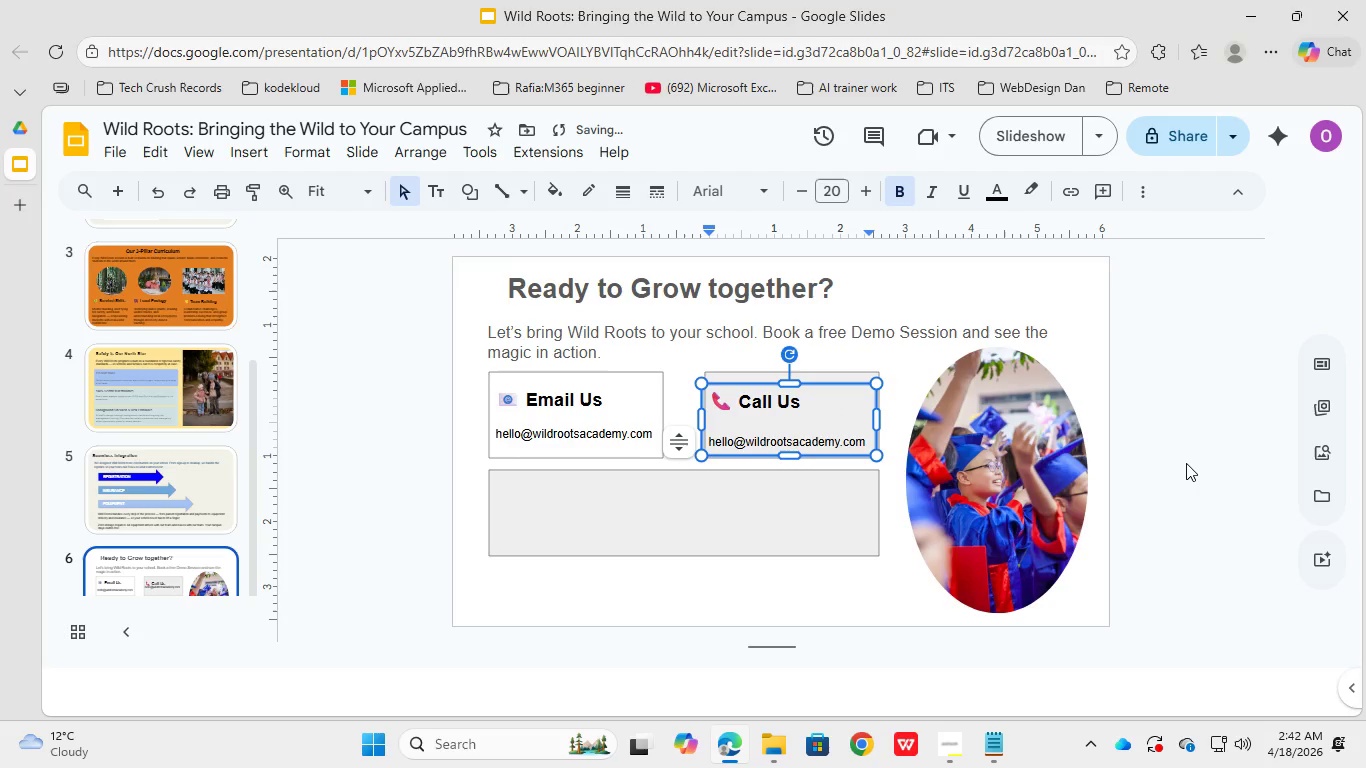 
key(Shift+Enter)
 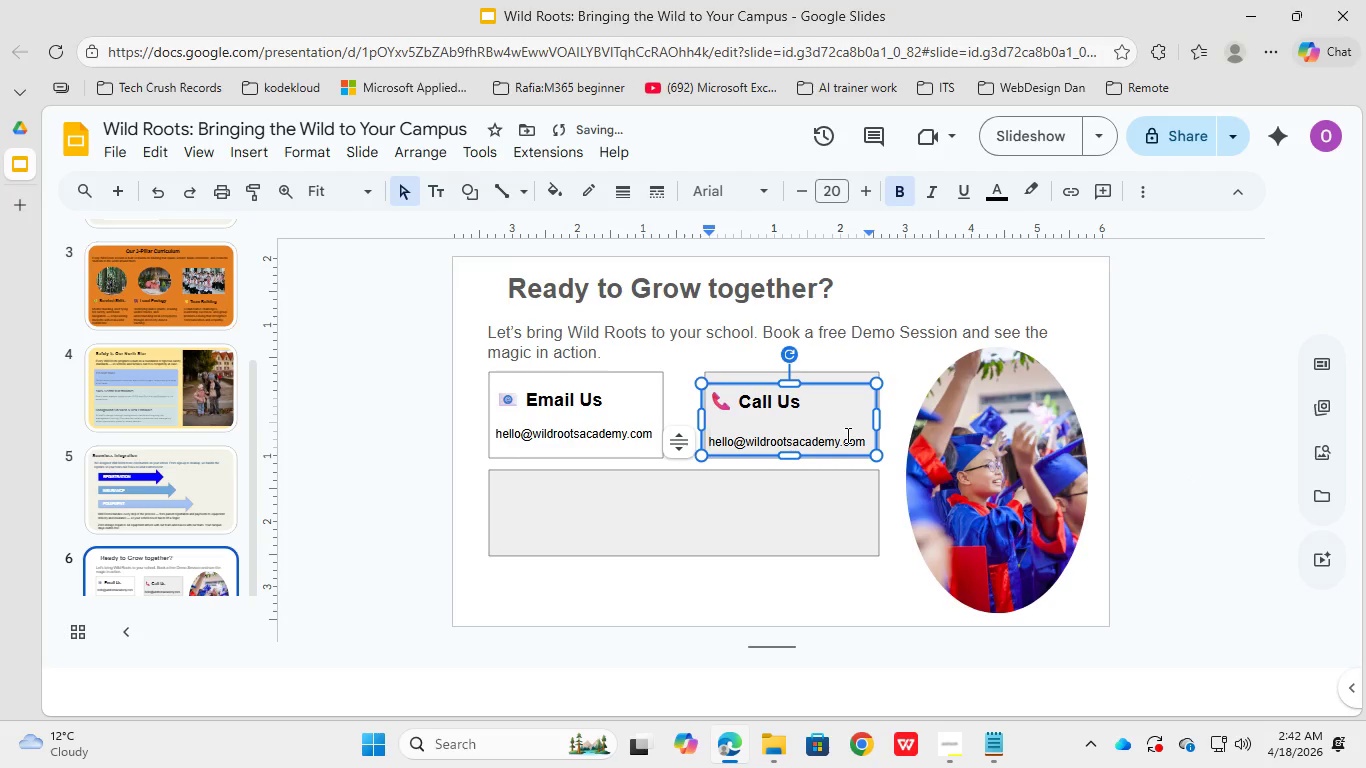 
key(Backspace)
 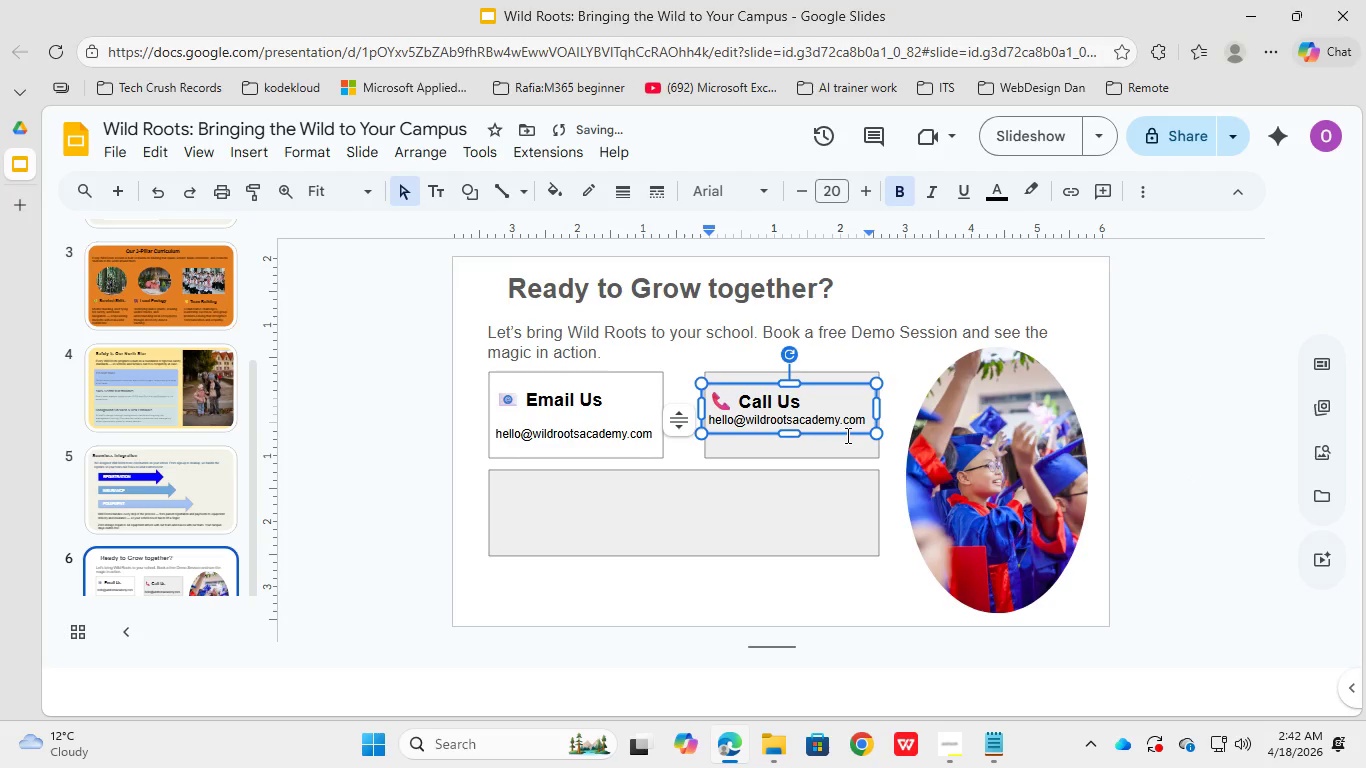 
hold_key(key=ArrowRight, duration=1.22)
 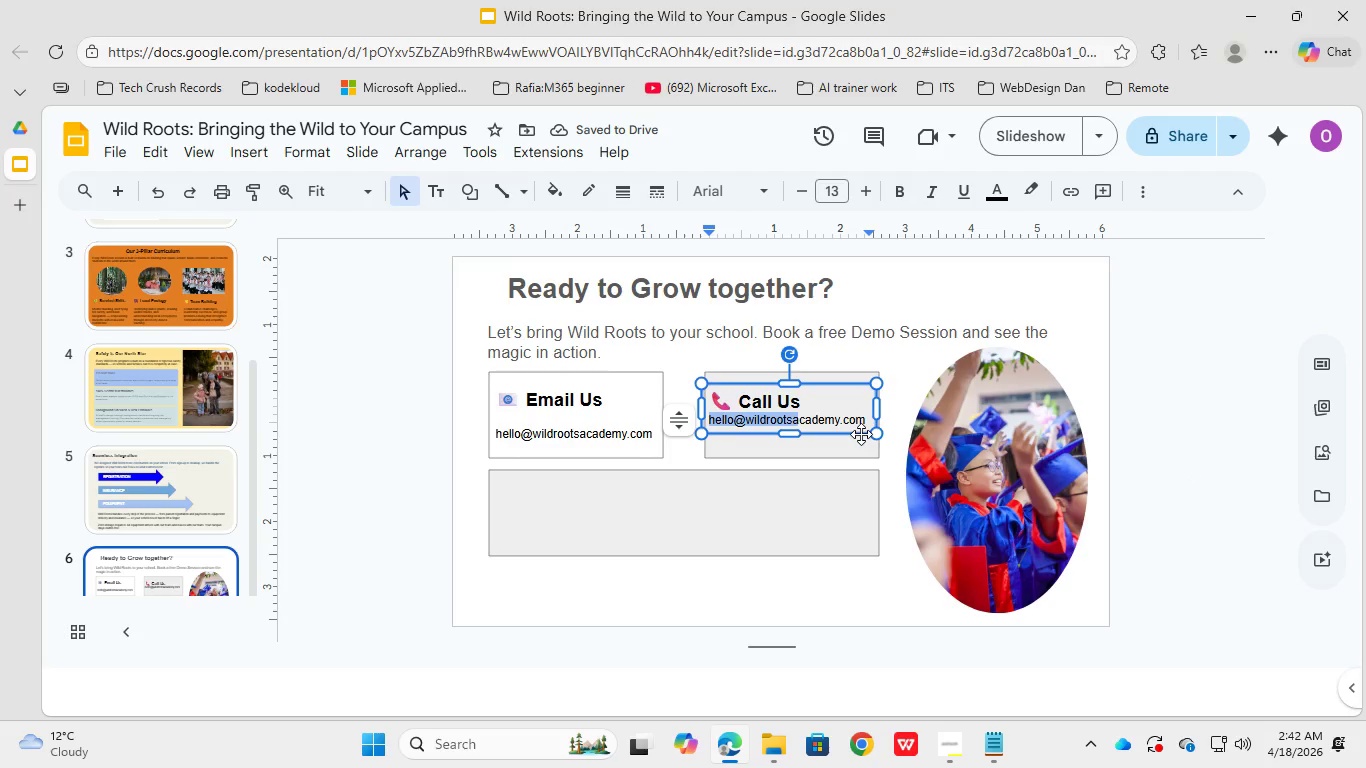 
hold_key(key=ArrowRight, duration=0.41)
 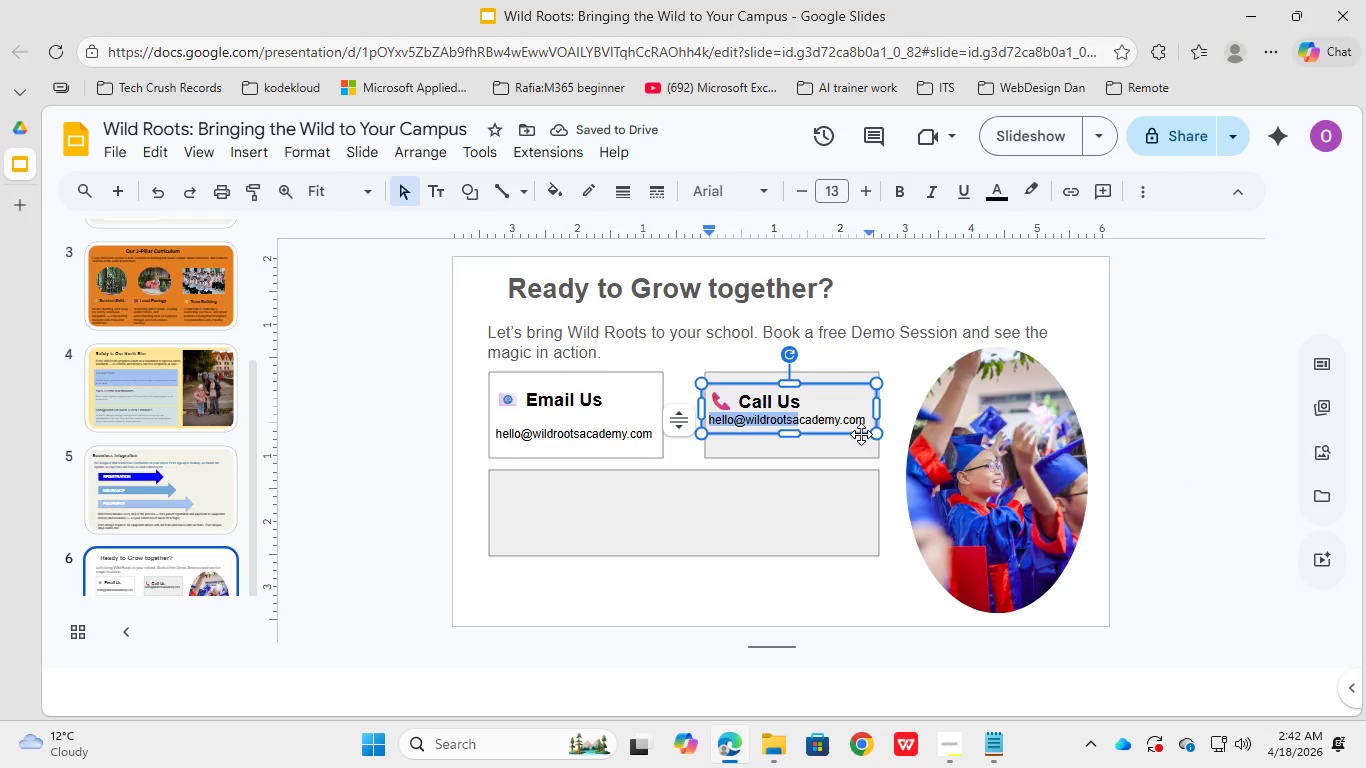 
key(Shift+ArrowRight)
 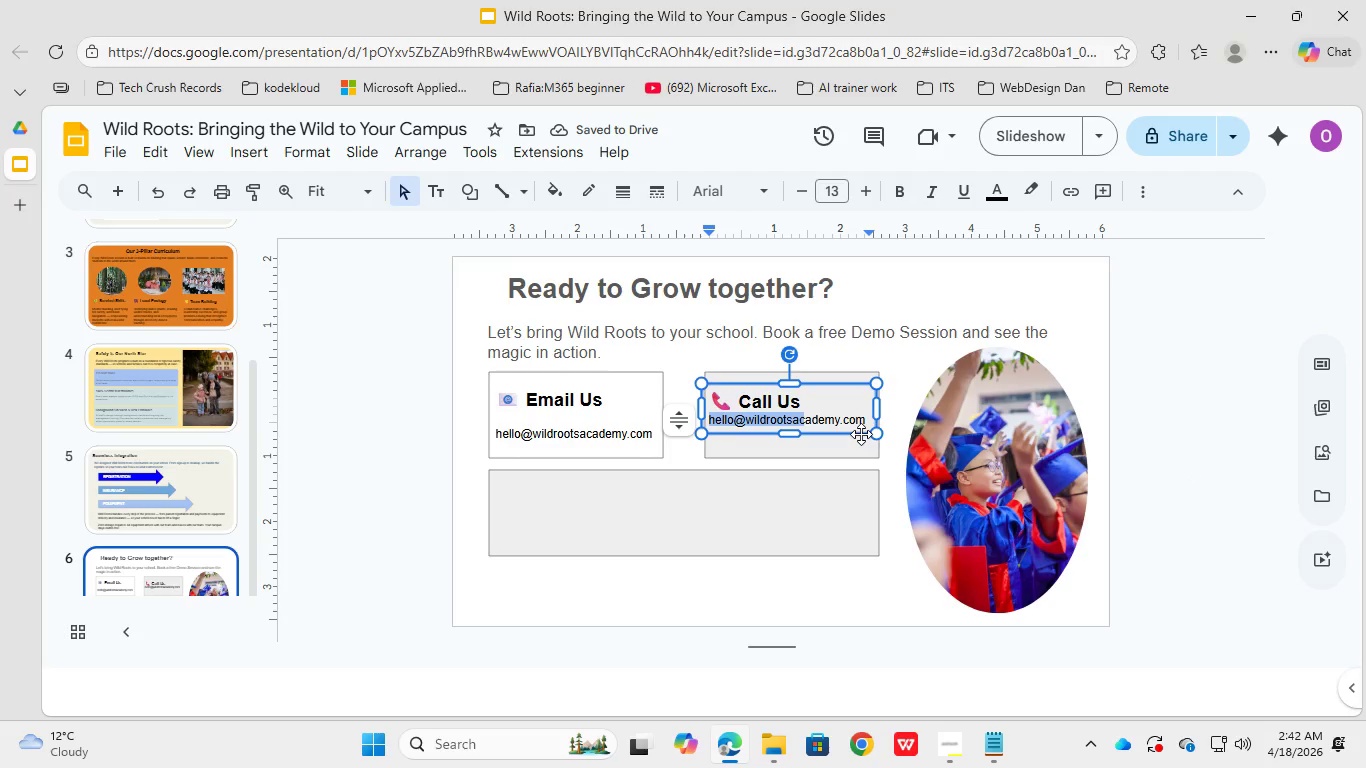 
key(Shift+ArrowRight)
 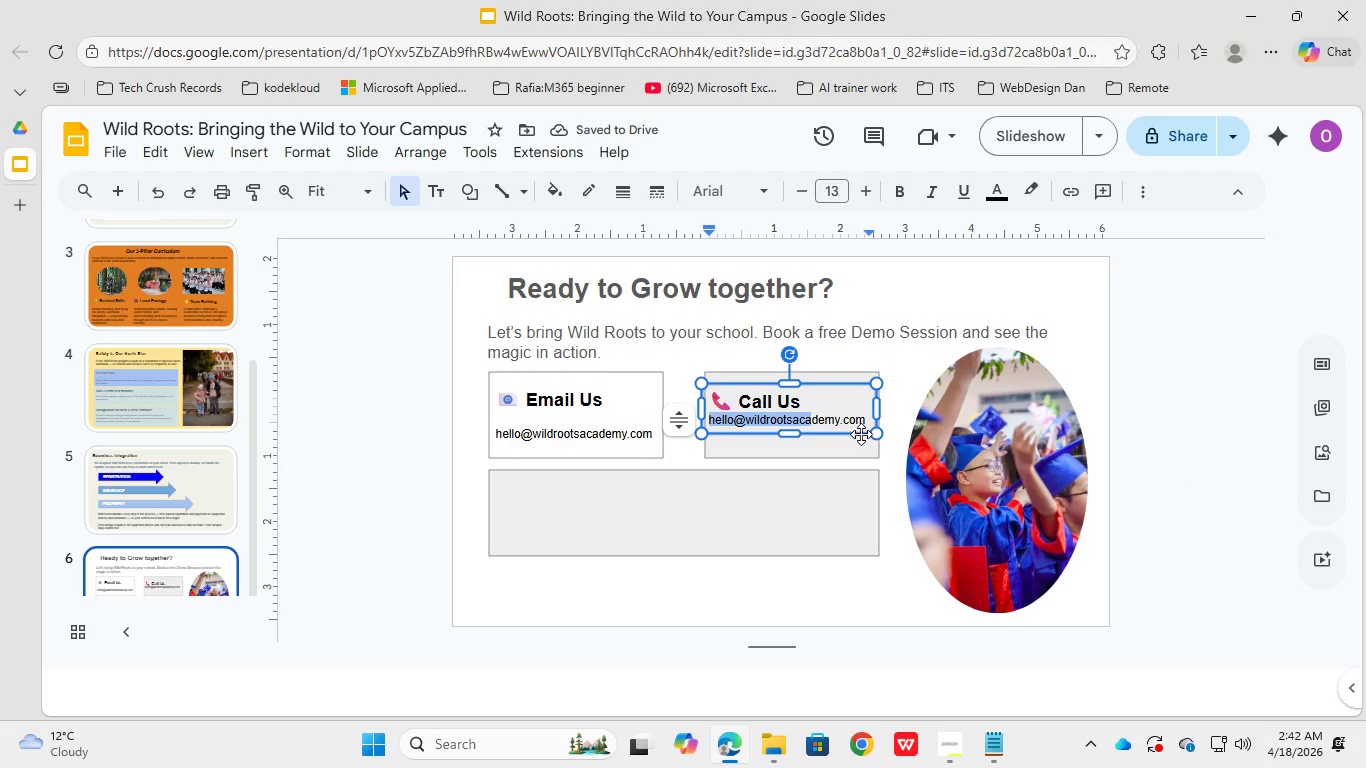 
key(Shift+ArrowRight)
 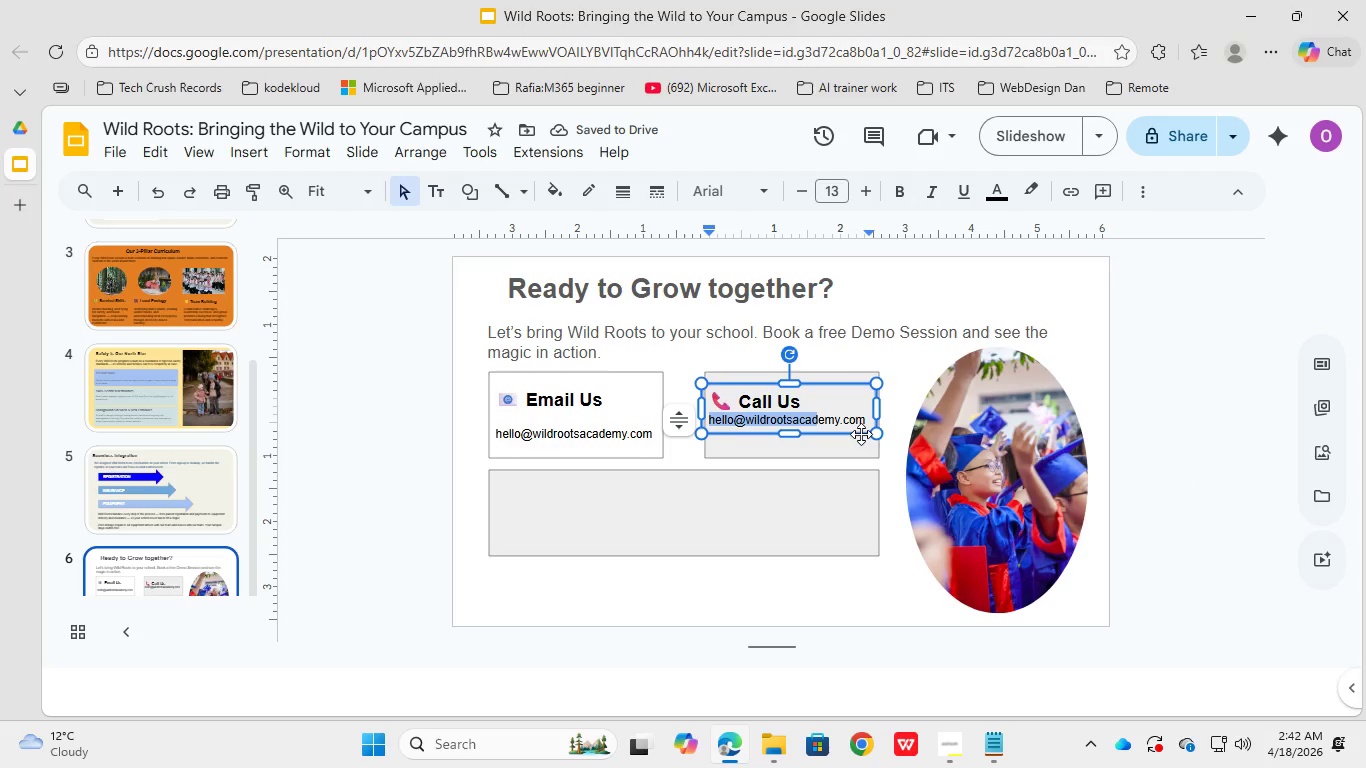 
key(Shift+ArrowRight)
 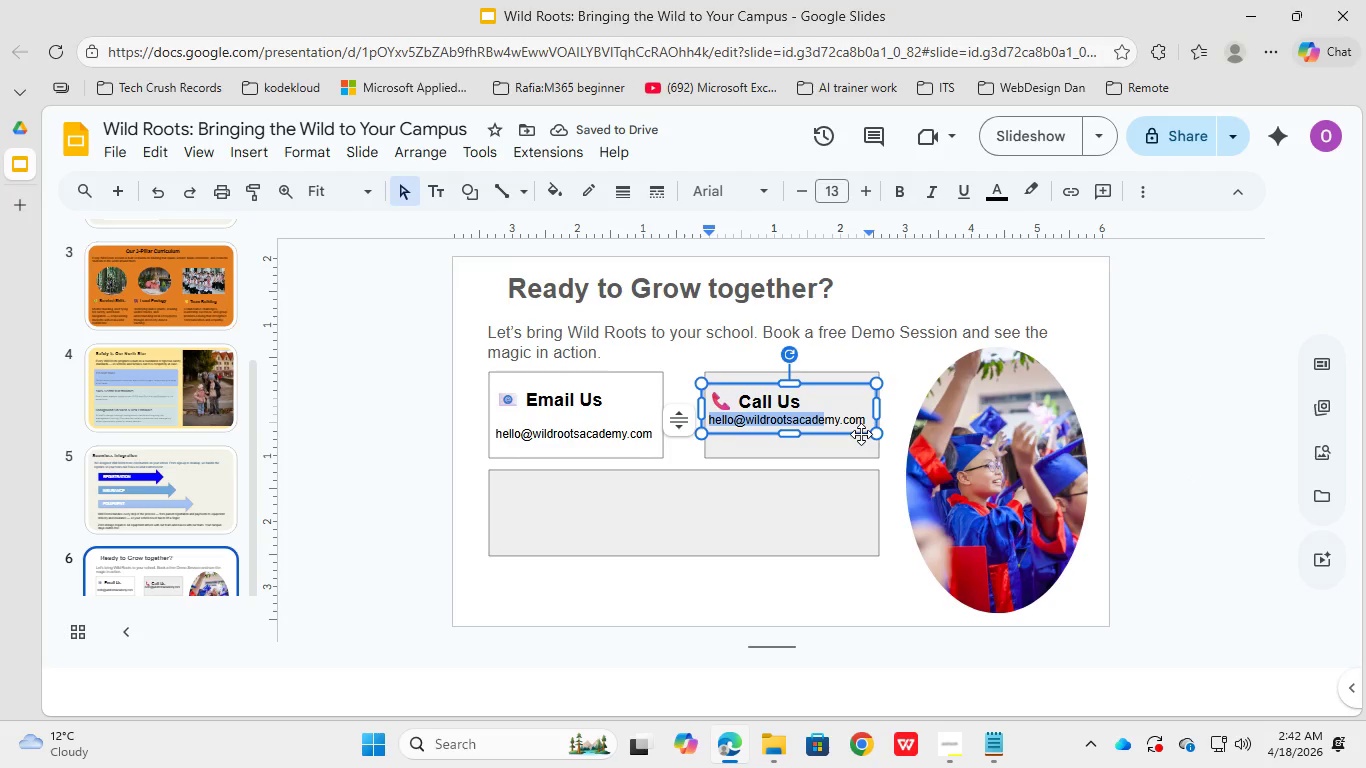 
key(Shift+ArrowRight)
 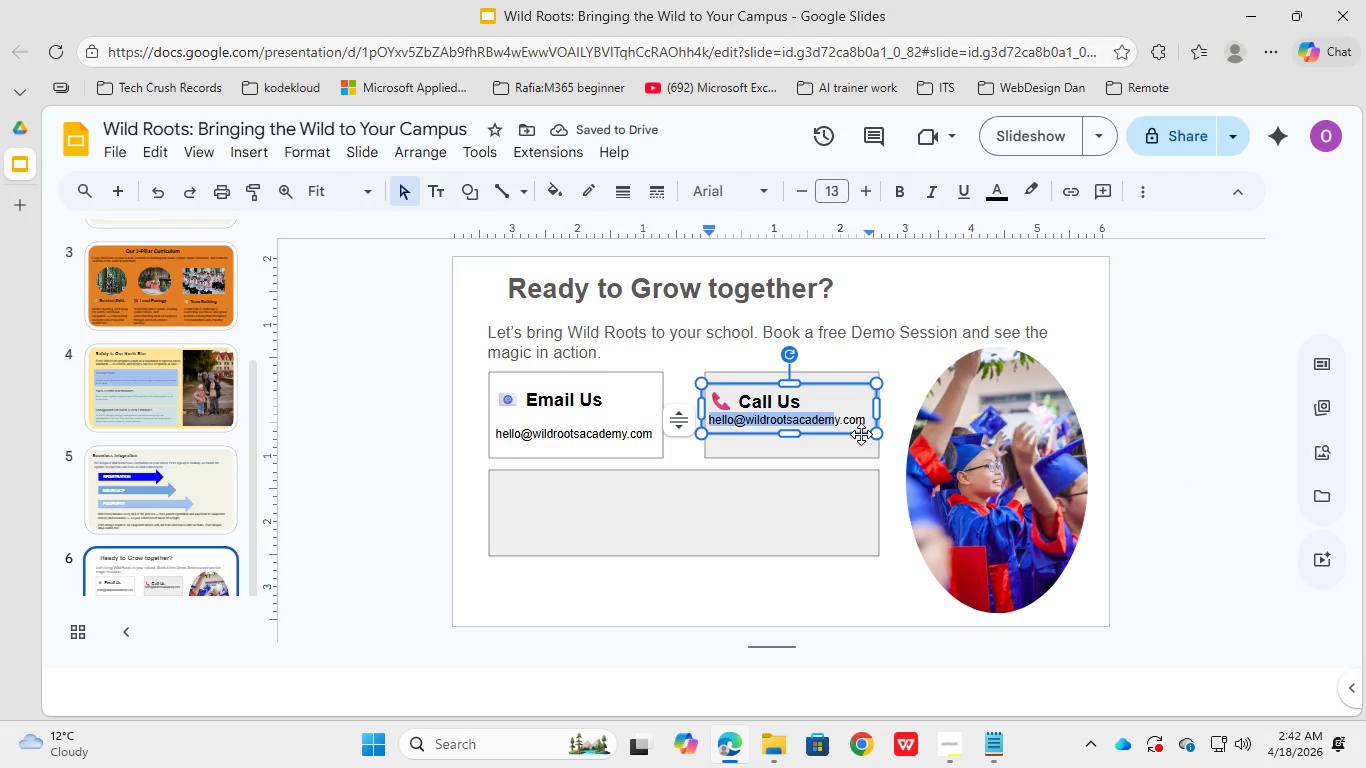 
hold_key(key=ArrowRight, duration=0.39)
 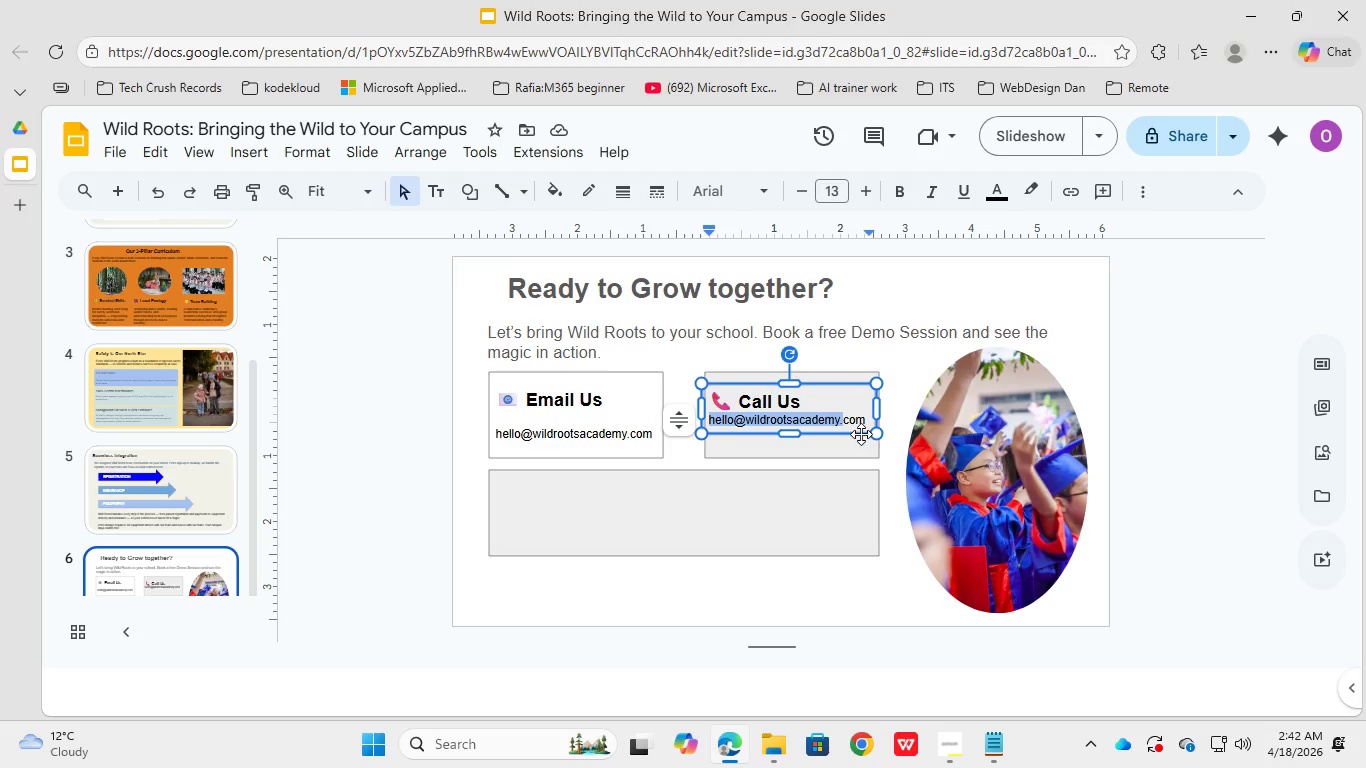 
key(Shift+ArrowRight)
 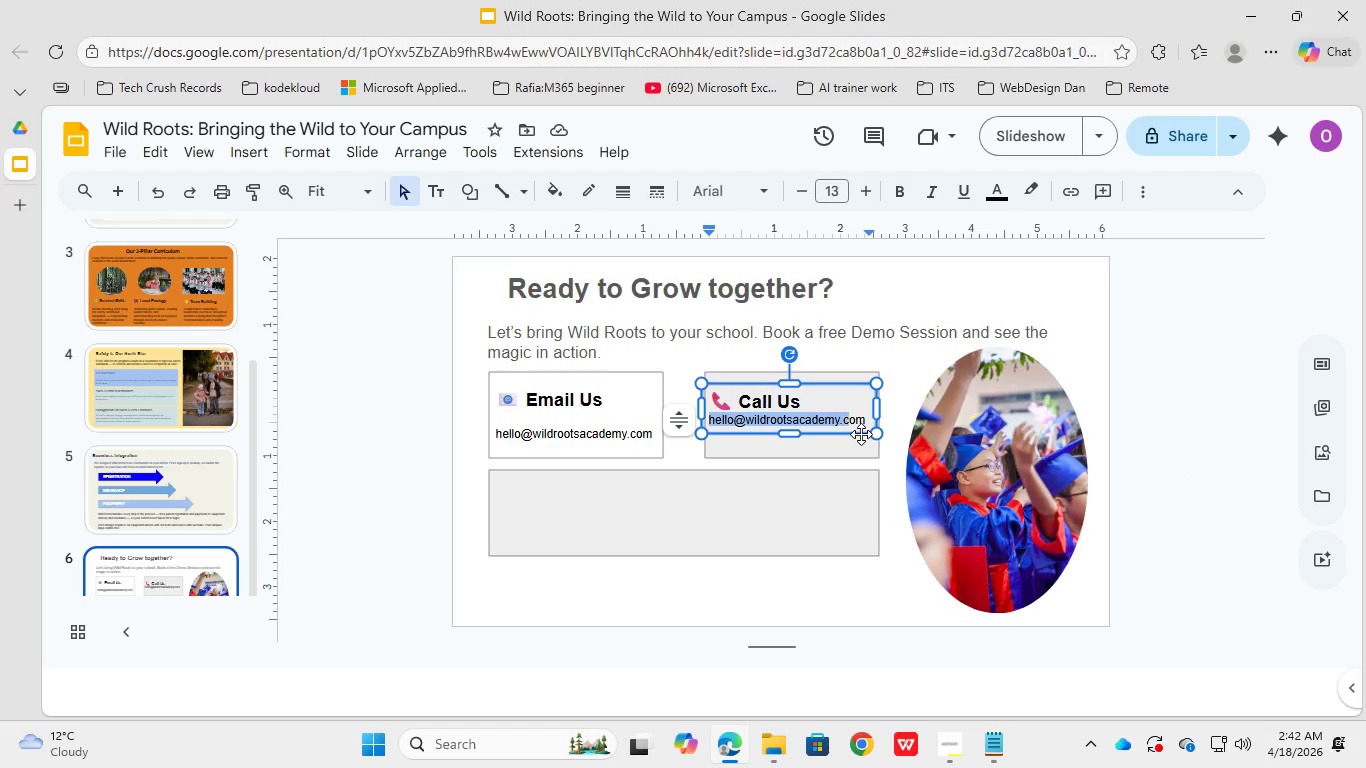 
key(Shift+ArrowRight)
 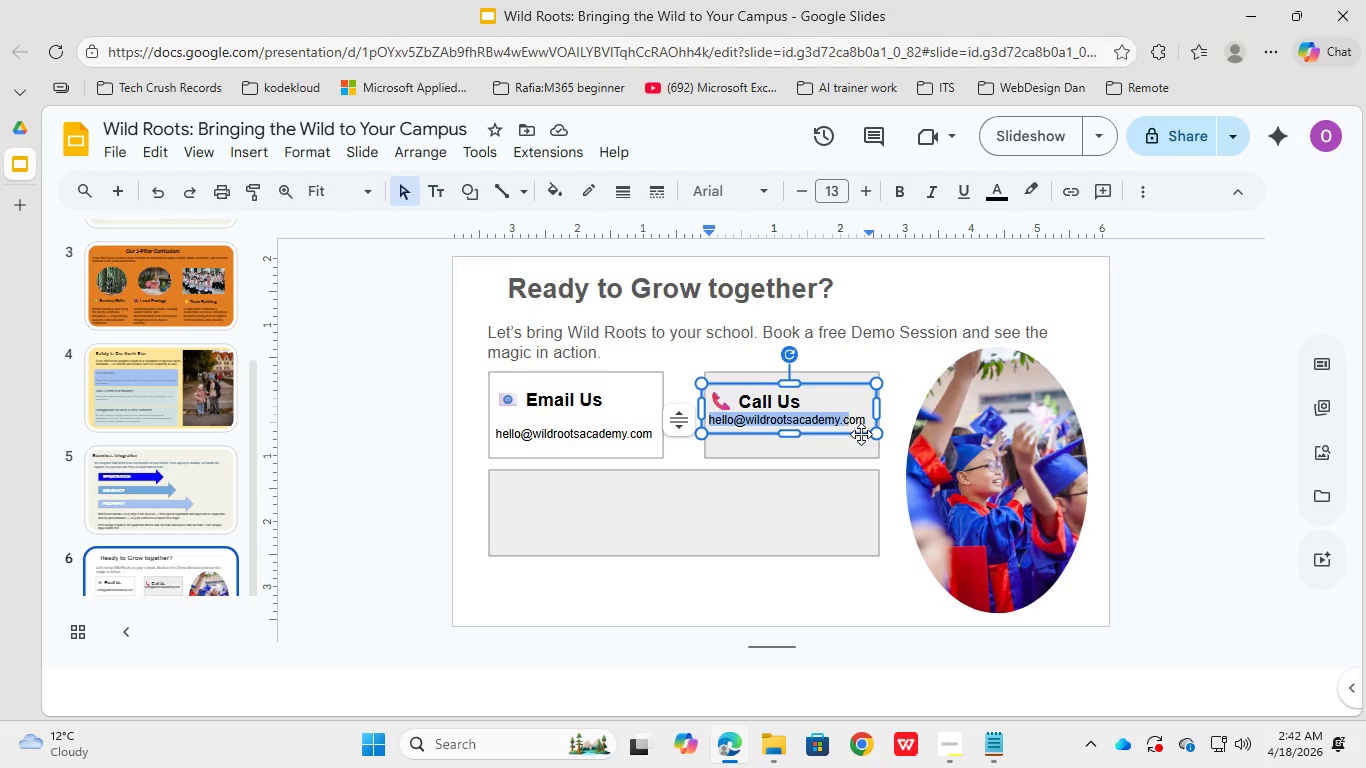 
key(Shift+ArrowRight)
 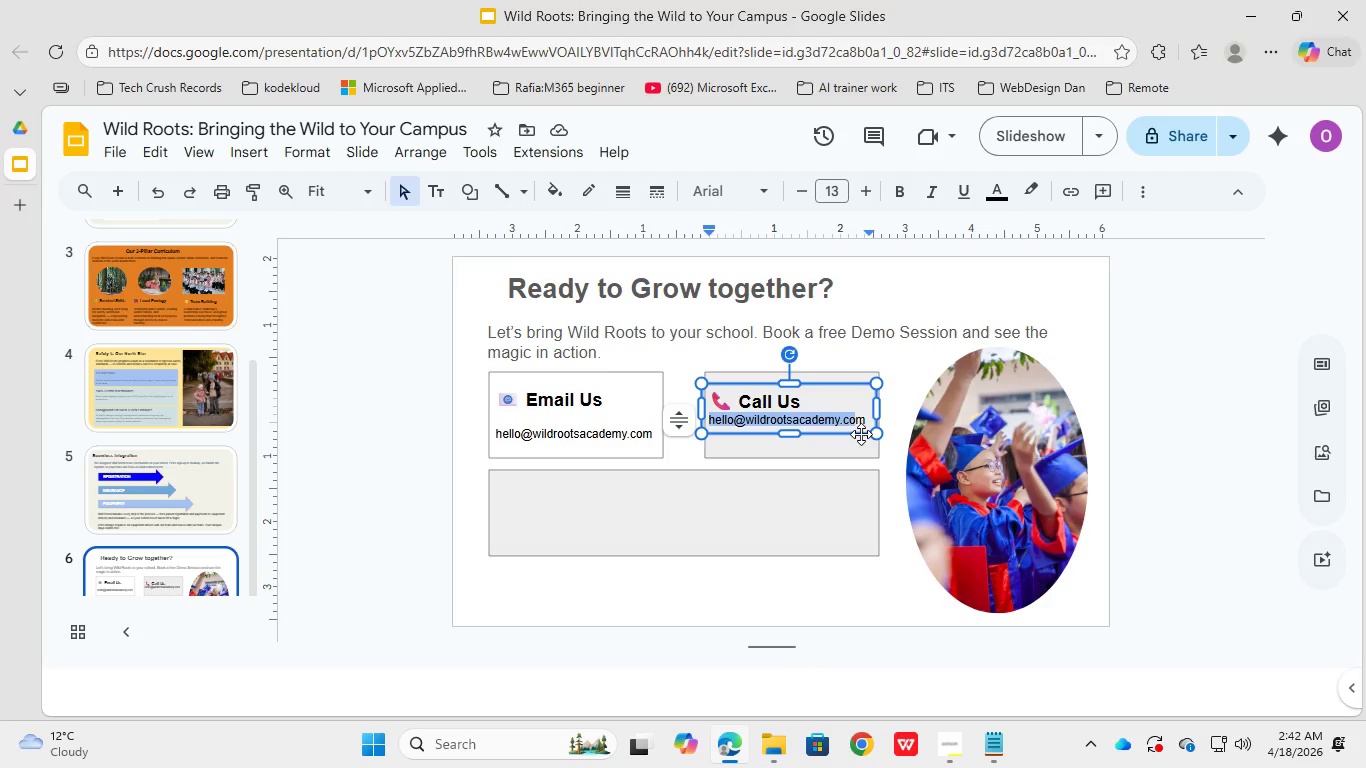 
key(Shift+ArrowRight)
 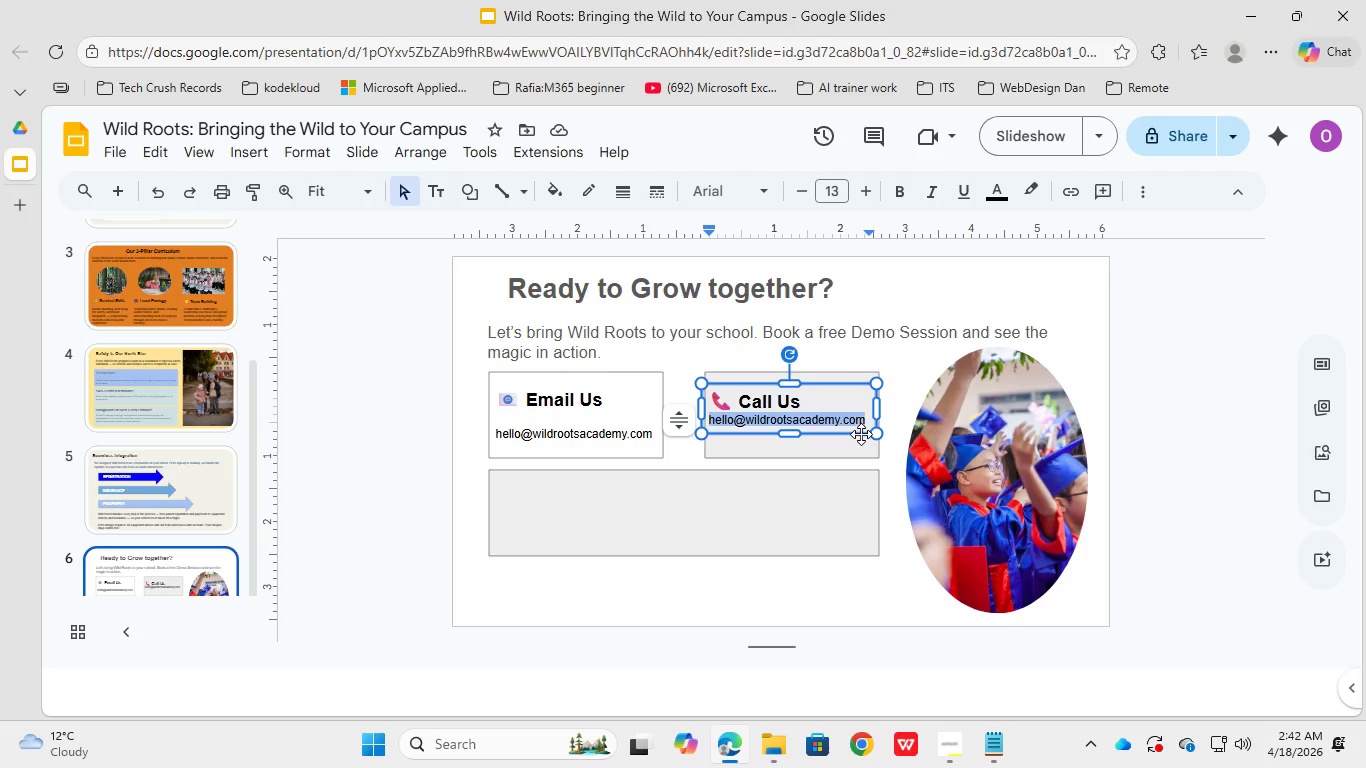 
key(Shift+ArrowRight)
 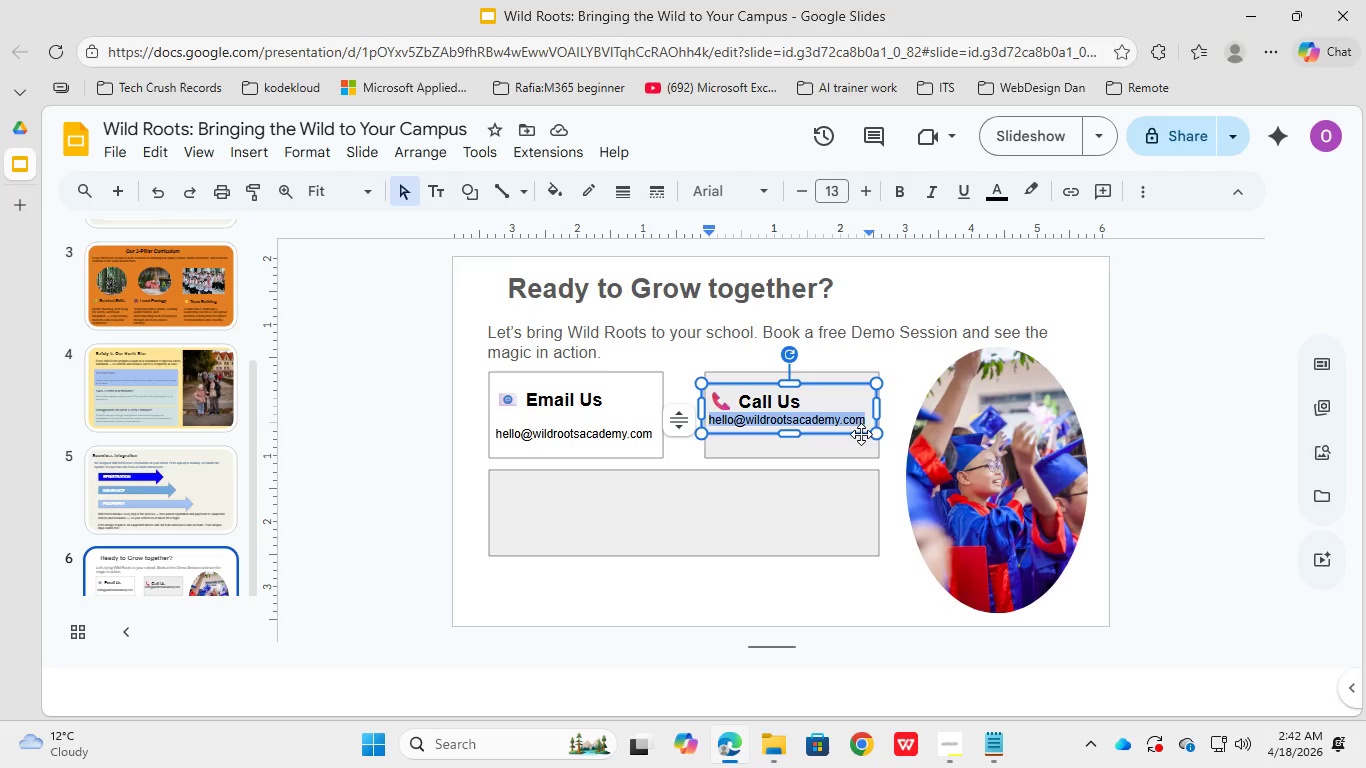 
type((5550)
key(Backspace)
type() 84-920)
 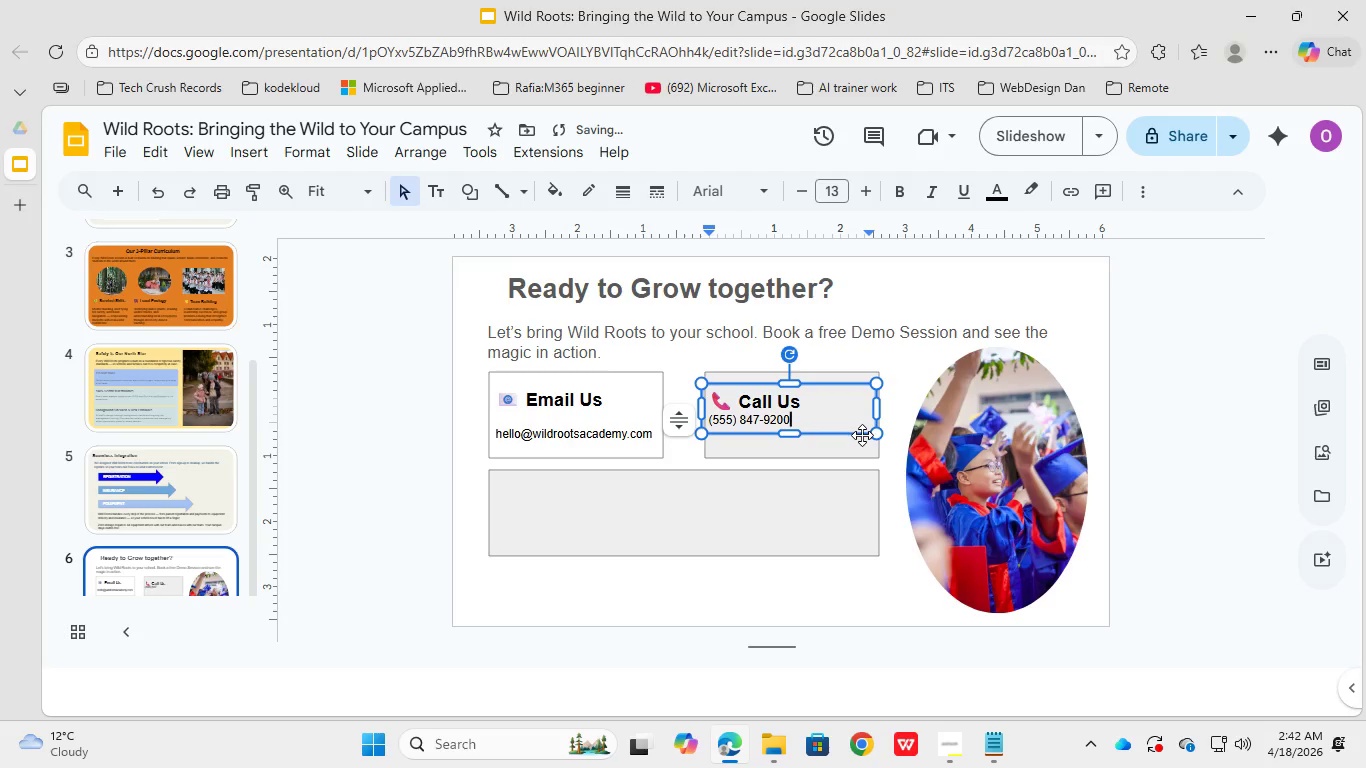 
 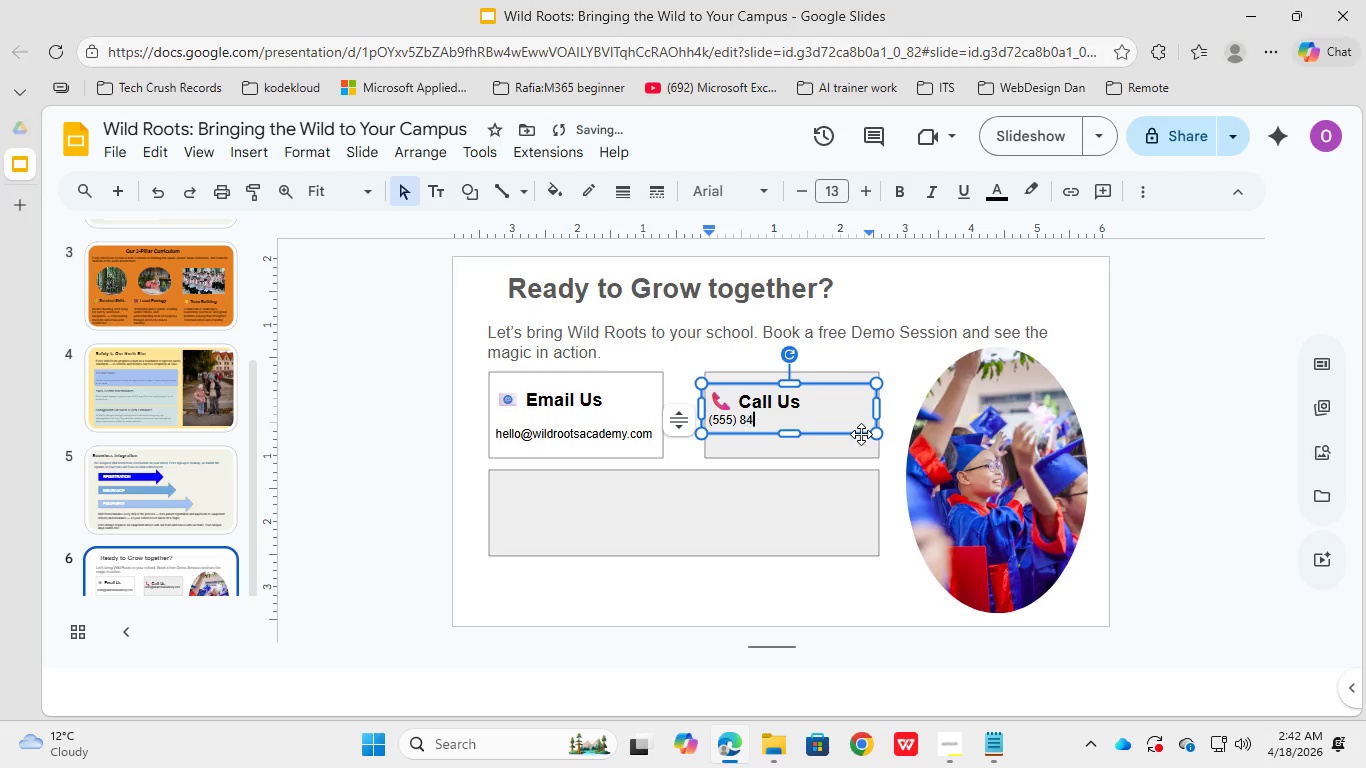 
hold_key(key=7, duration=0.41)
 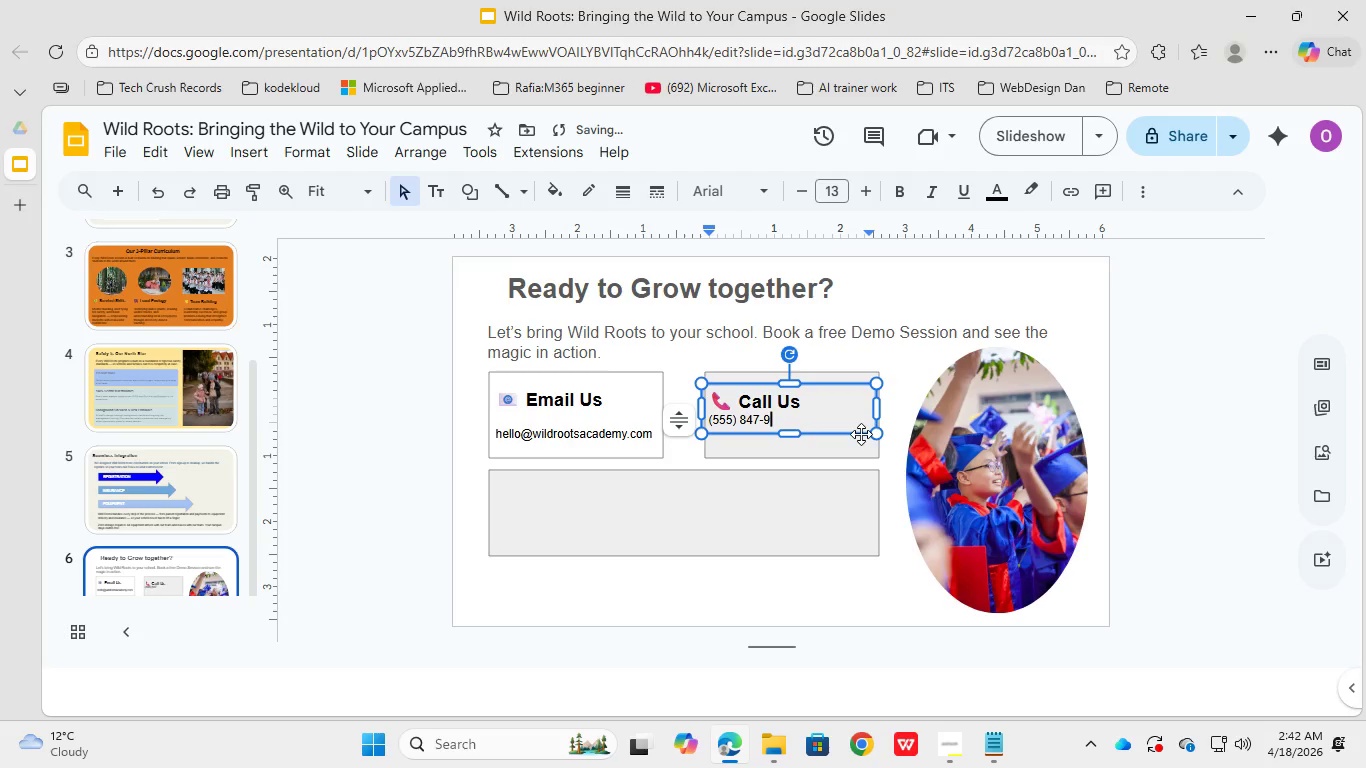 
left_click_drag(start_coordinate=[805, 414], to_coordinate=[718, 408])
 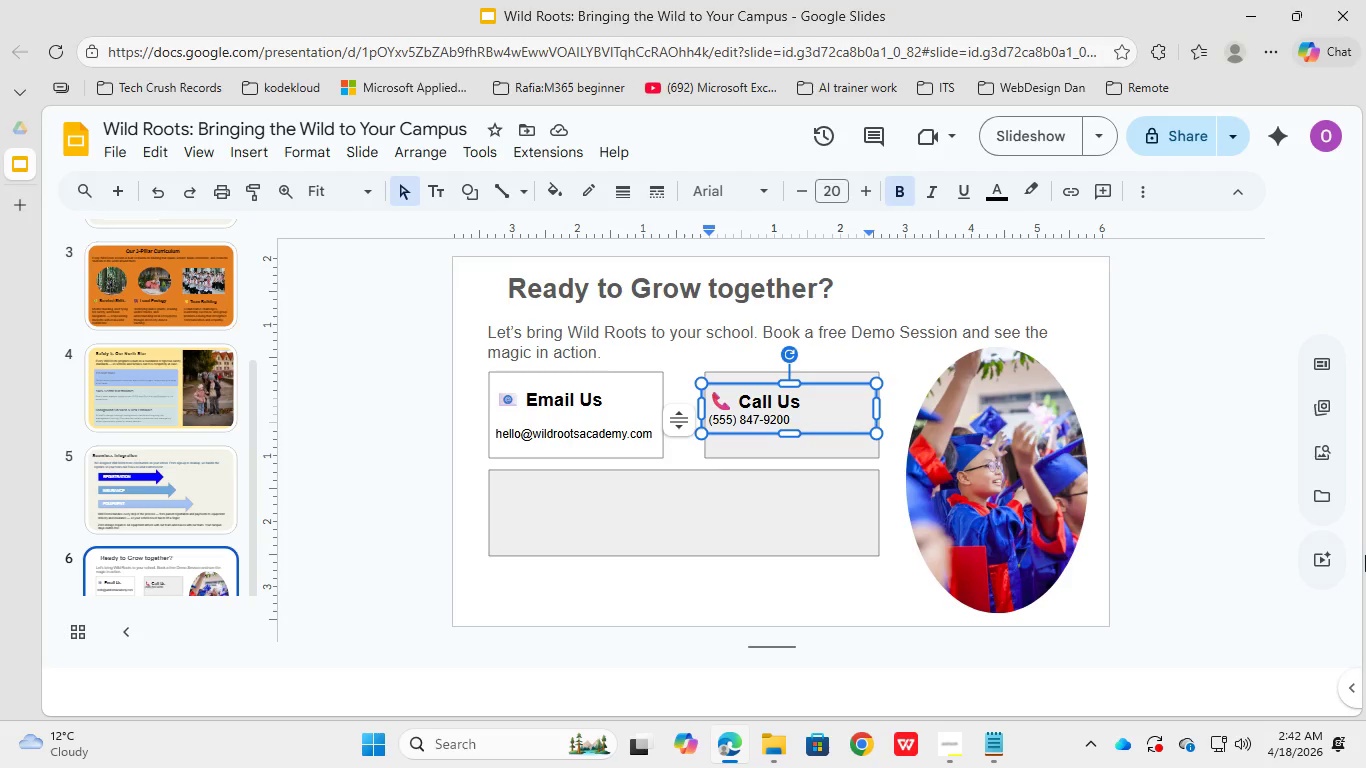 
key(Shift+Enter)
 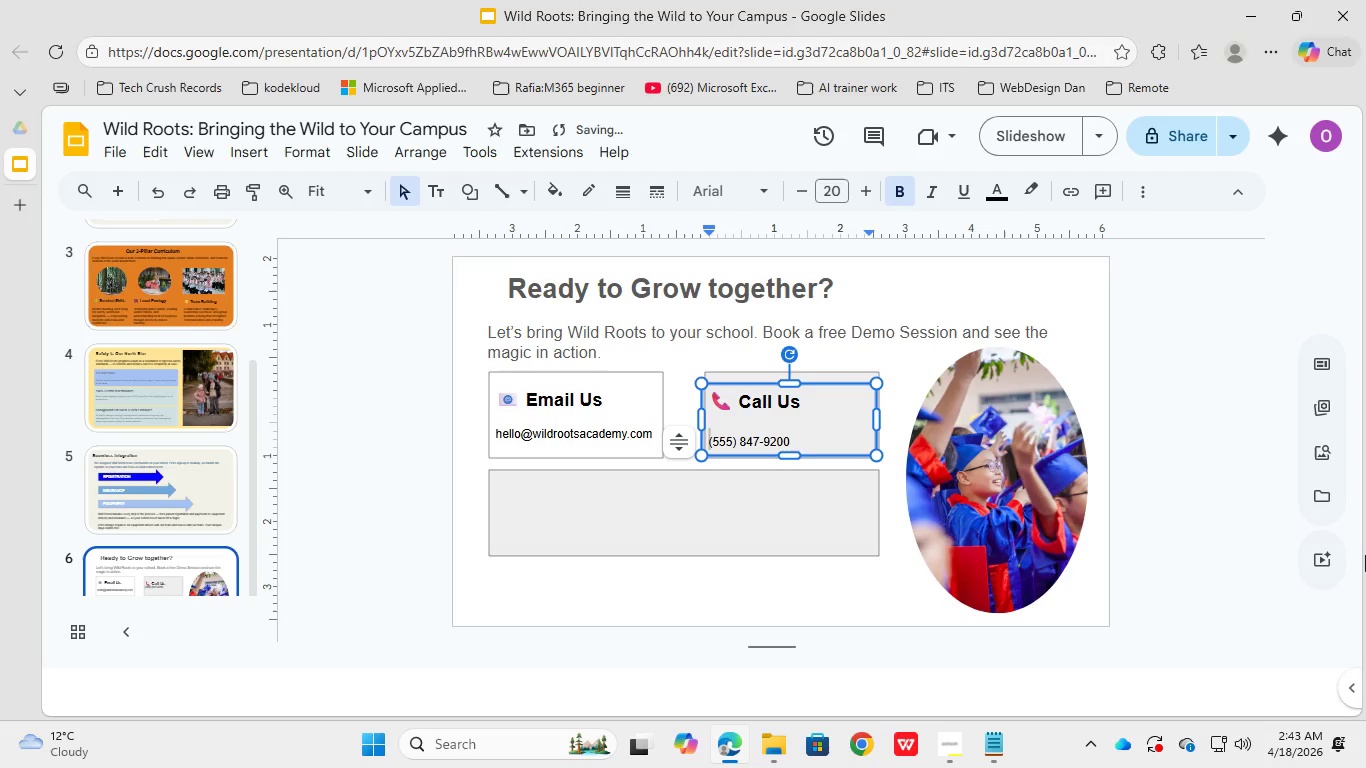 
key(Shift+ShiftRight)
 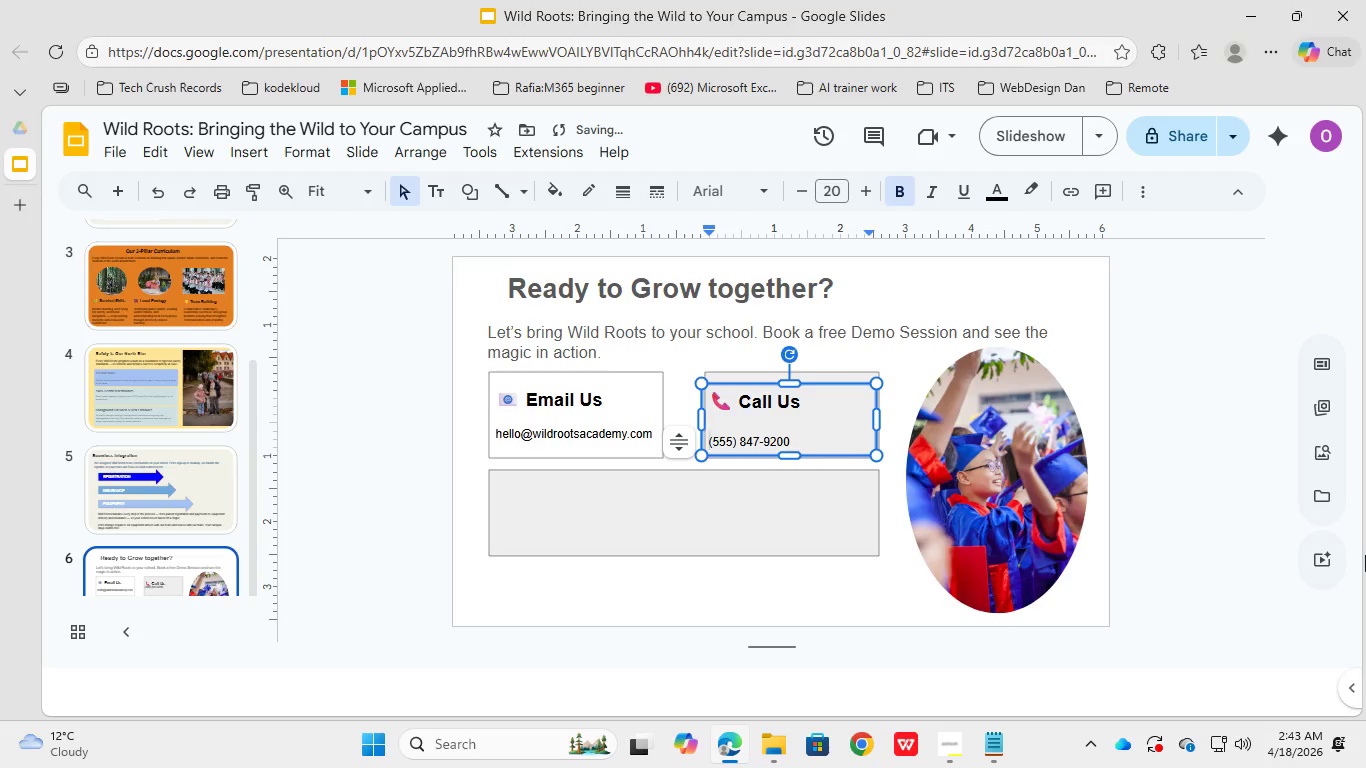 
key(Backspace)
 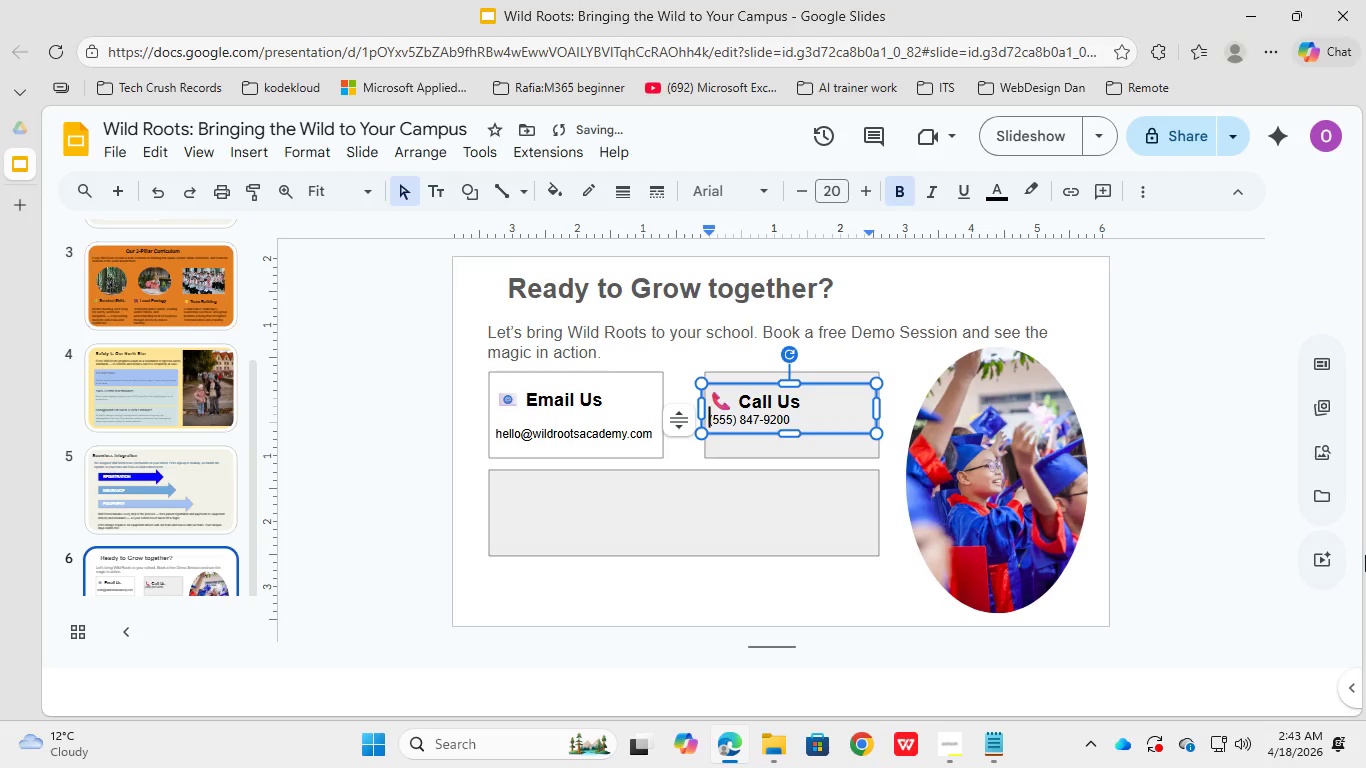 
key(Backspace)
 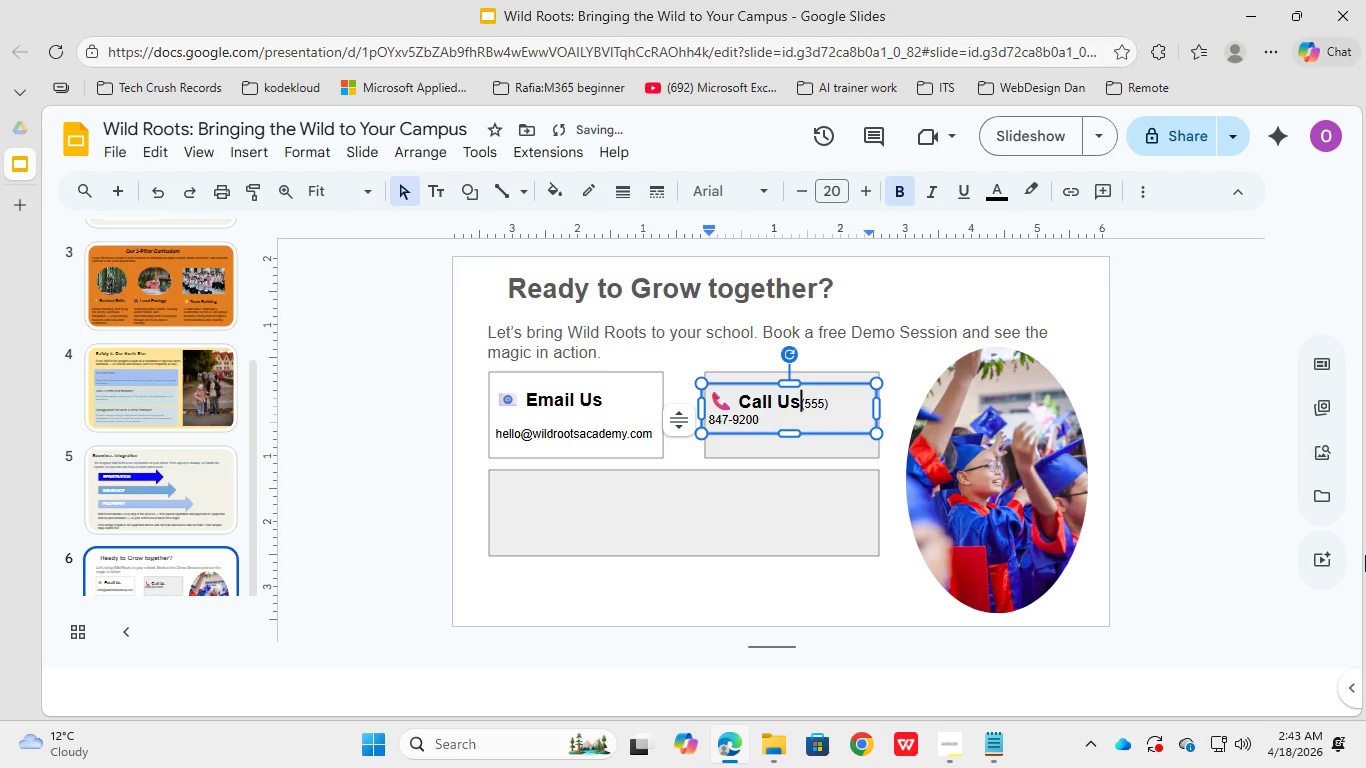 
key(Enter)
 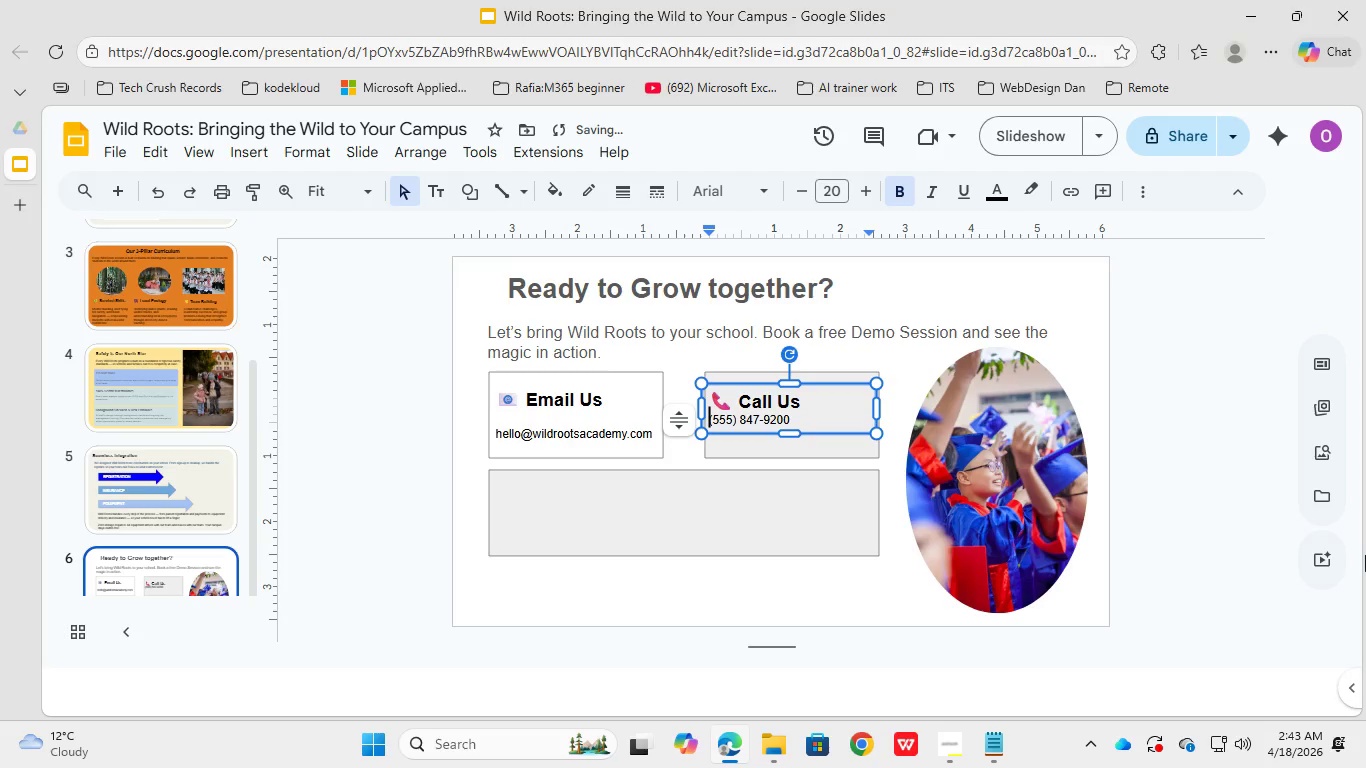 
key(Enter)
 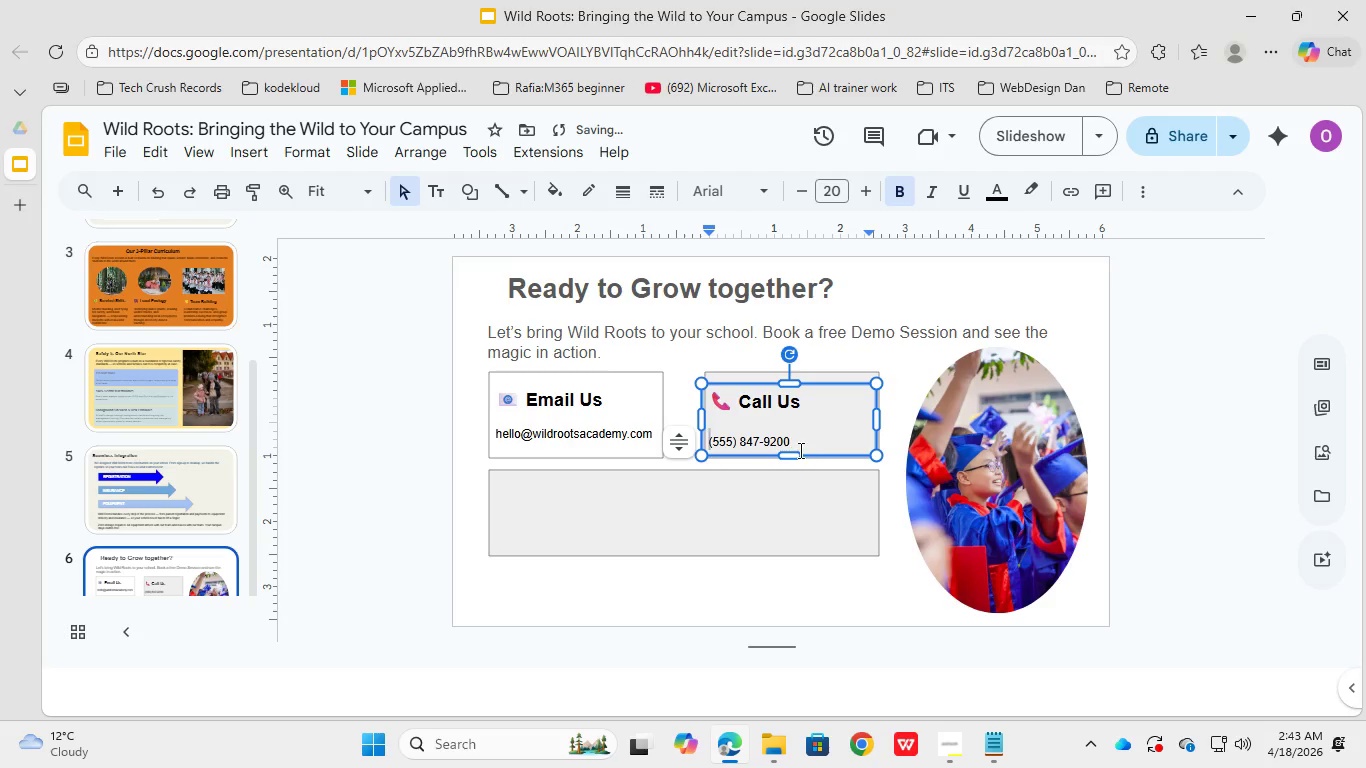 
left_click([816, 389])
 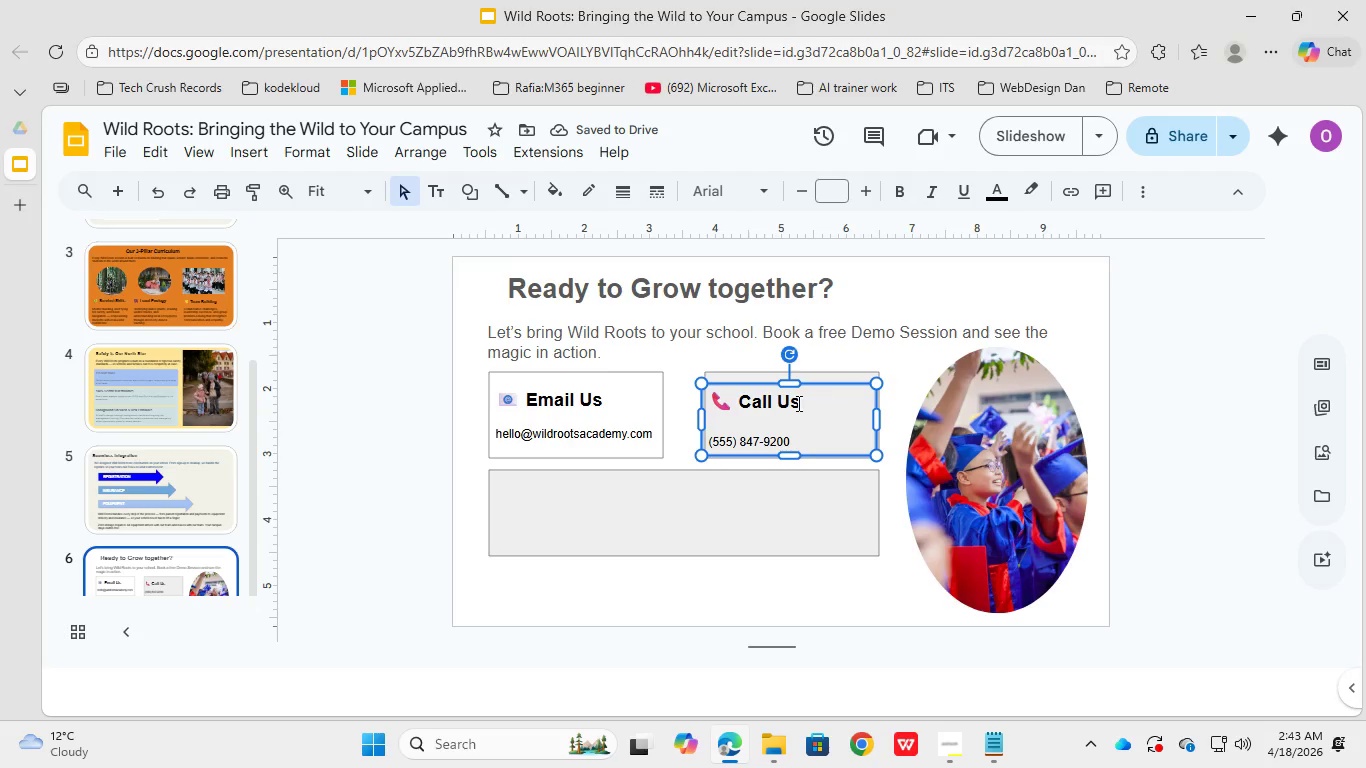 
left_click([797, 403])
 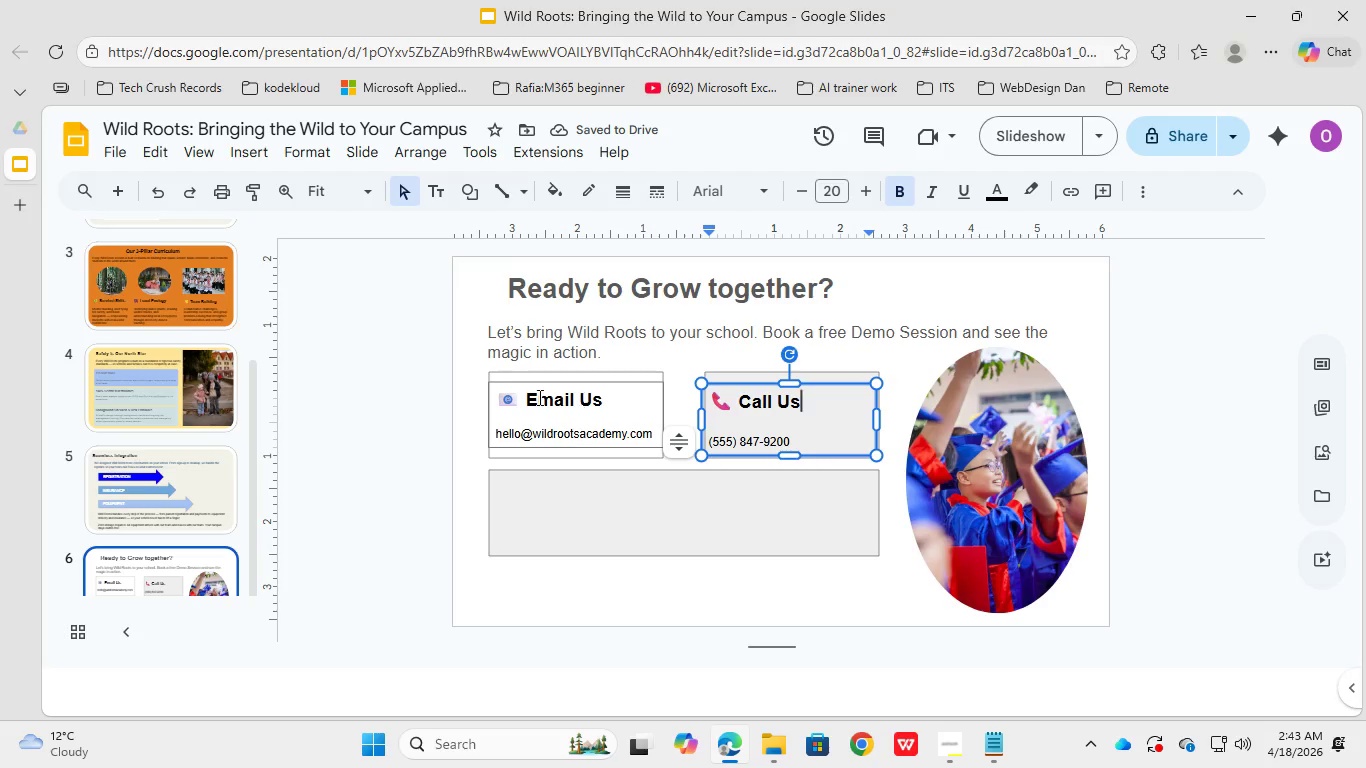 
left_click([537, 396])
 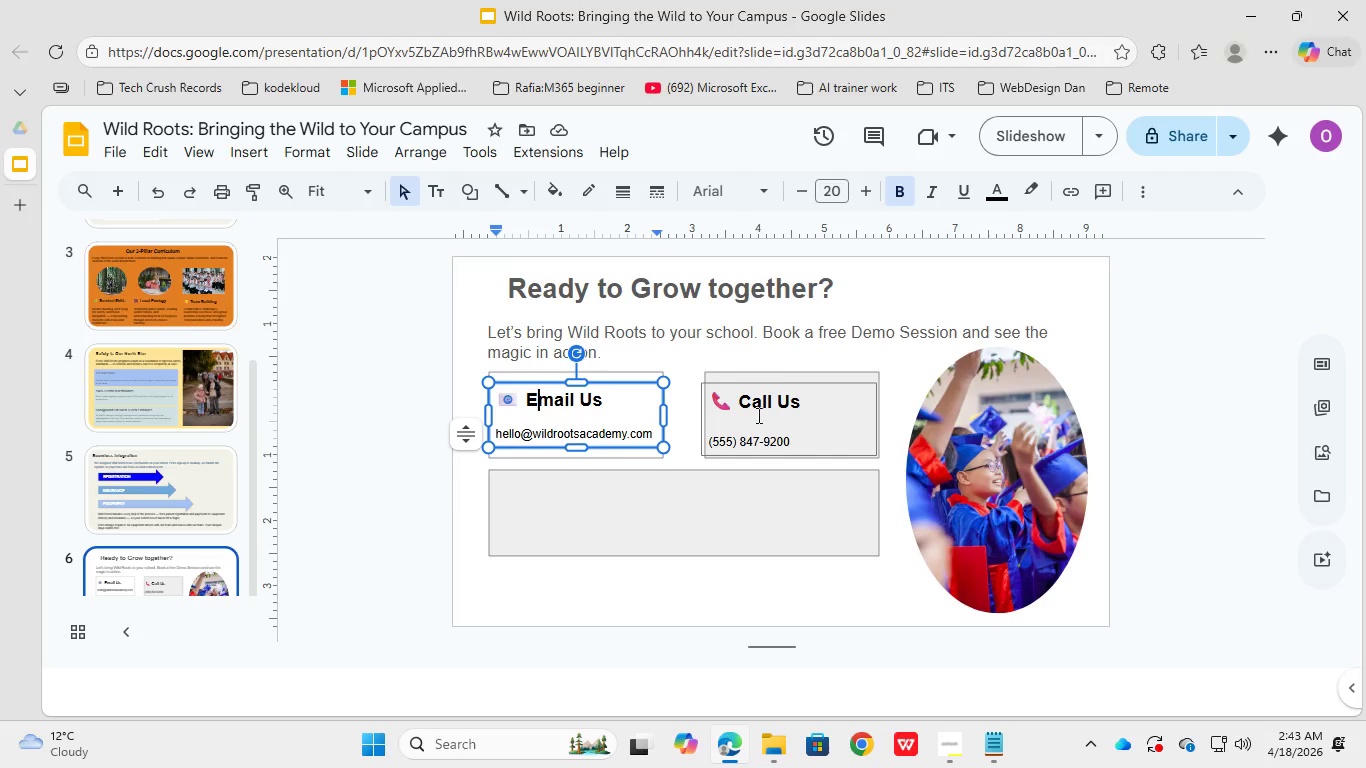 
left_click([759, 448])
 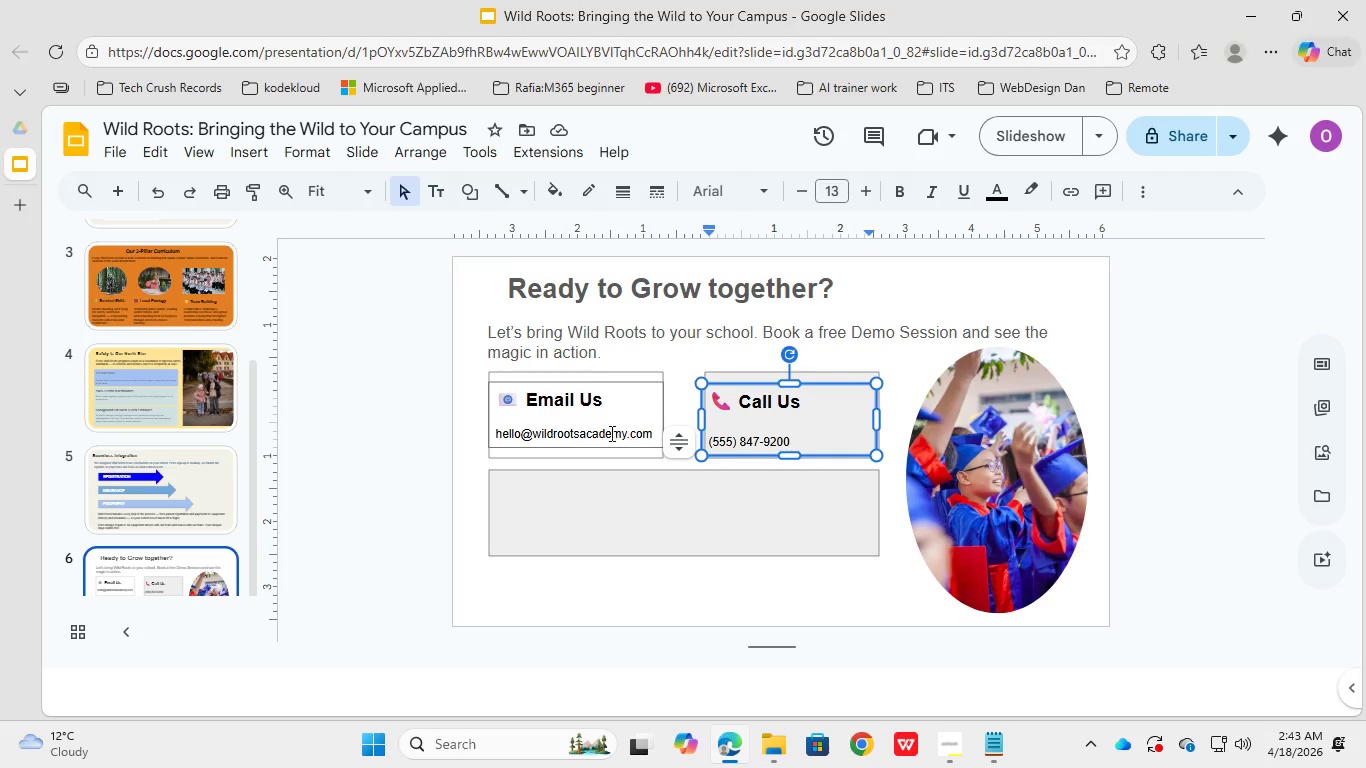 
left_click([610, 429])
 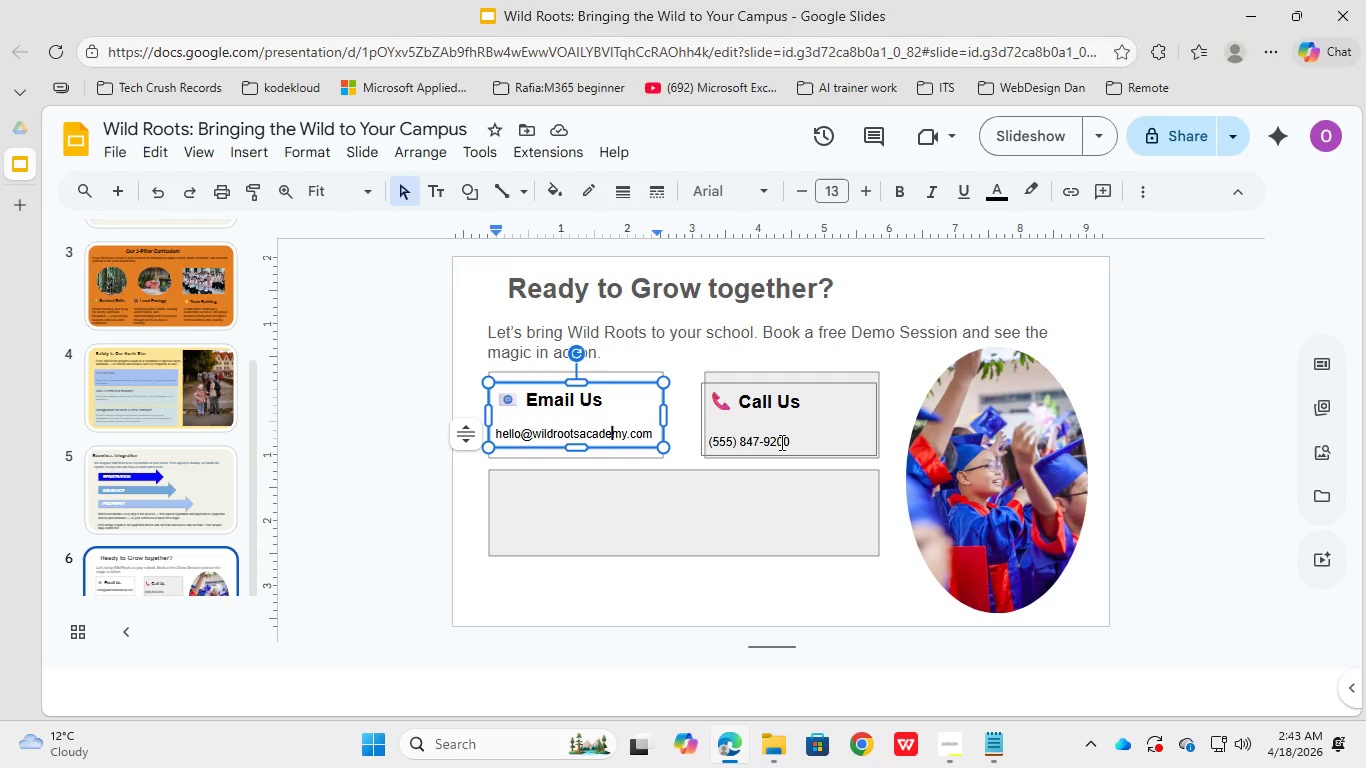 
left_click([780, 442])
 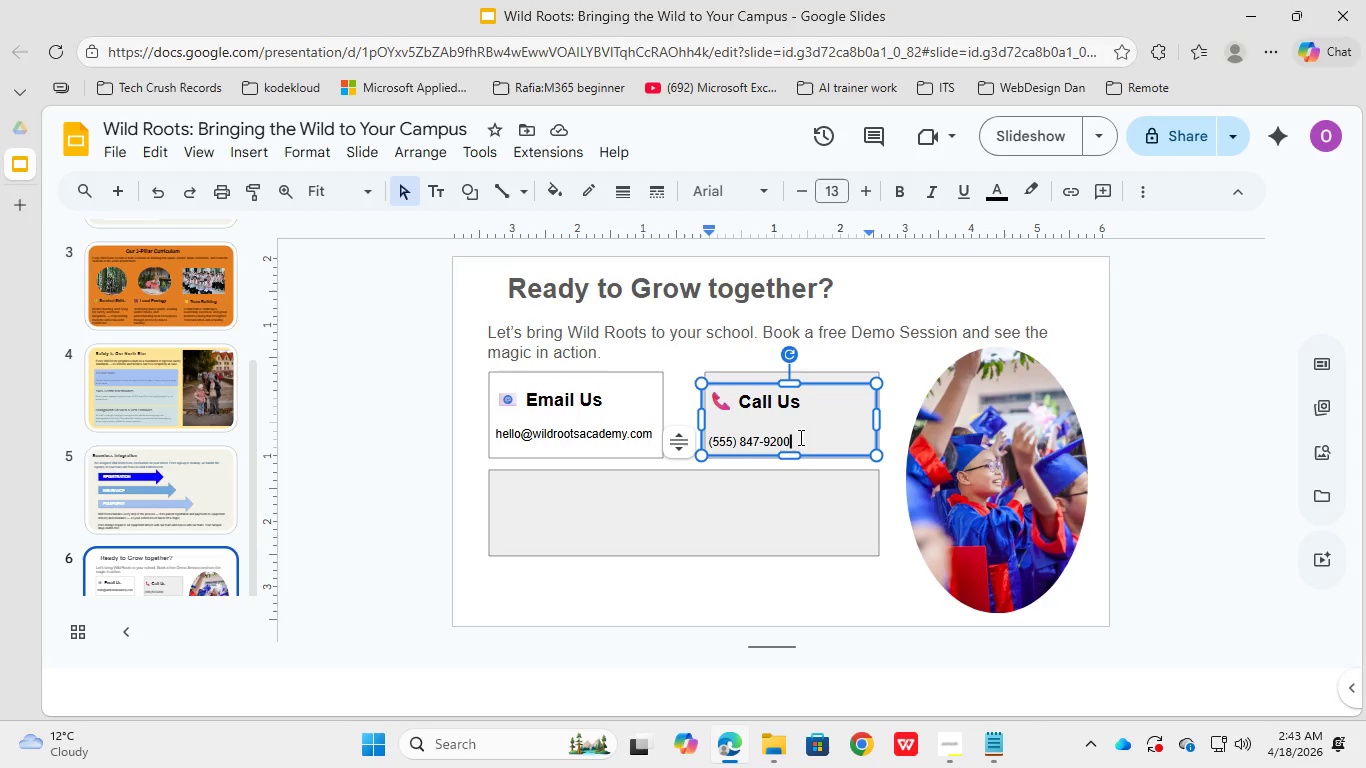 
left_click_drag(start_coordinate=[799, 437], to_coordinate=[700, 436])
 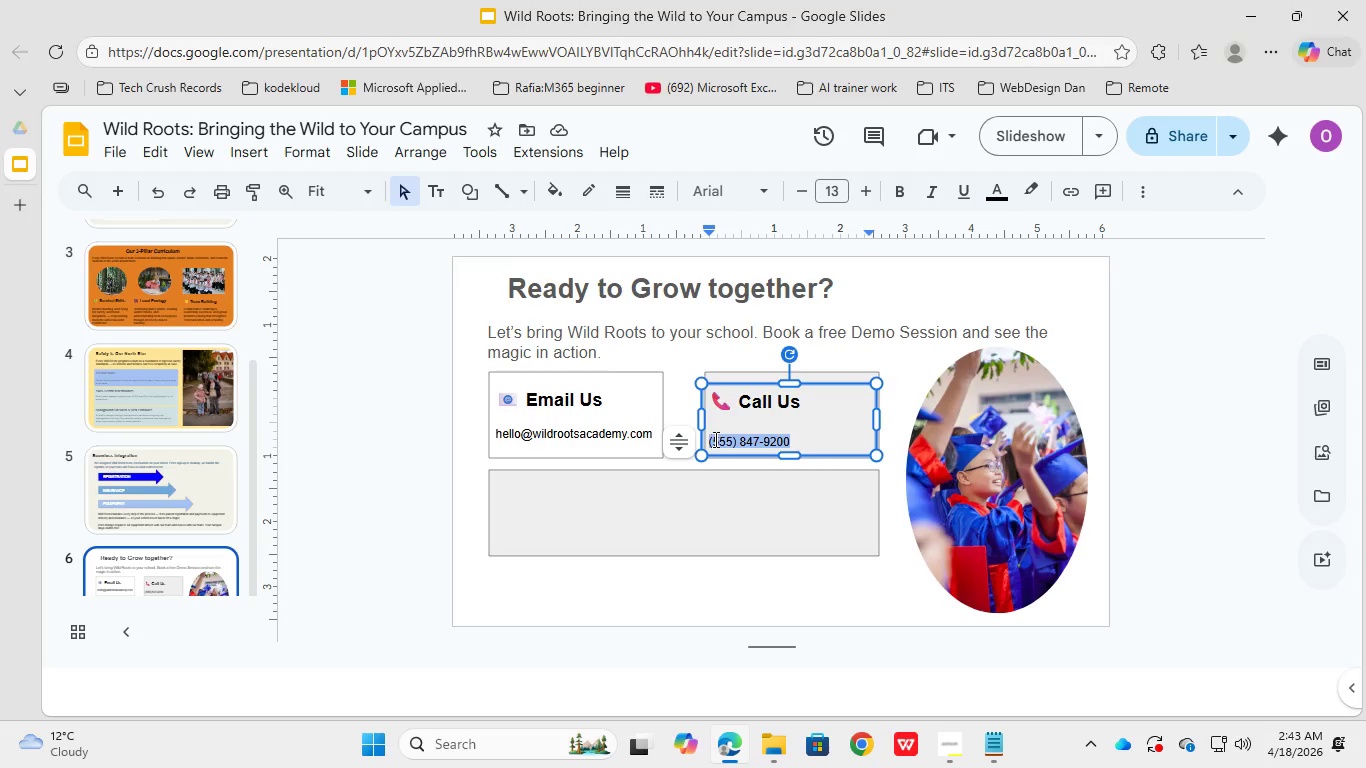 
key(Control+E)
 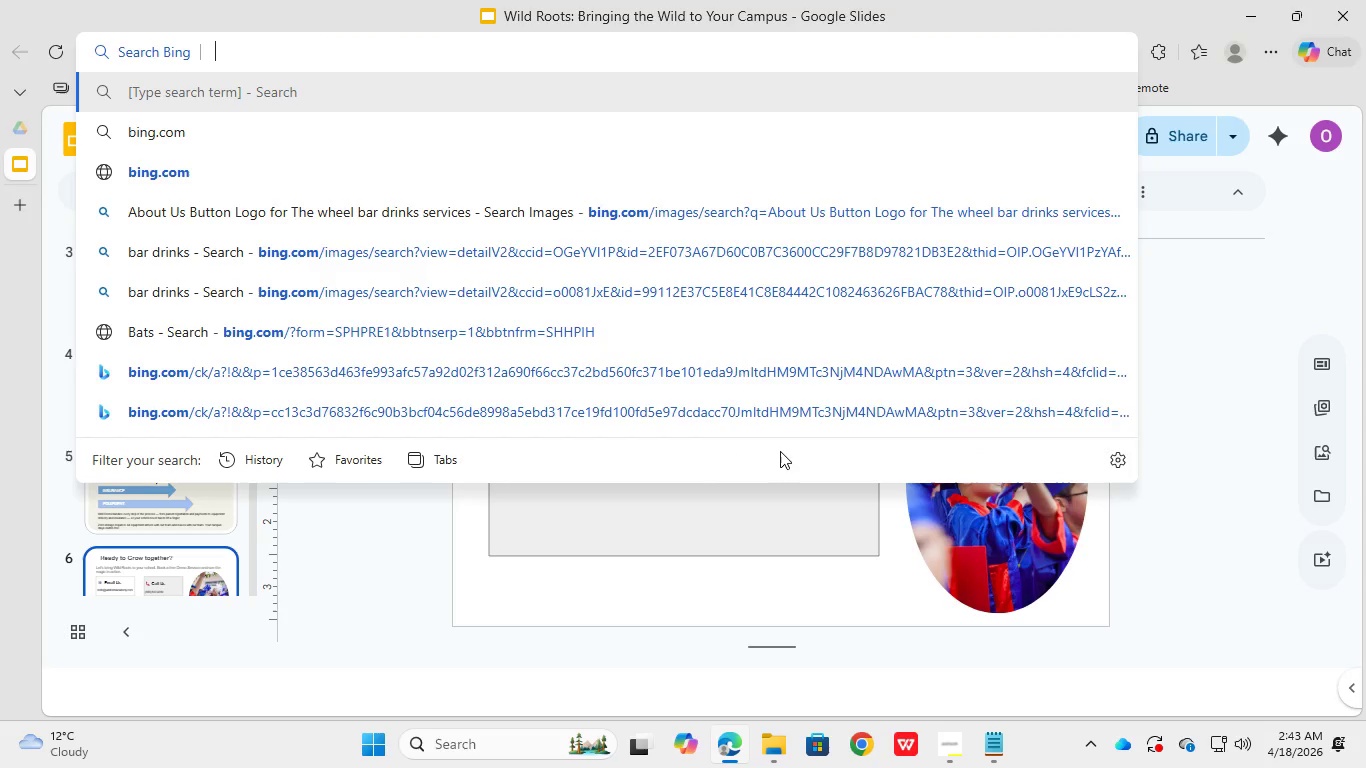 
left_click([780, 505])
 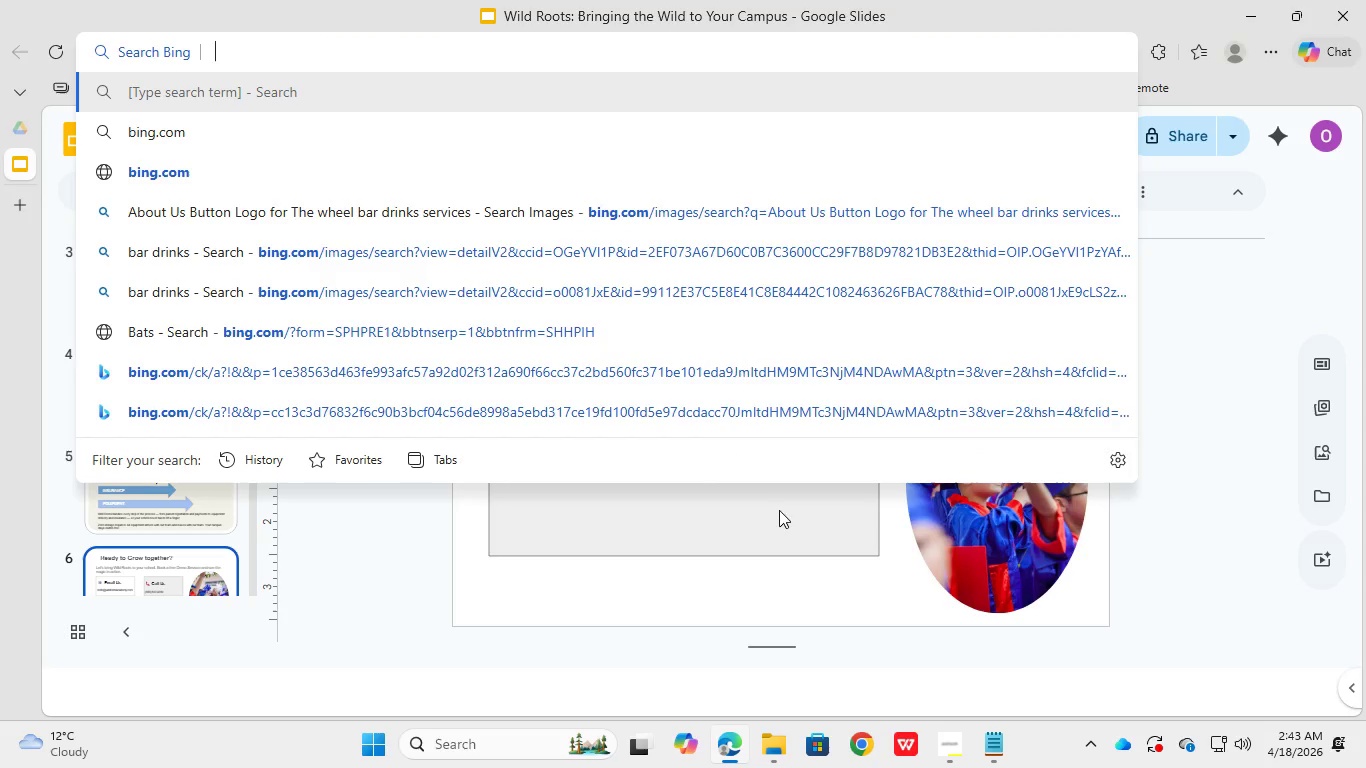 
left_click_drag(start_coordinate=[779, 510], to_coordinate=[785, 515])
 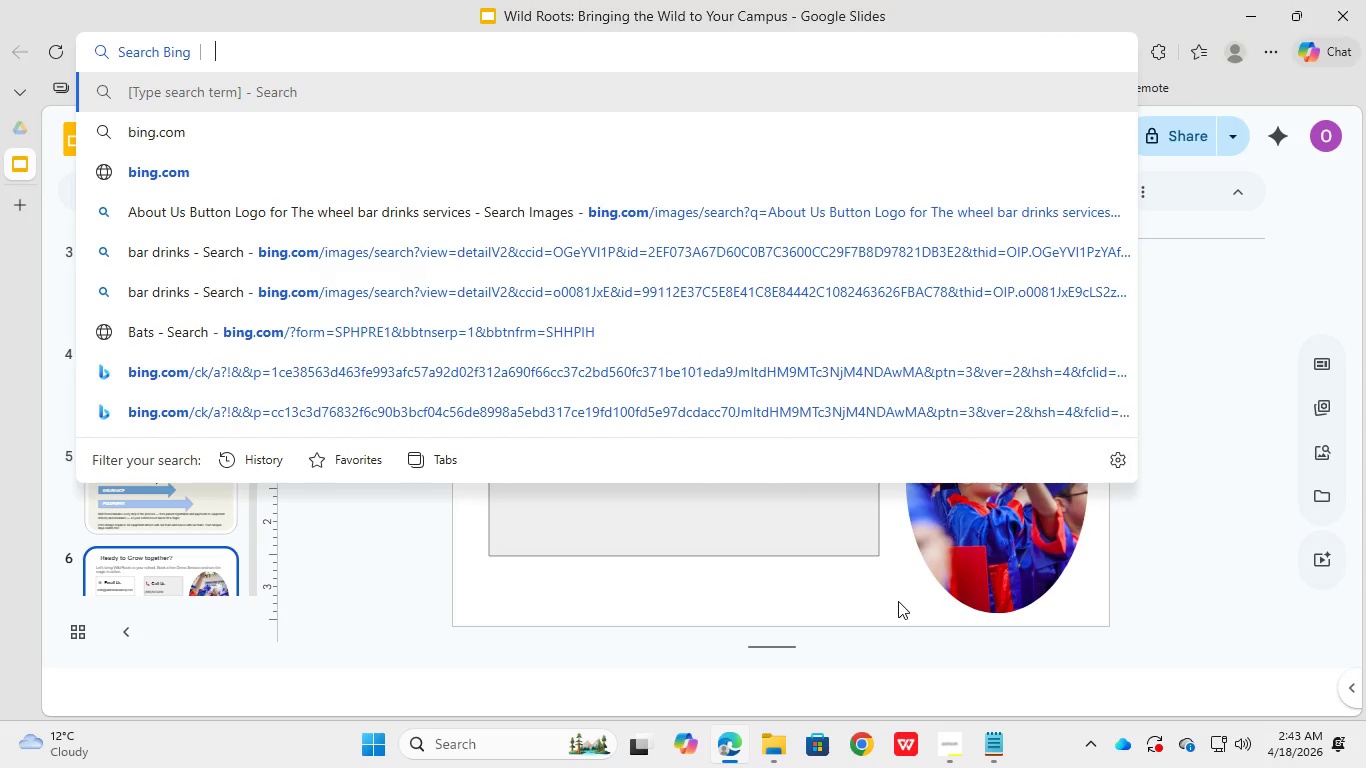 
left_click([898, 600])
 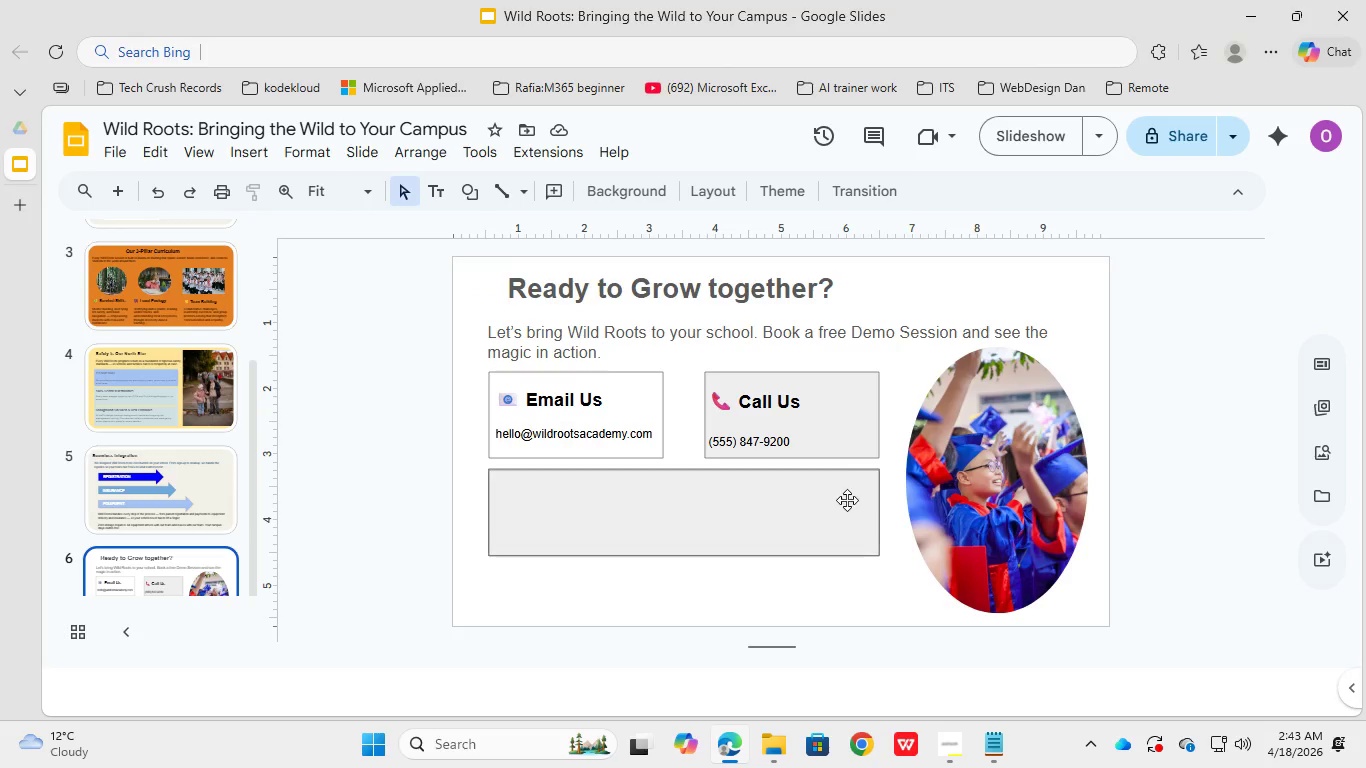 
left_click([834, 446])
 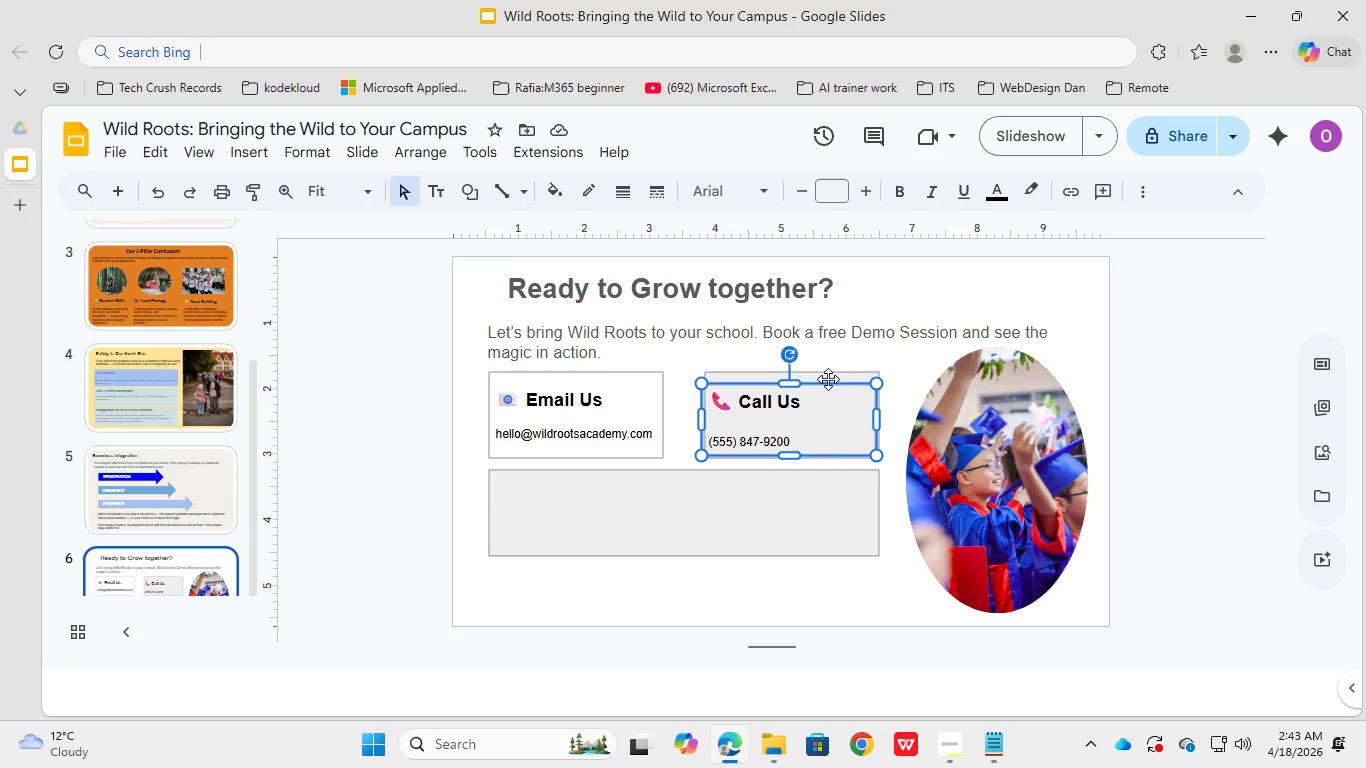 
left_click_drag(start_coordinate=[820, 380], to_coordinate=[830, 376])
 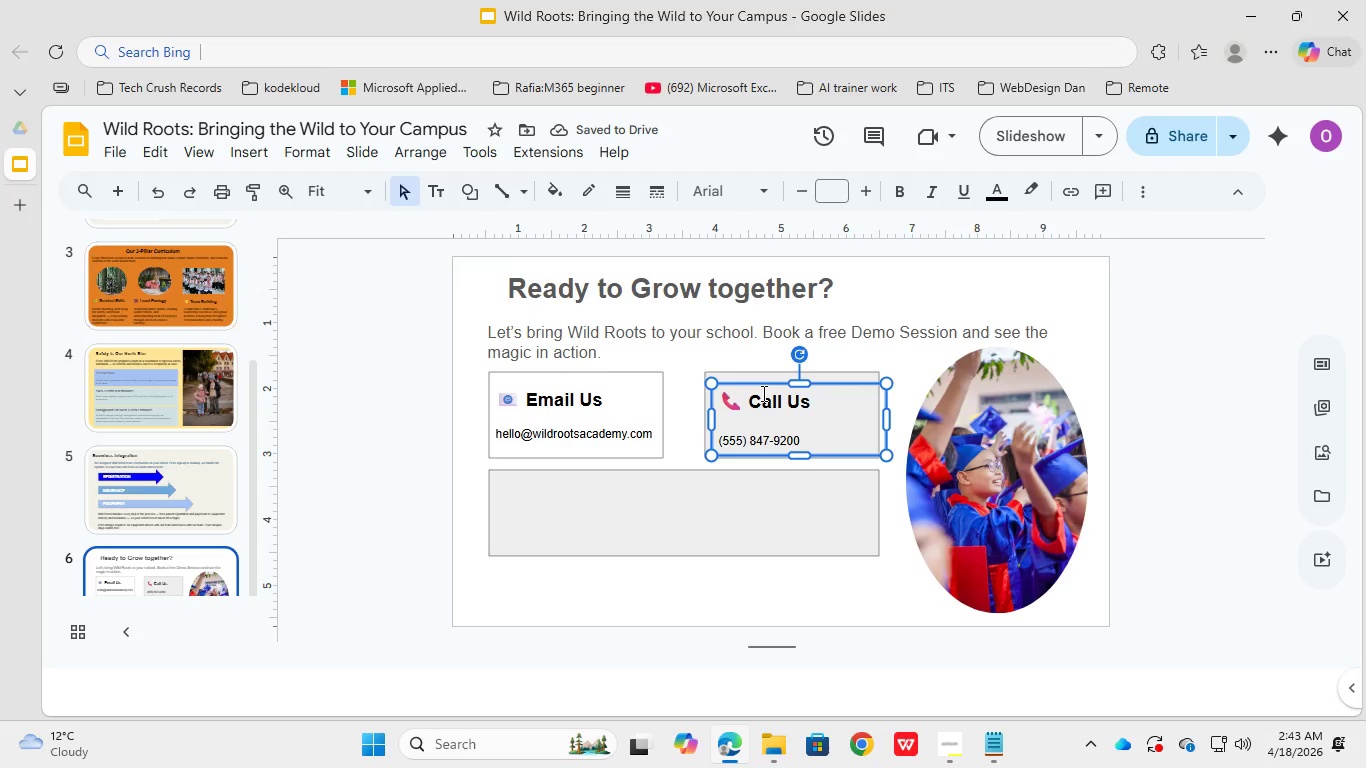 
left_click_drag(start_coordinate=[765, 379], to_coordinate=[764, 372])
 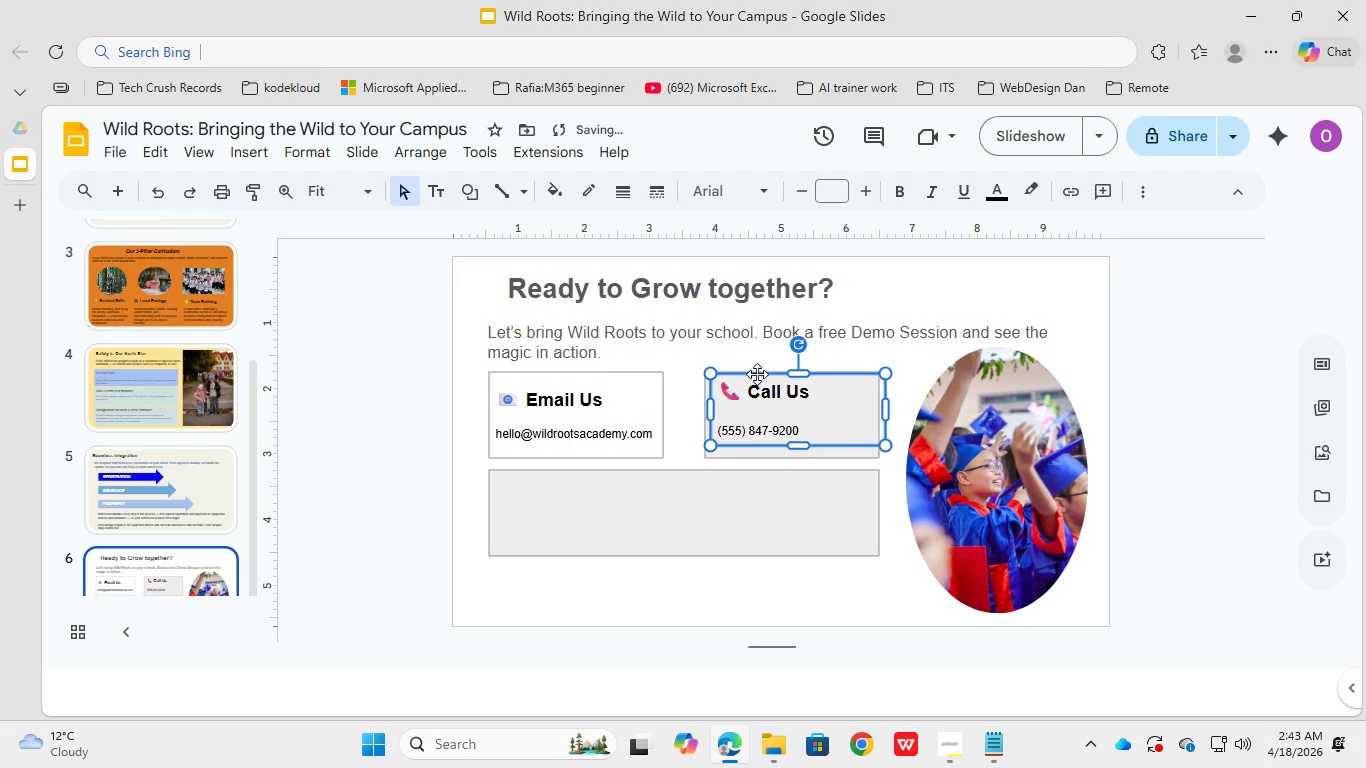 
hold_key(key=ControlLeft, duration=1.66)
left_click_drag(start_coordinate=[757, 377], to_coordinate=[761, 383])
 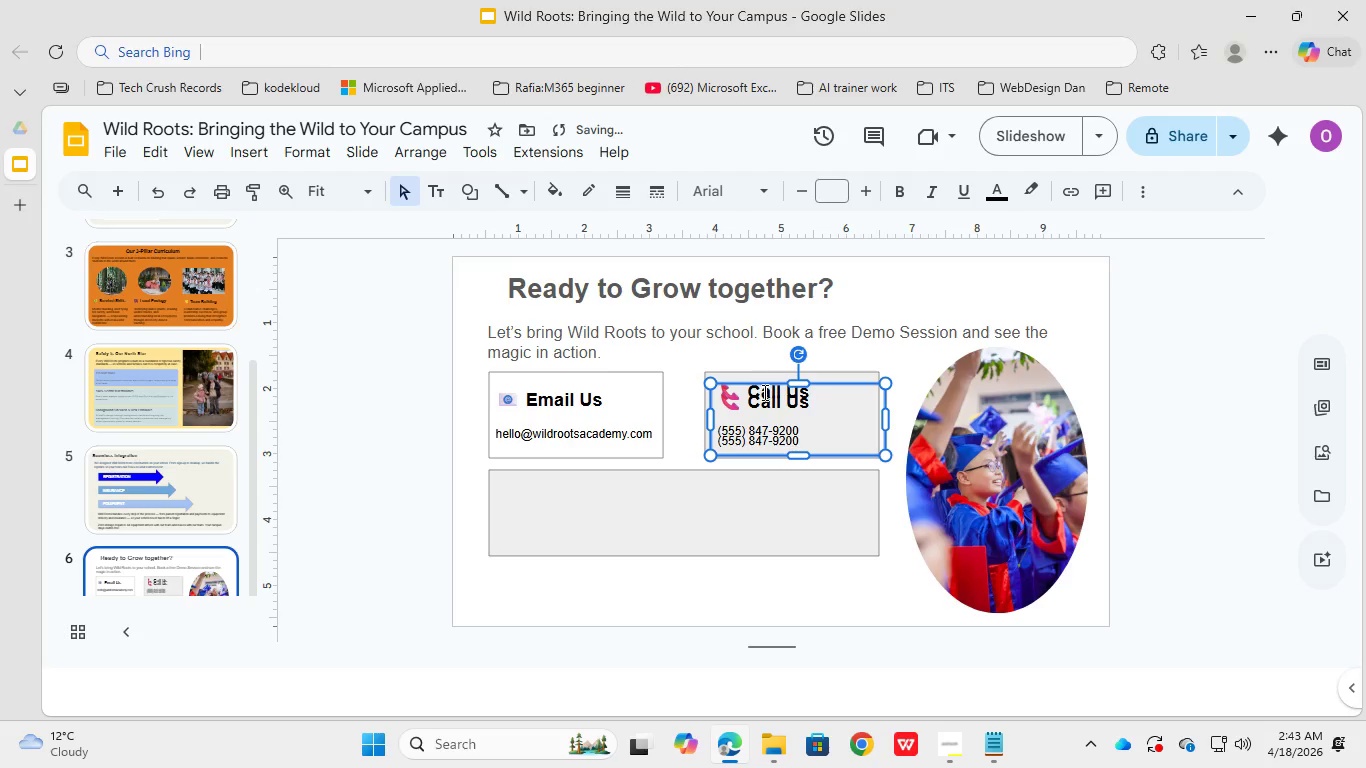 
hold_key(key=ControlLeft, duration=1.5)
 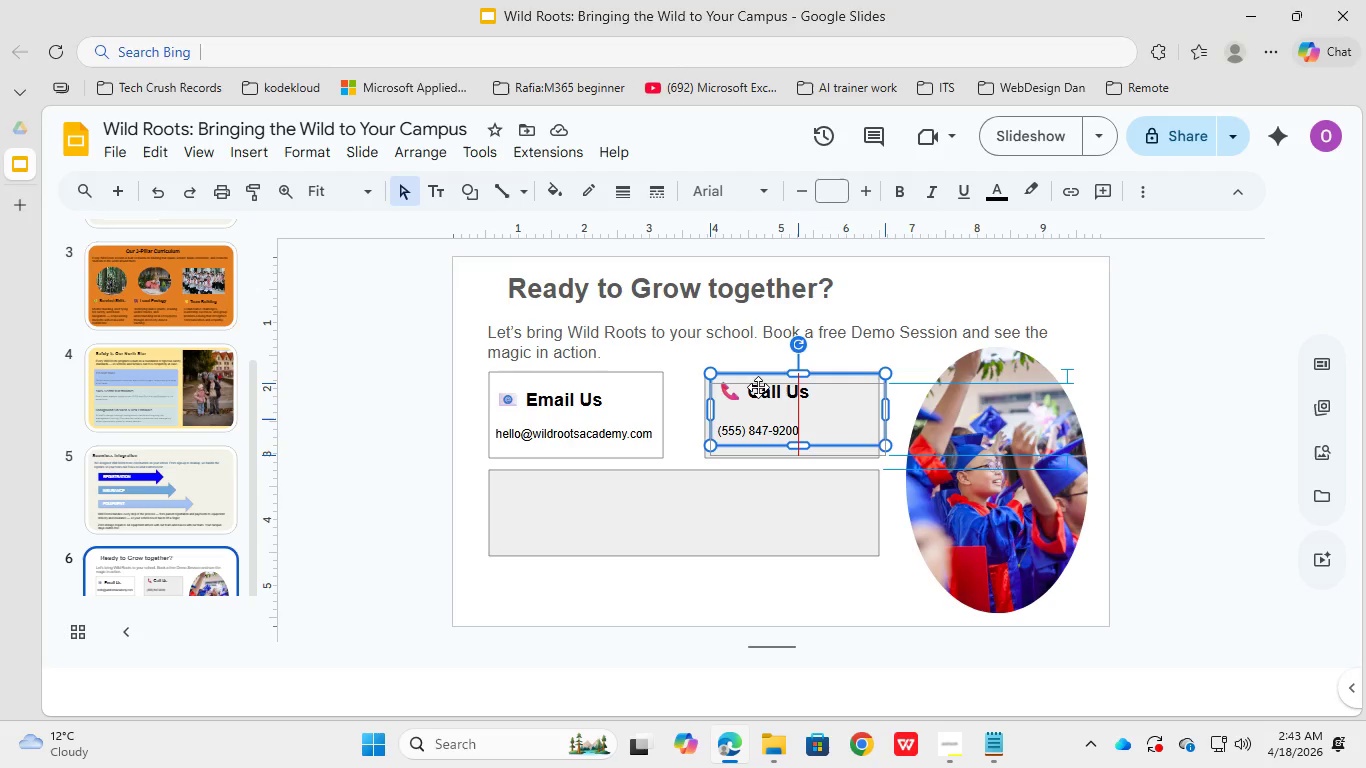 
hold_key(key=ControlLeft, duration=2.34)
 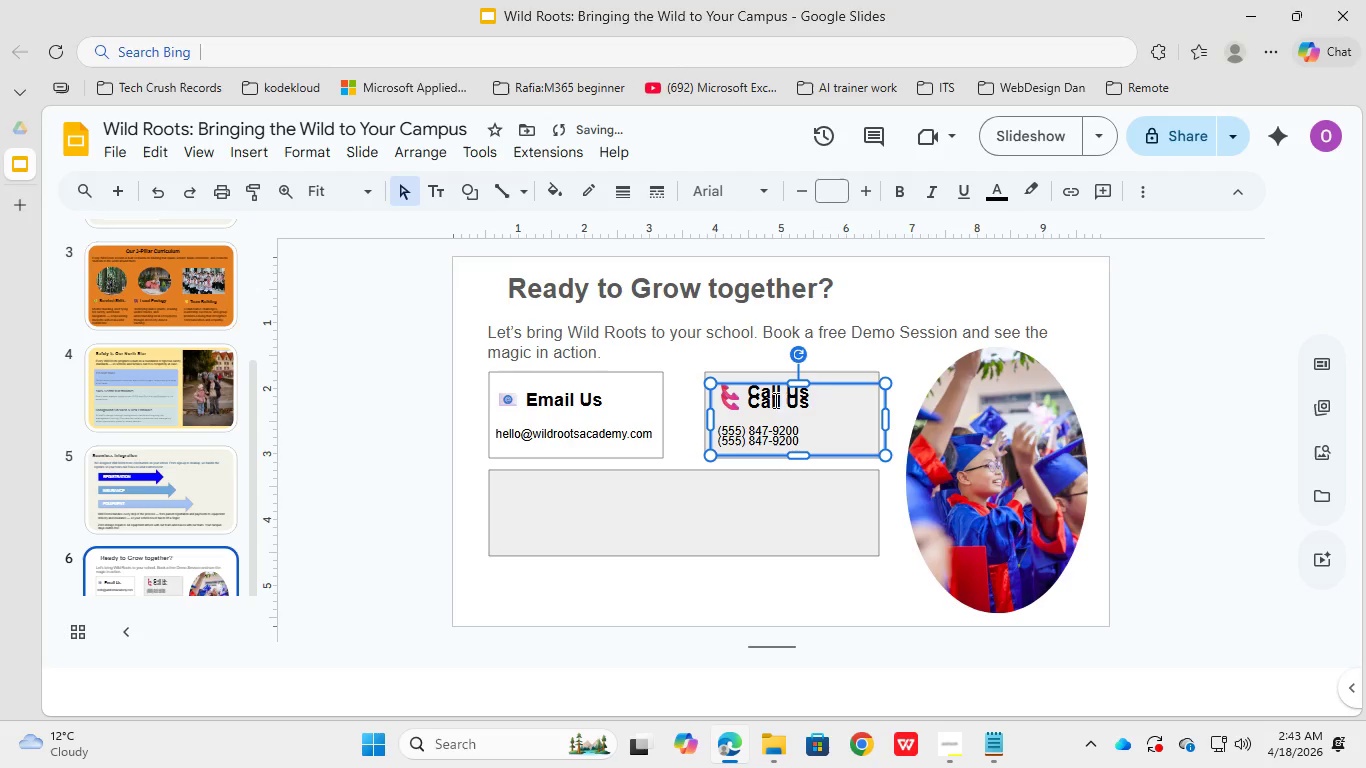 
hold_key(key=ShiftLeft, duration=1.7)
 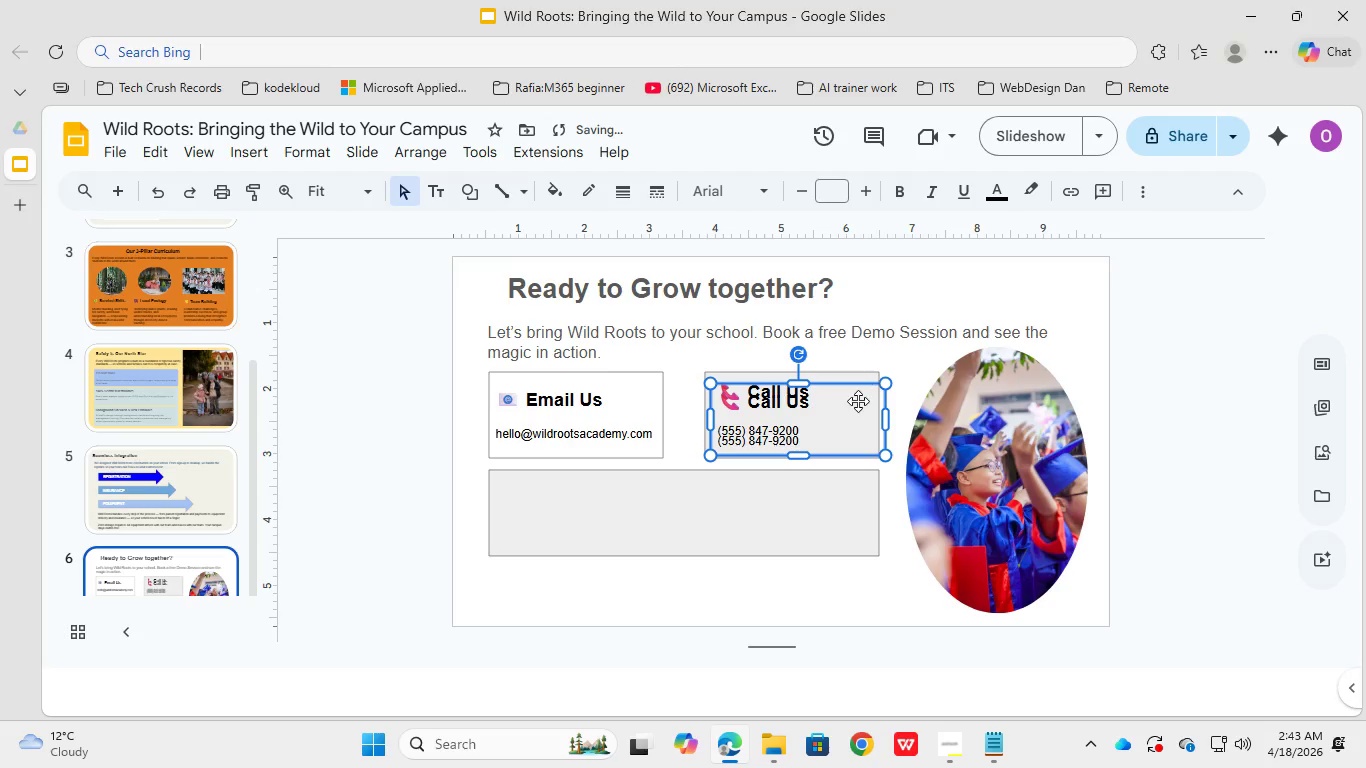 
key(Control+ControlLeft)
 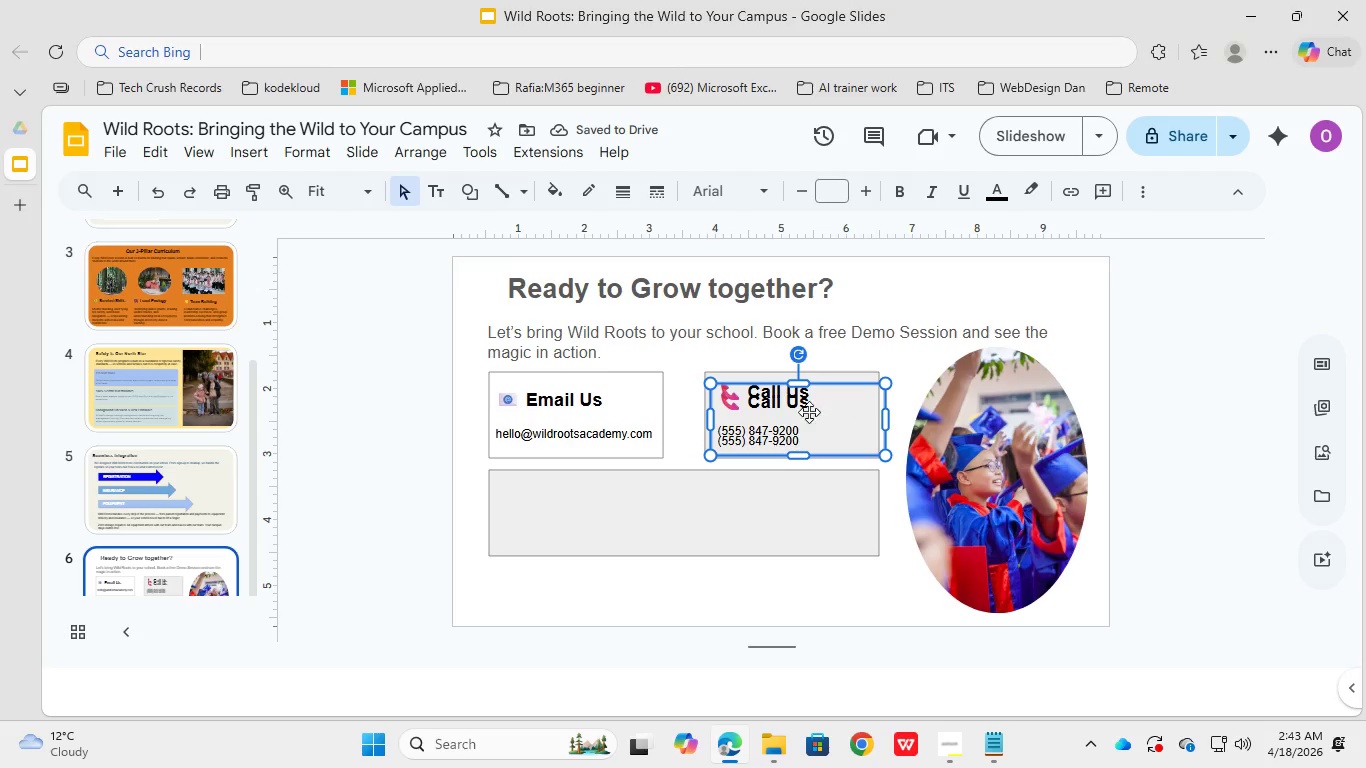 
key(Control+ControlLeft)
 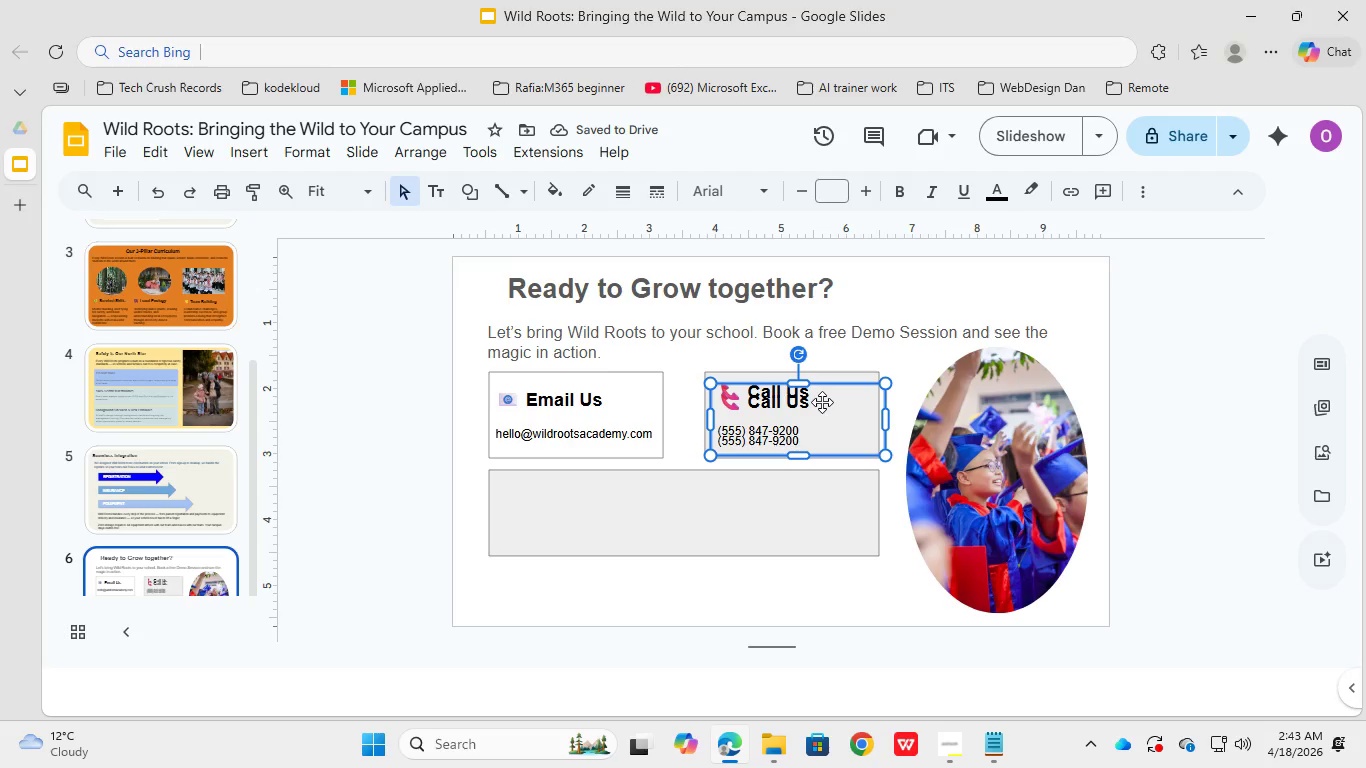 
key(Control+ControlLeft)
 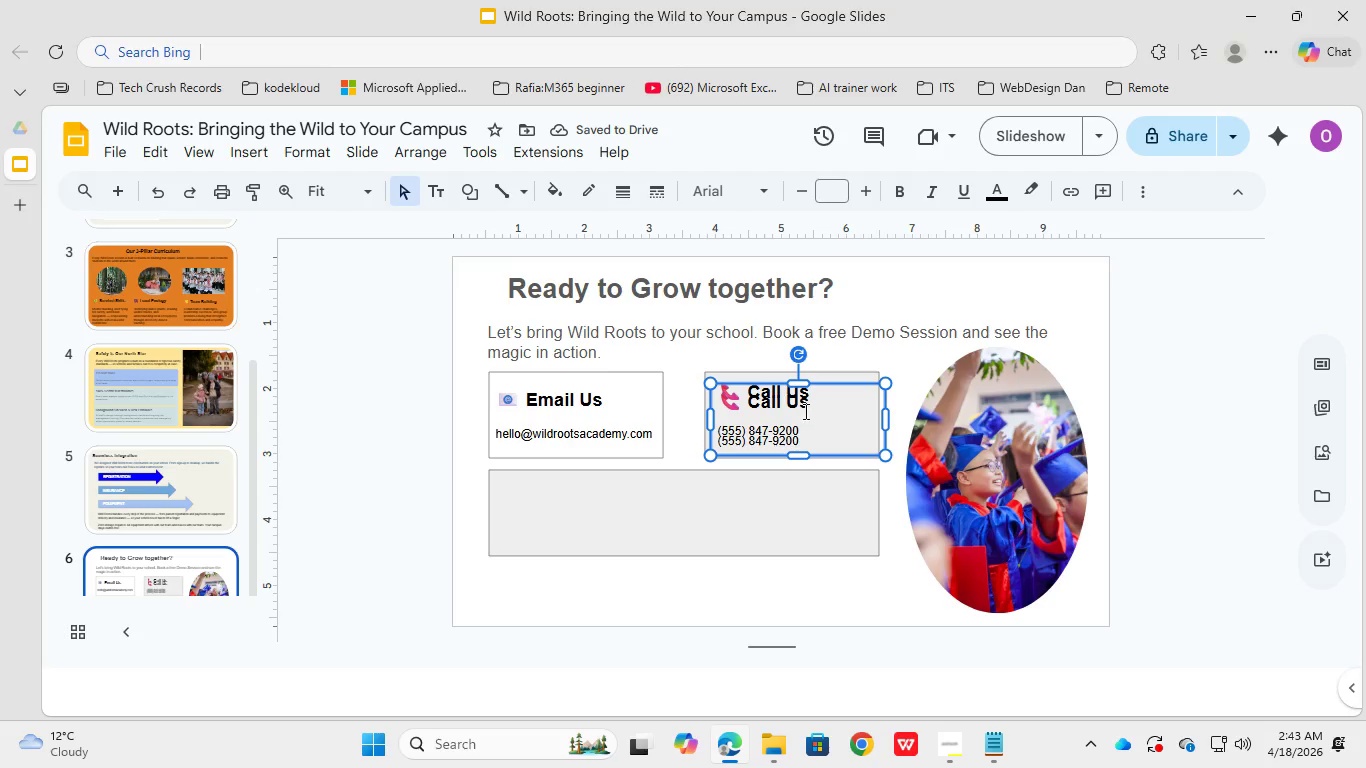 
hold_key(key=ControlLeft, duration=14.53)
left_click_drag(start_coordinate=[831, 383], to_coordinate=[631, 473])
 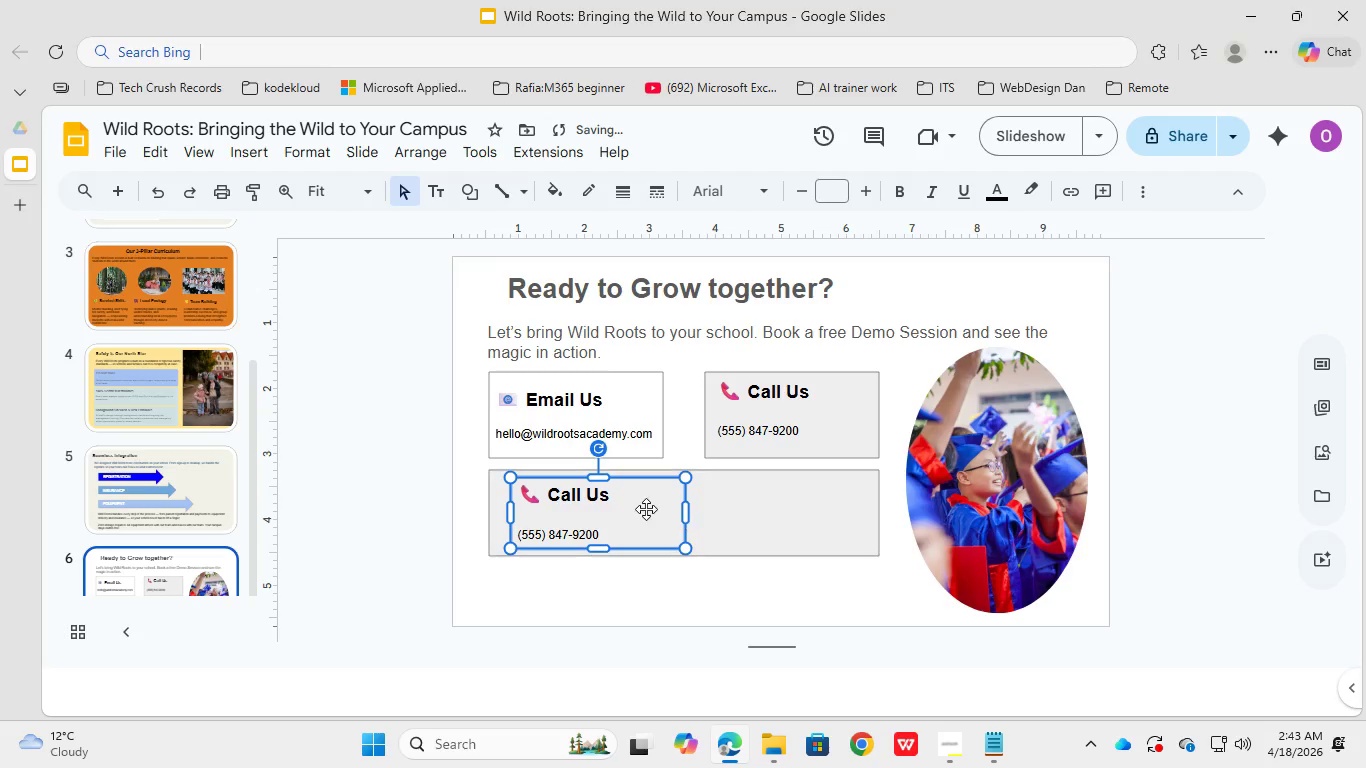 
left_click([625, 498])
 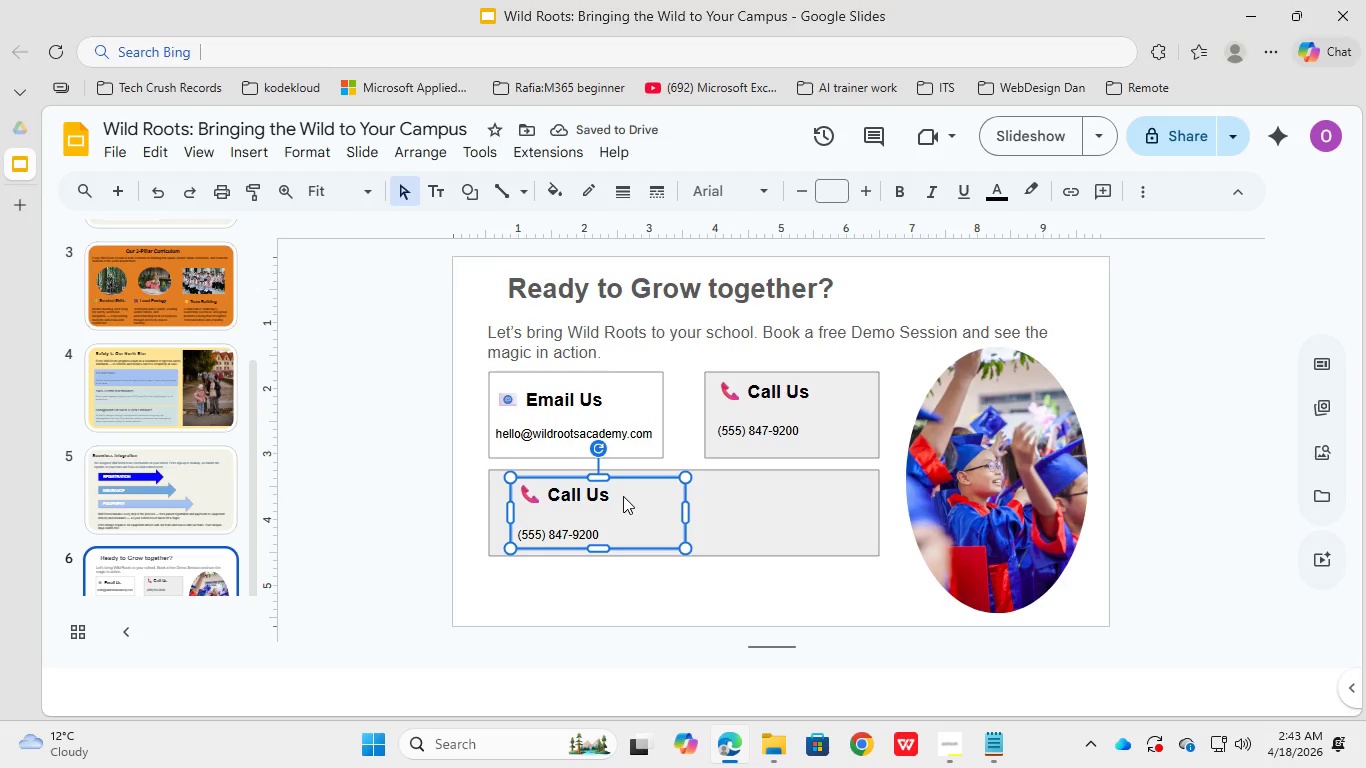 
left_click([607, 491])
 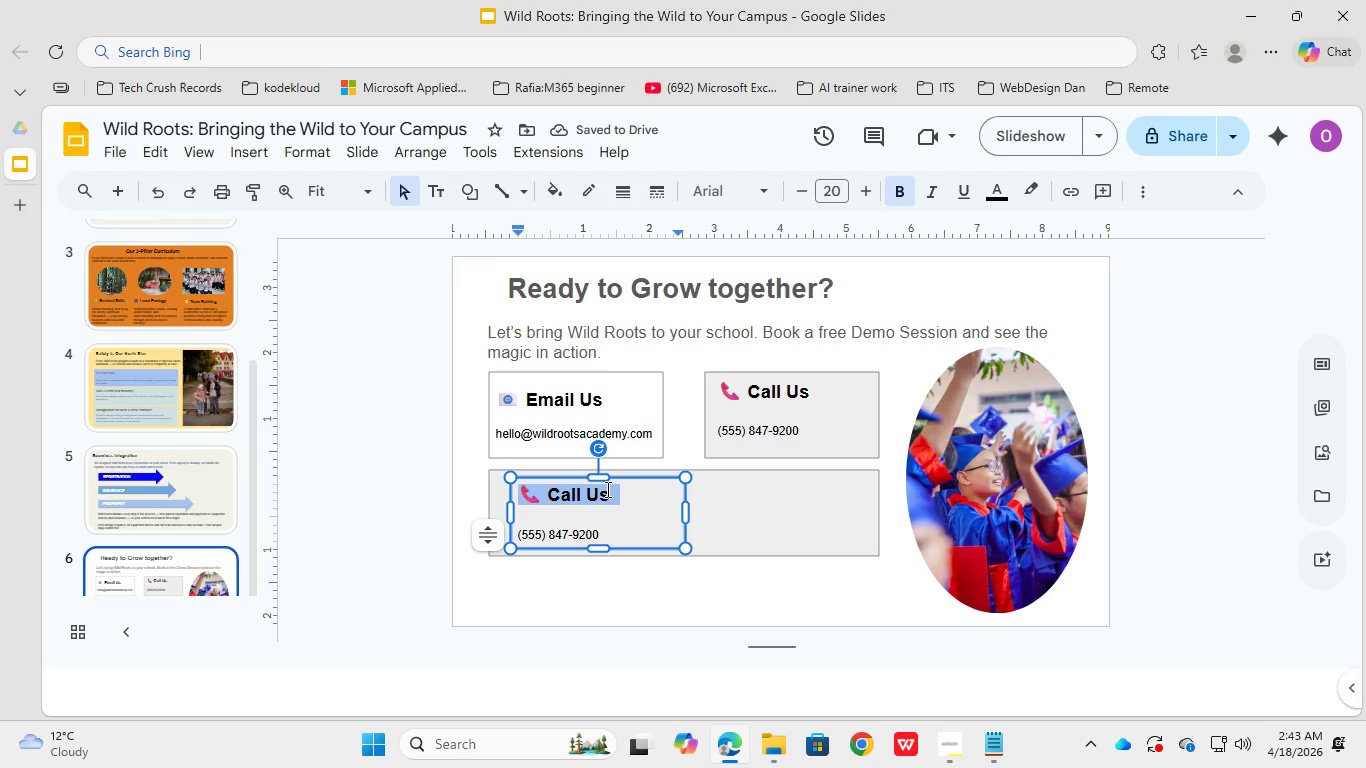 
double_click([607, 491])
 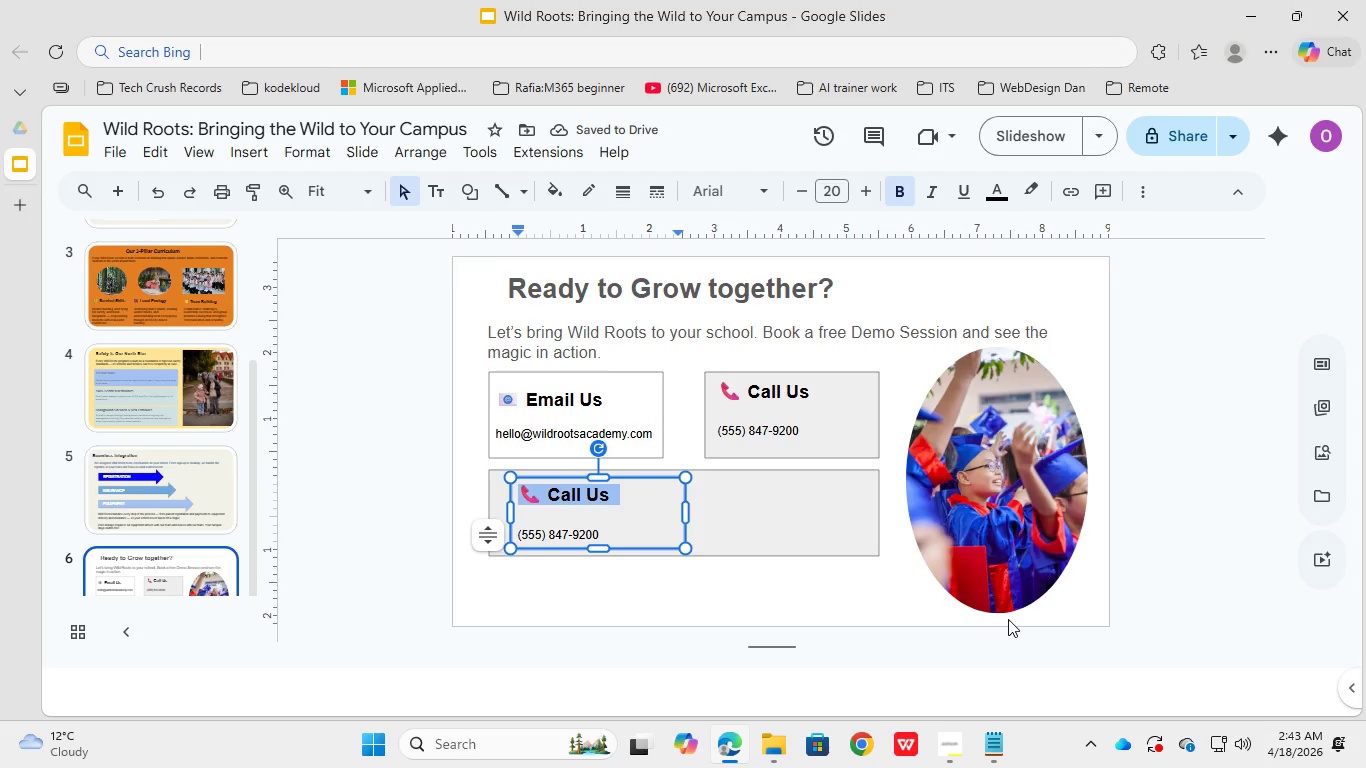 
triple_click([606, 489])
 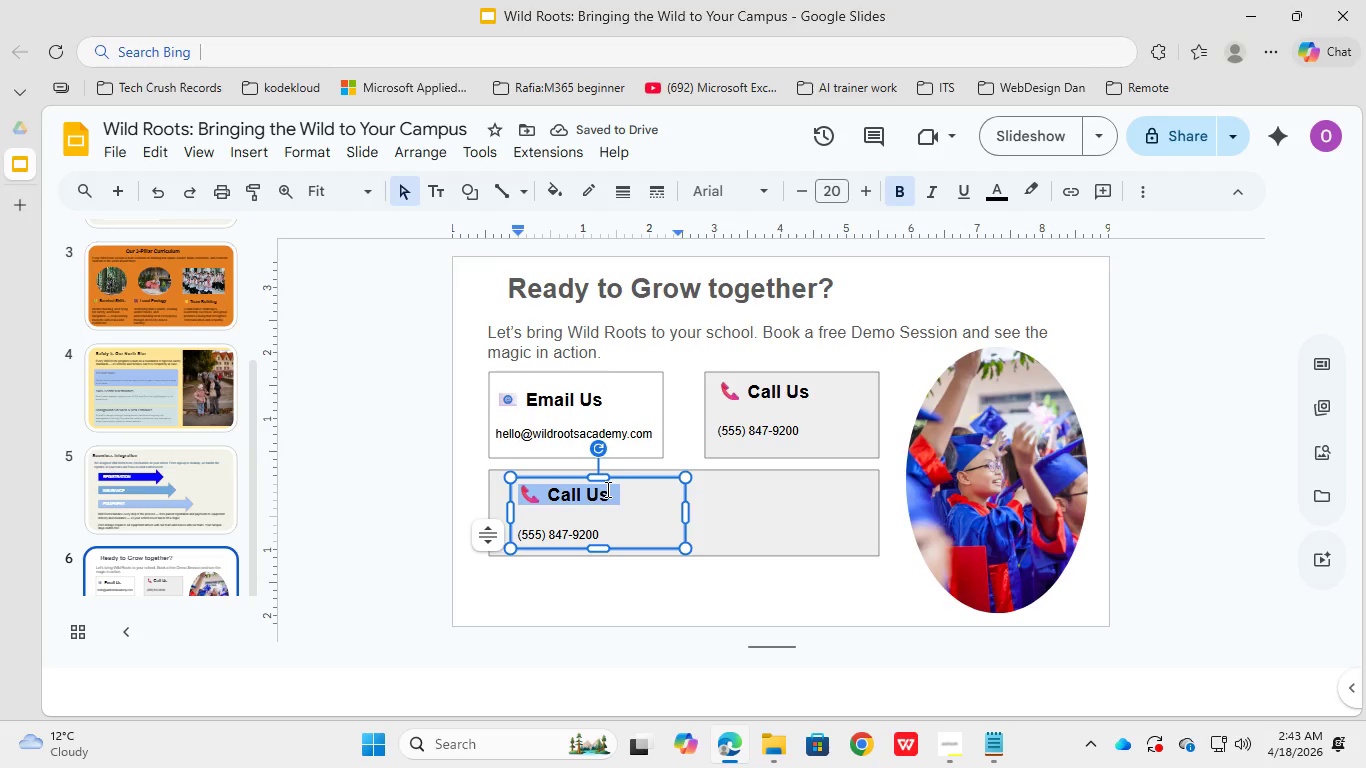 
left_click([977, 739])
 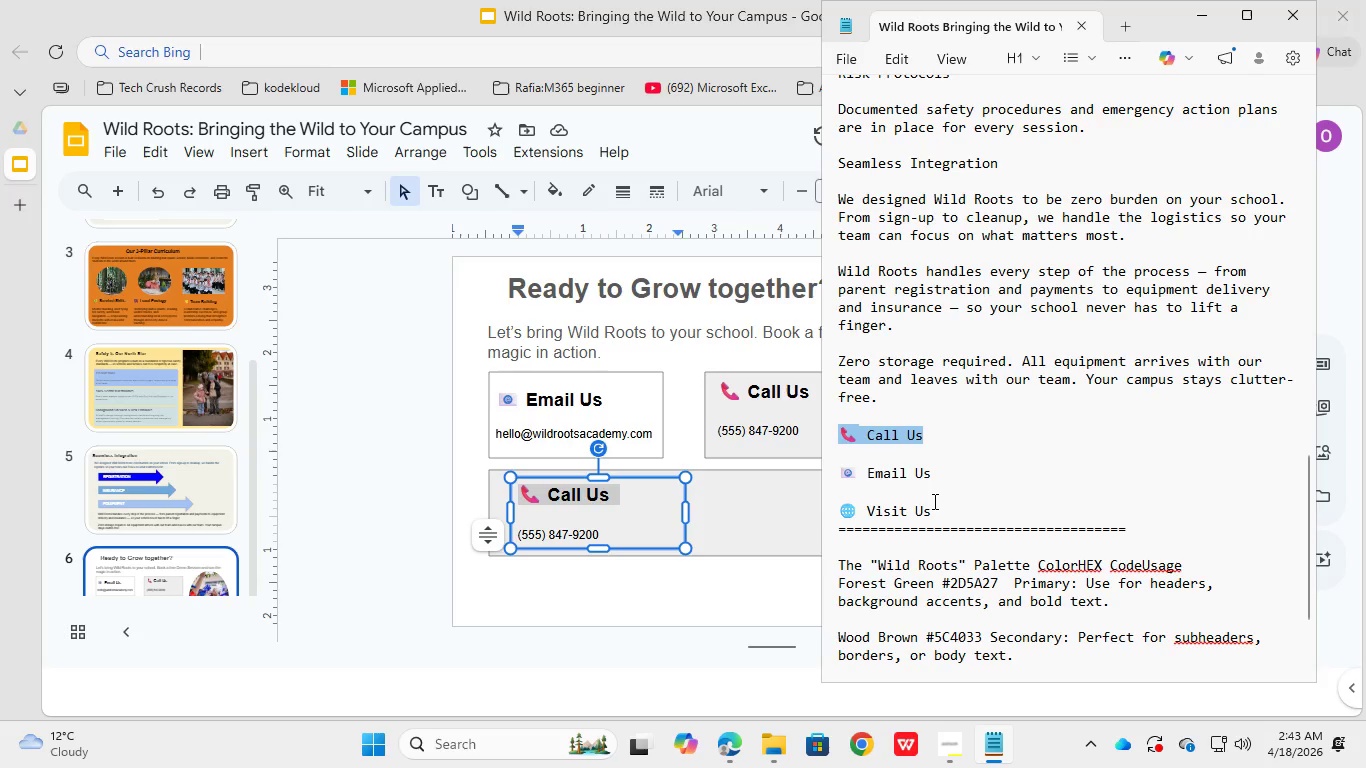 
left_click_drag(start_coordinate=[936, 511], to_coordinate=[822, 513])
 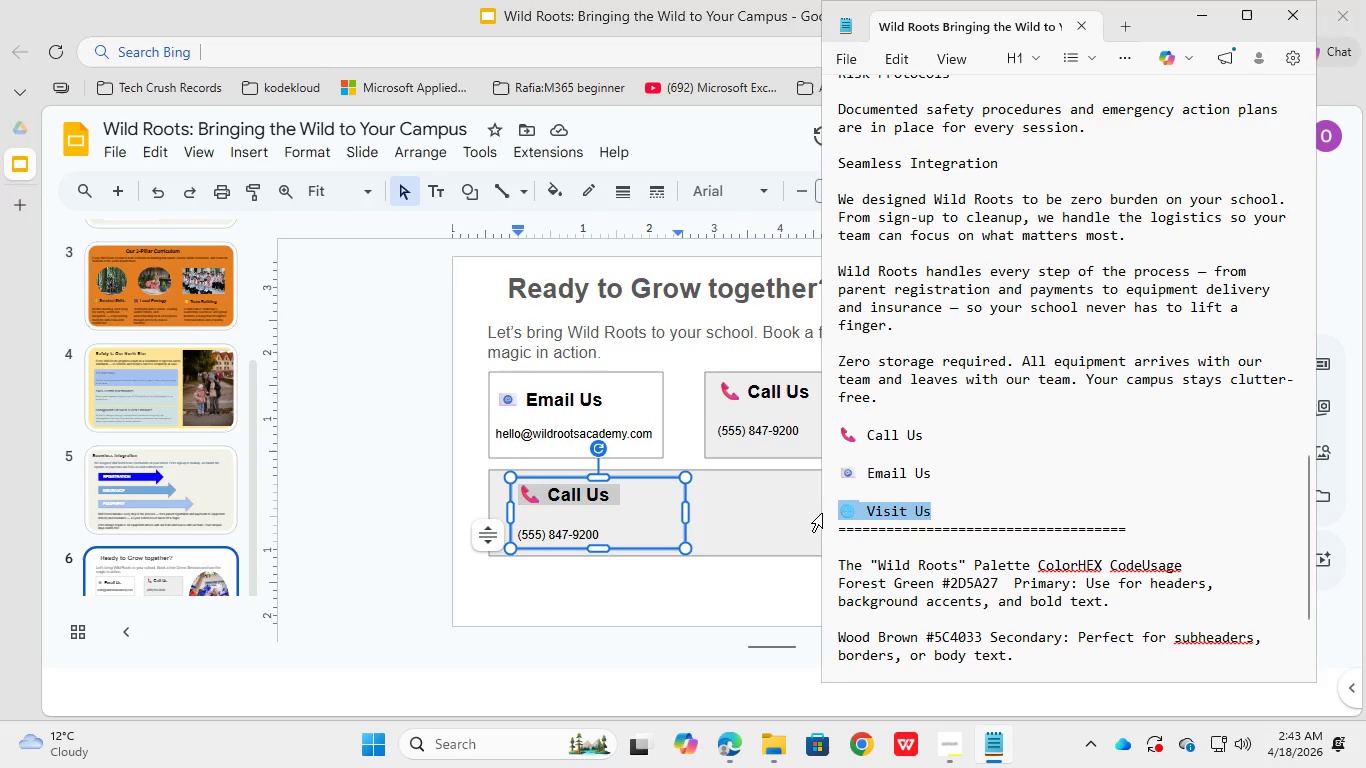 
hold_key(key=ControlLeft, duration=1.81)
 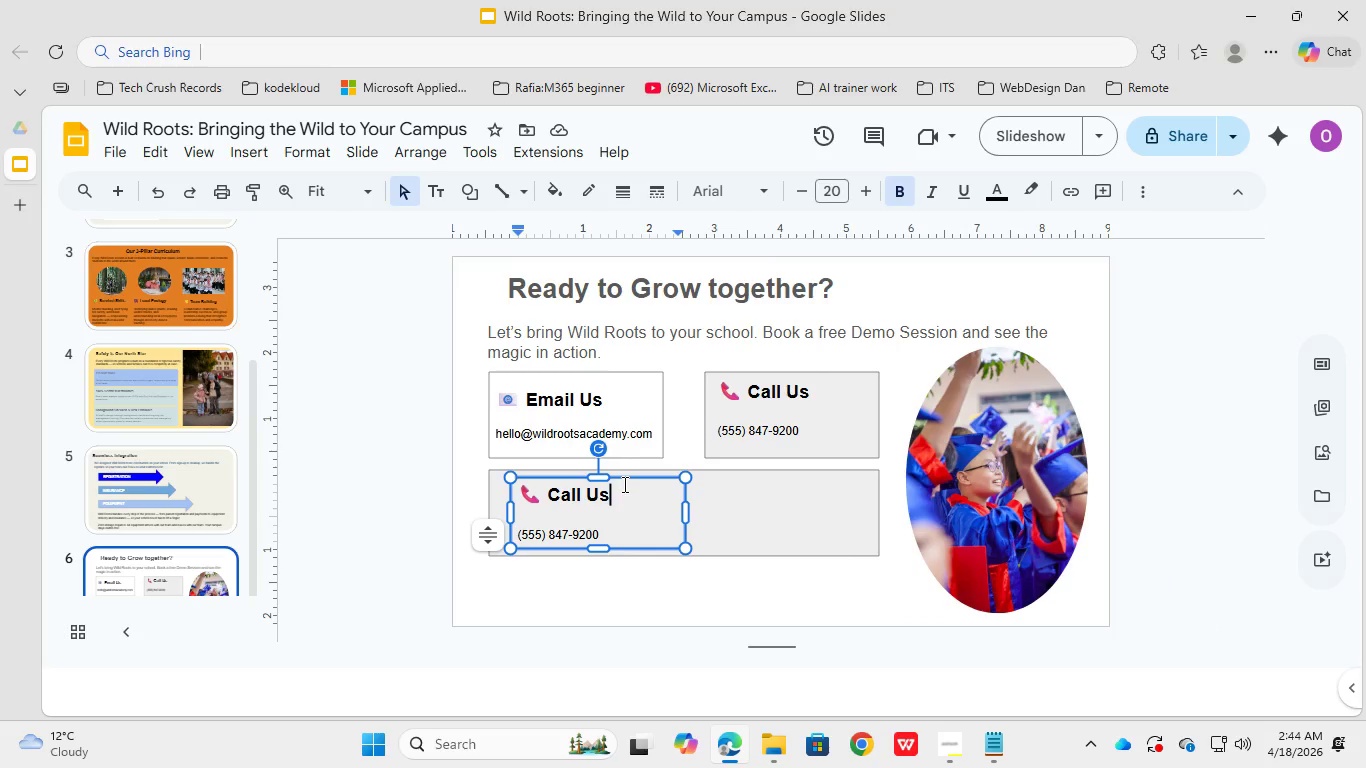 
hold_key(key=ControlLeft, duration=0.98)
left_click([623, 484])
 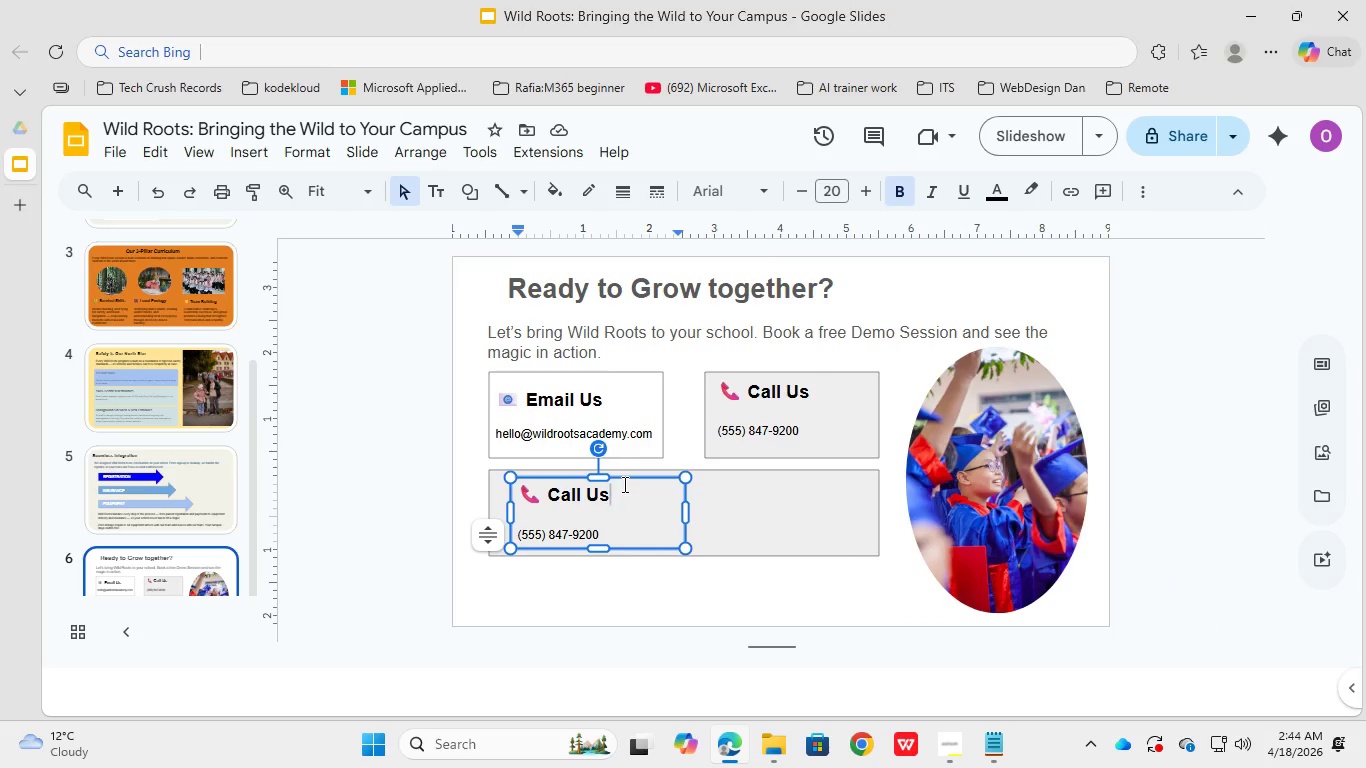 
hold_key(key=ControlLeft, duration=0.38)
 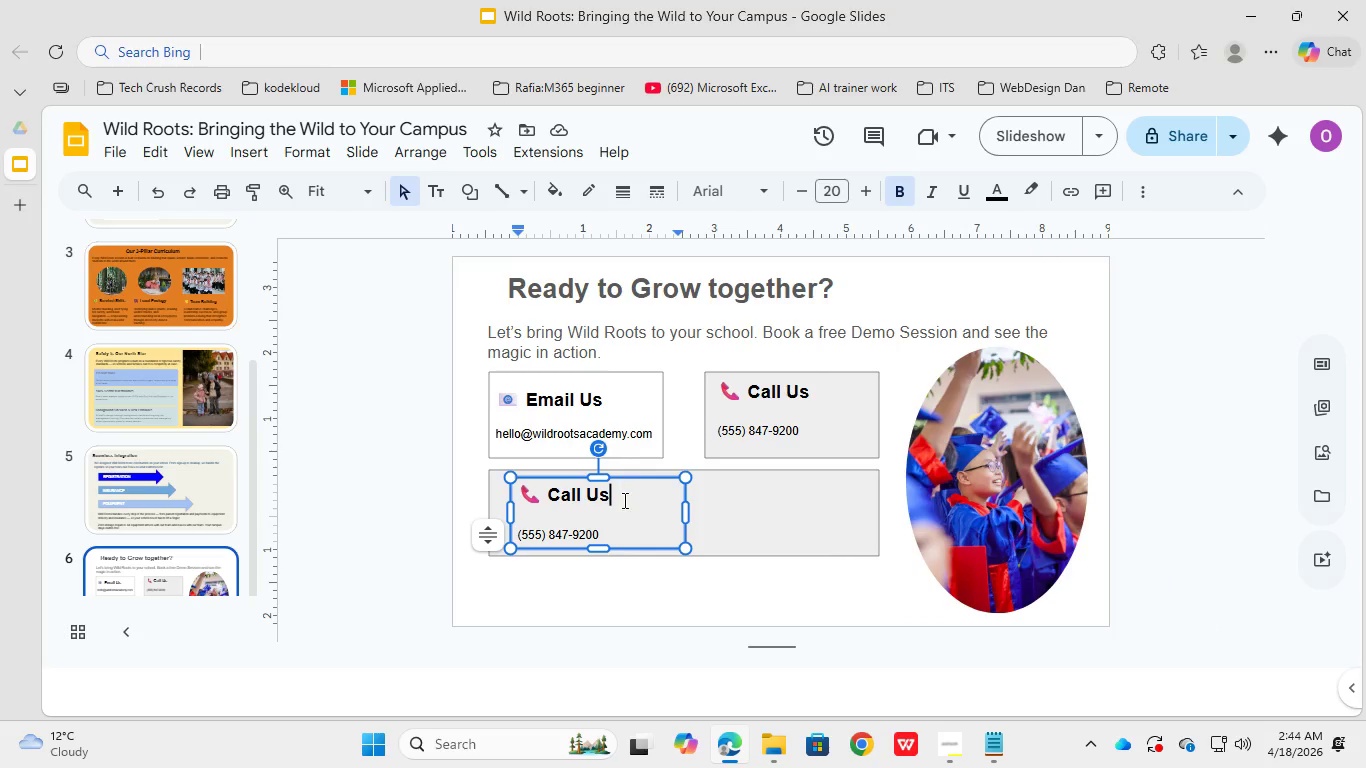 
left_click([623, 484])
 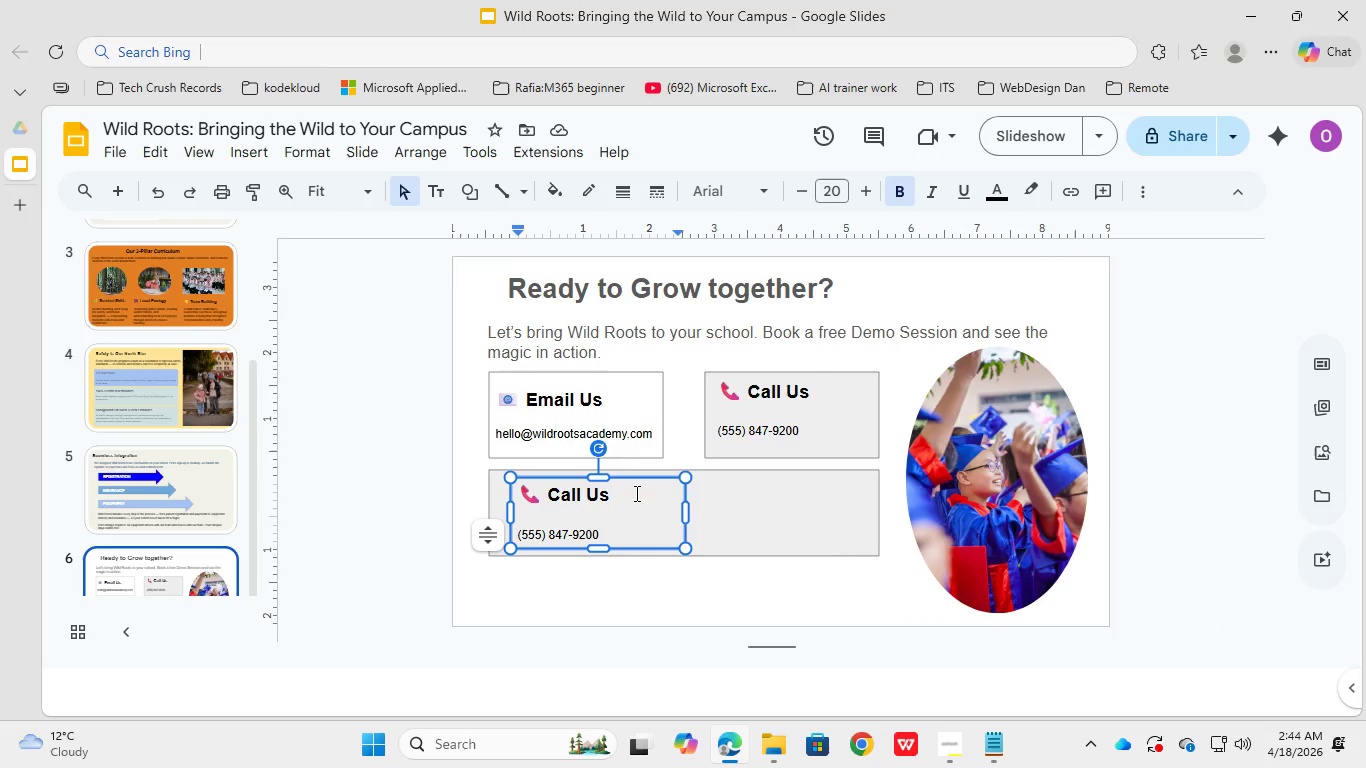 
left_click_drag(start_coordinate=[635, 492], to_coordinate=[511, 484])
 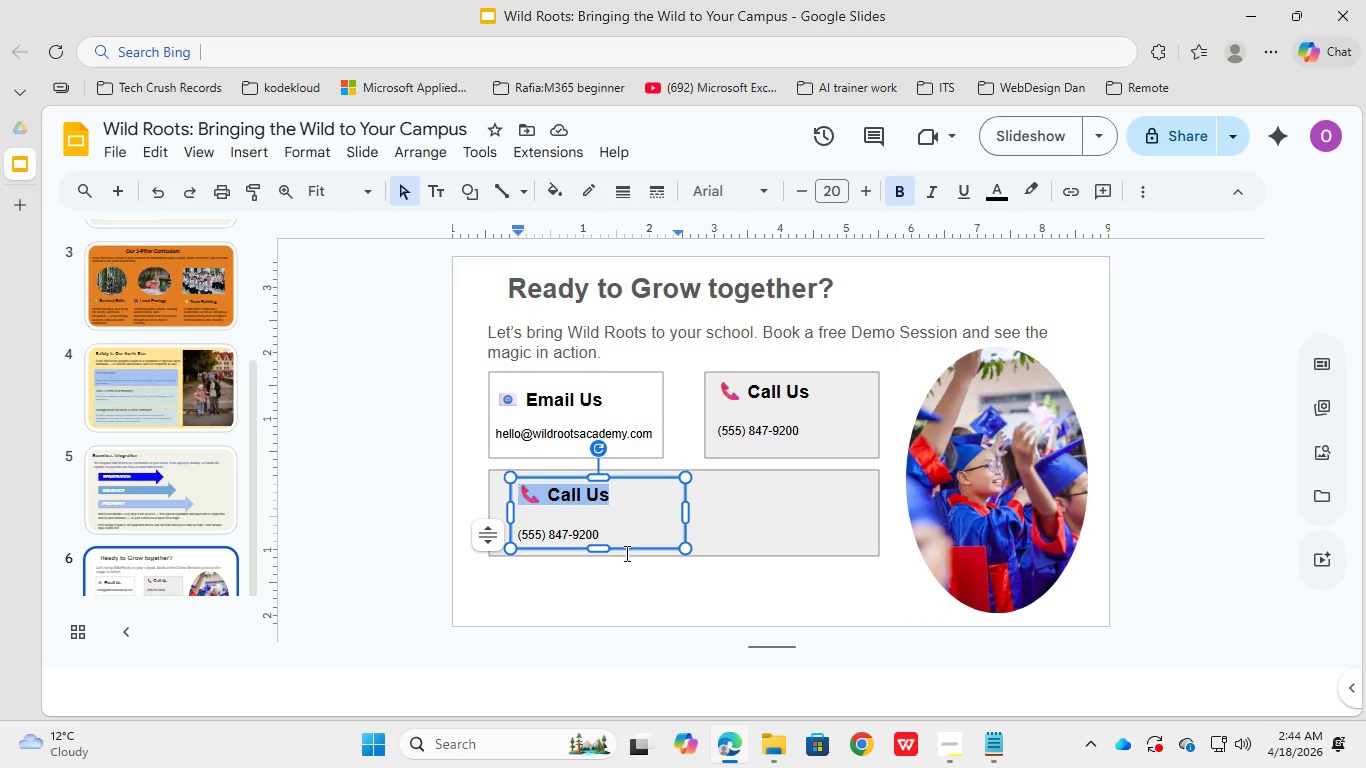 
key(Control+V)
 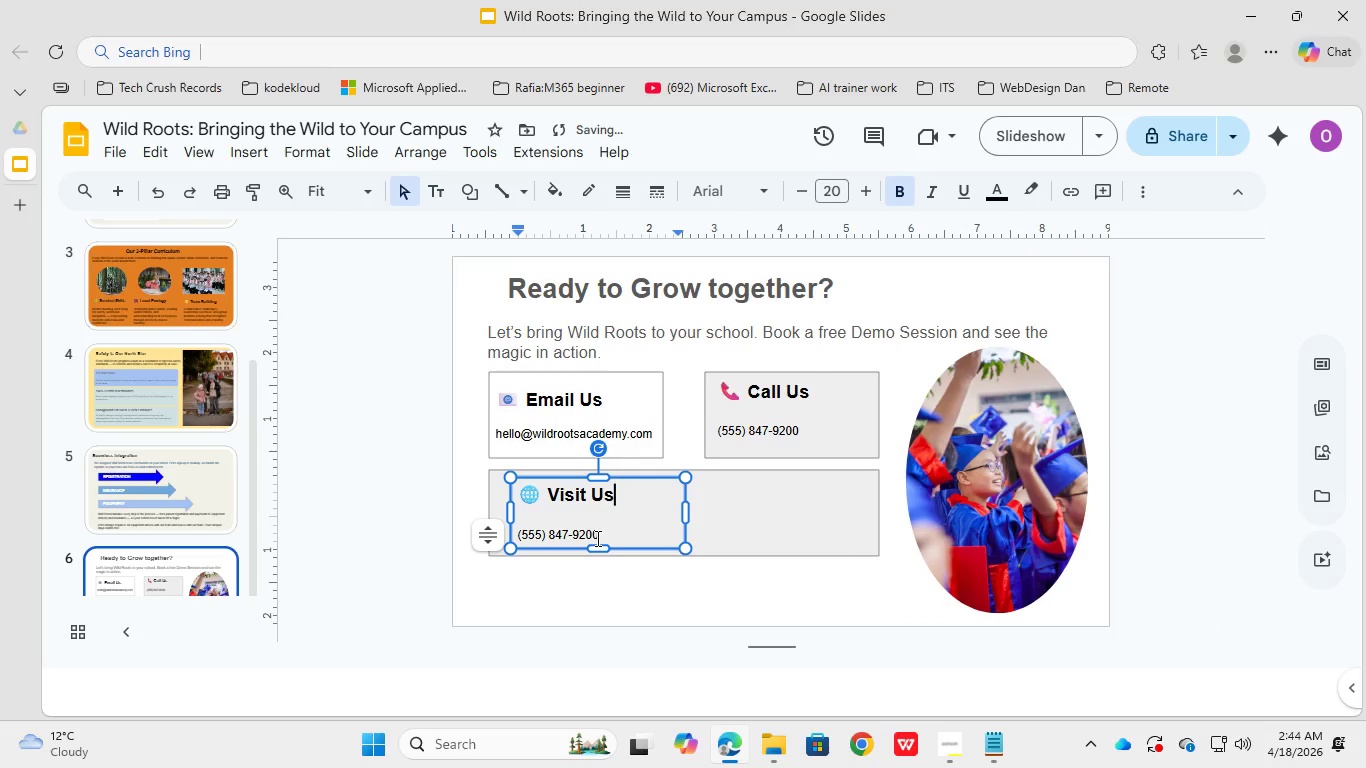 
left_click_drag(start_coordinate=[603, 537], to_coordinate=[509, 538])
 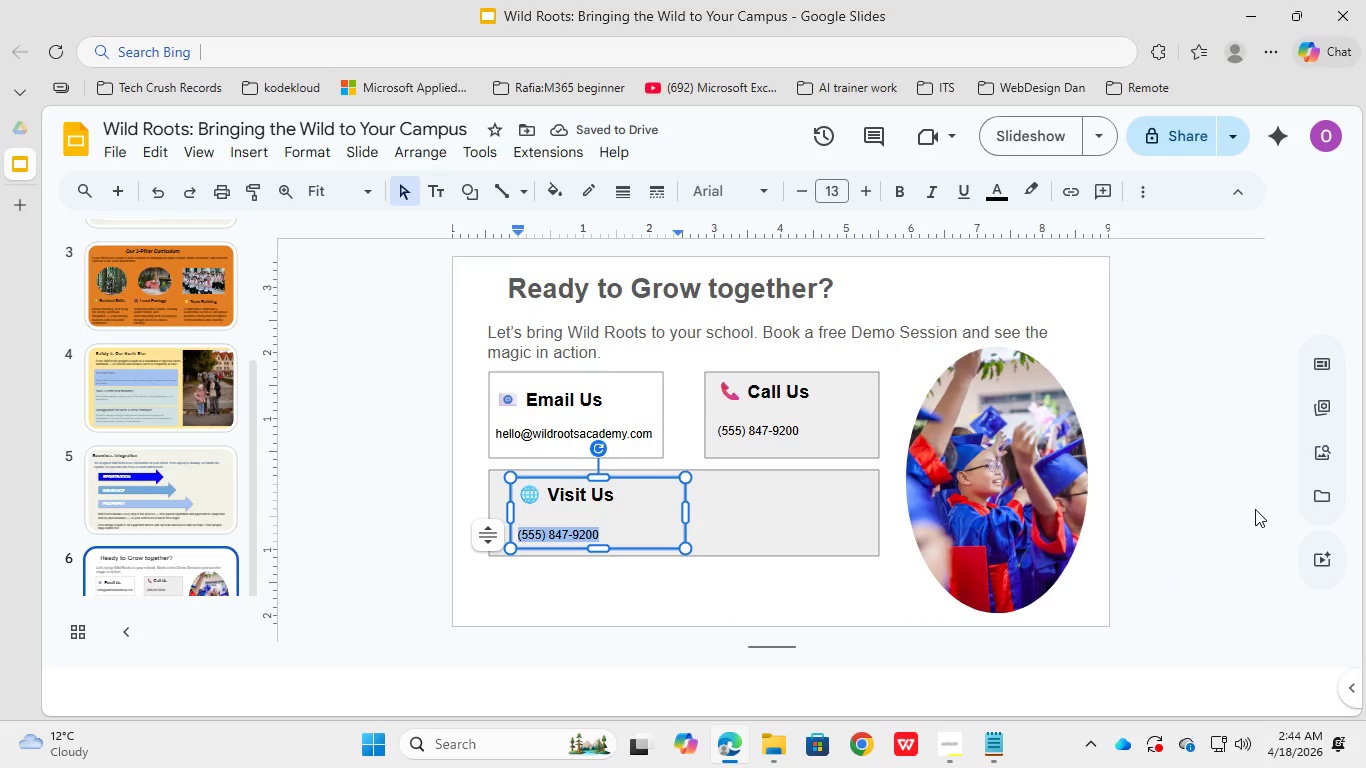 
type(www.wilrootacademy.com)
 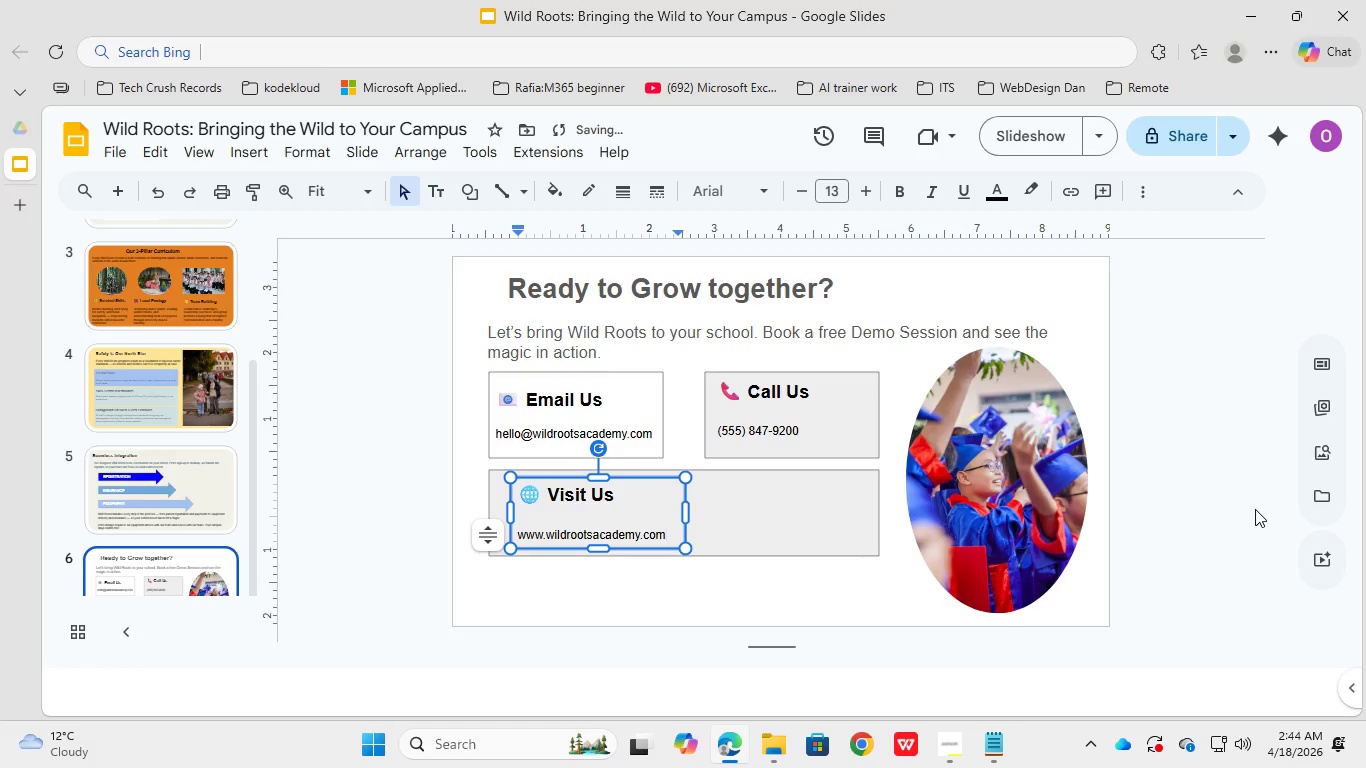 
hold_key(key=S, duration=0.42)
 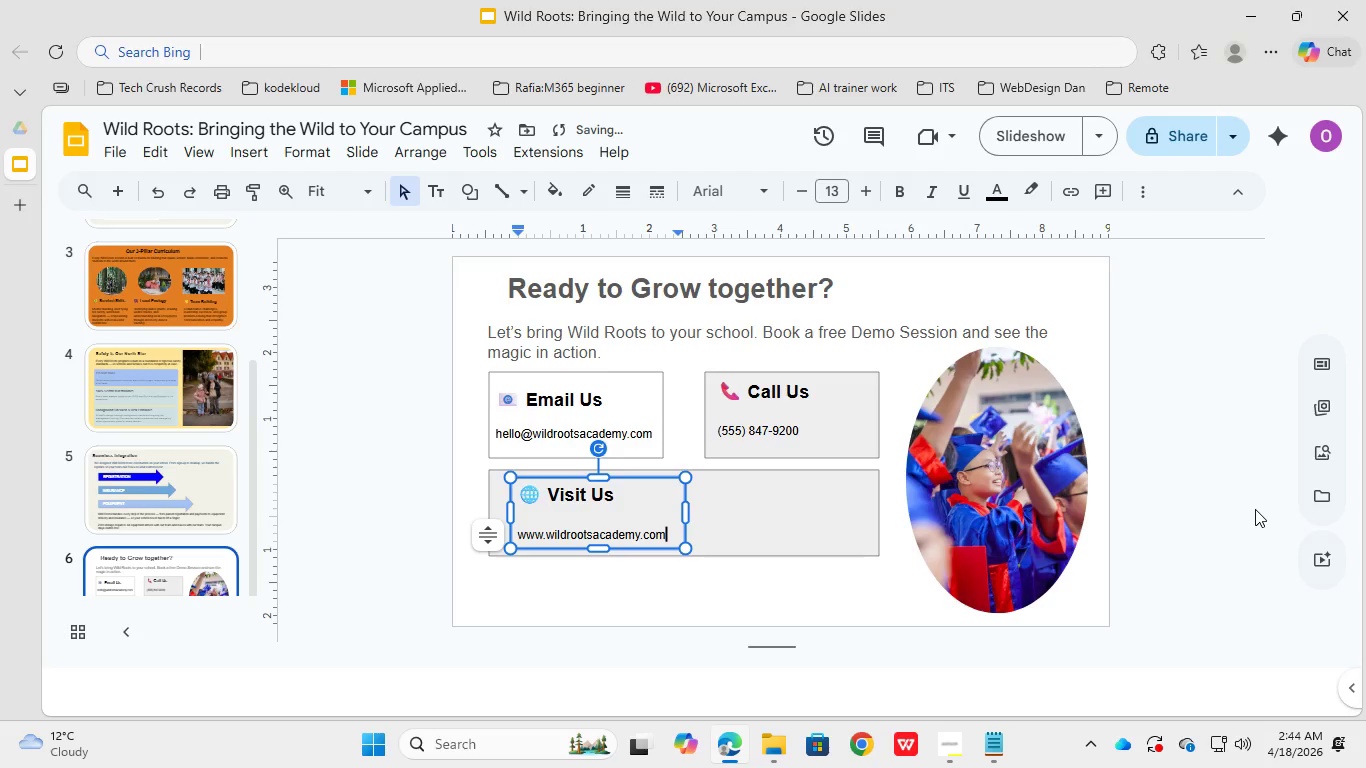 
left_click([839, 467])
 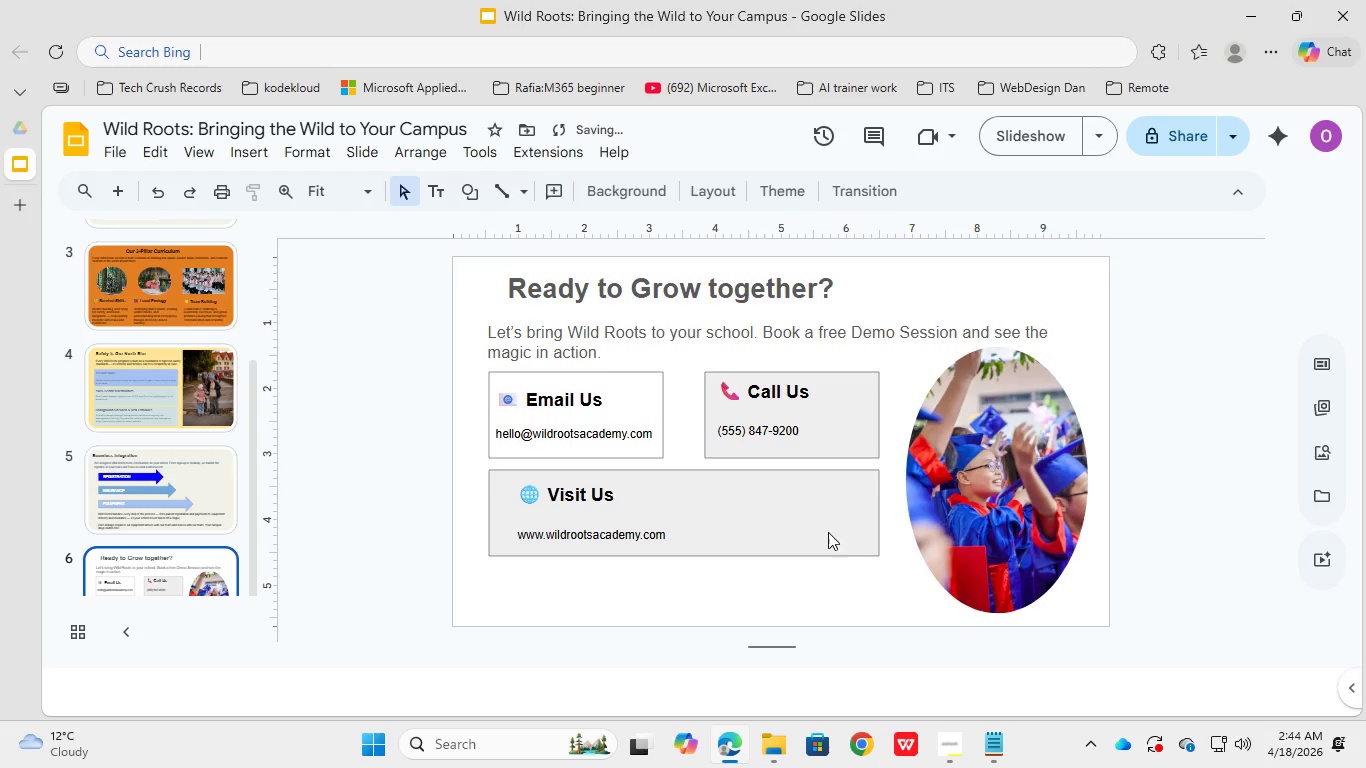 
left_click([828, 532])
 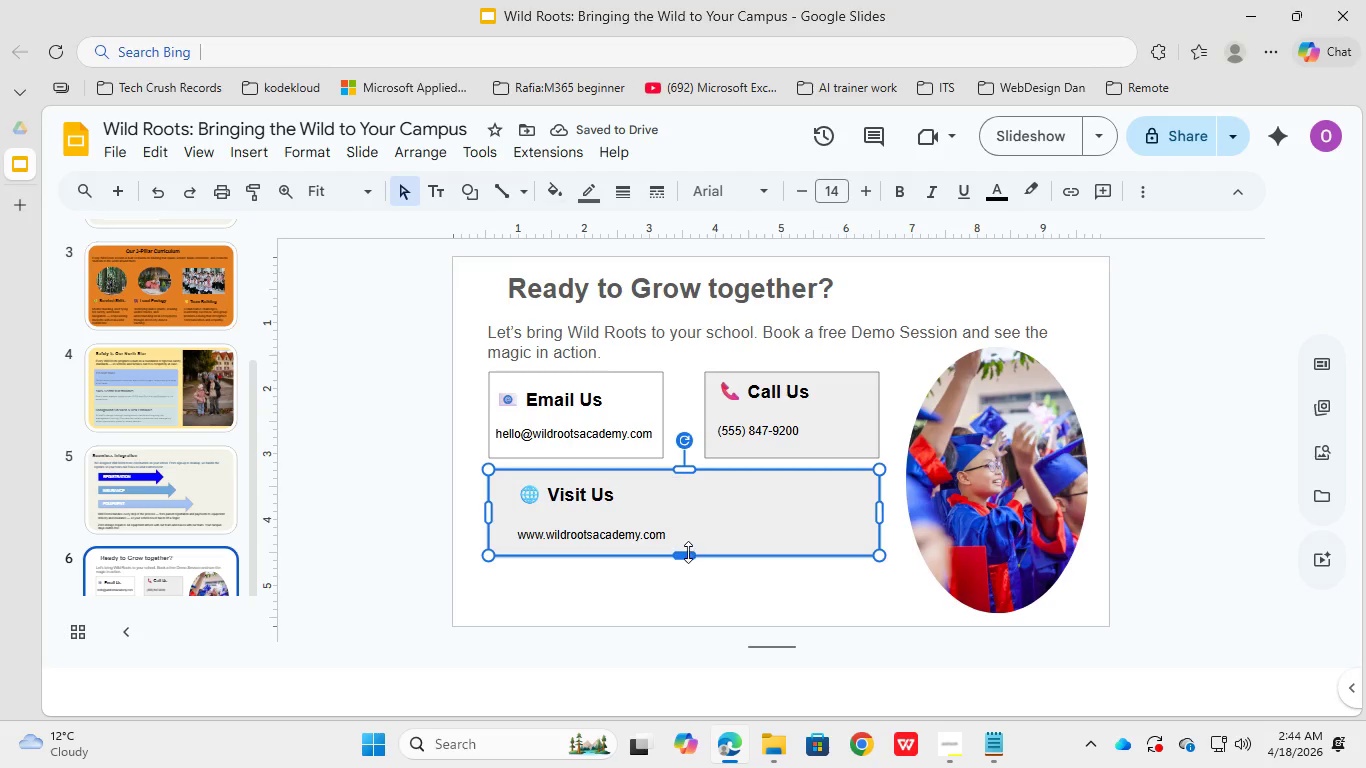 
left_click_drag(start_coordinate=[688, 557], to_coordinate=[688, 544])
 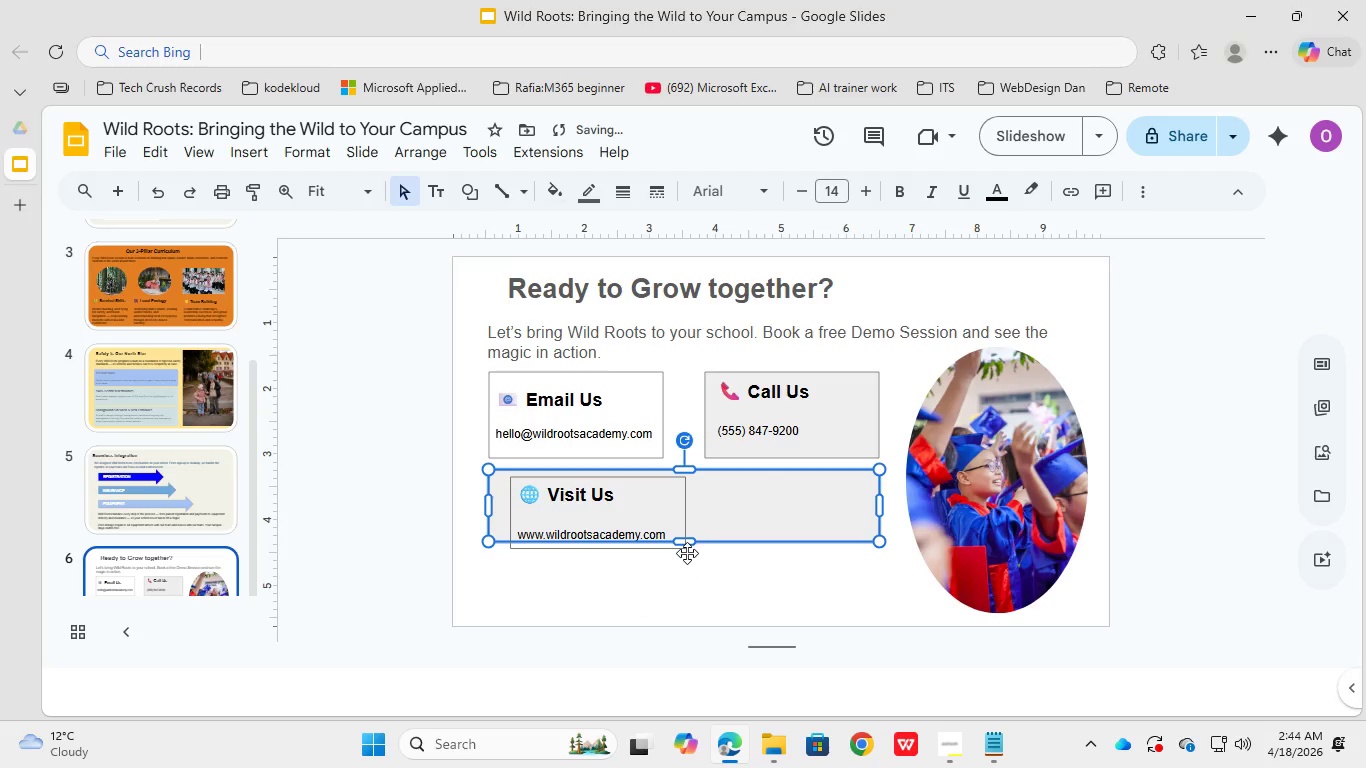 
key(Control+Z)
 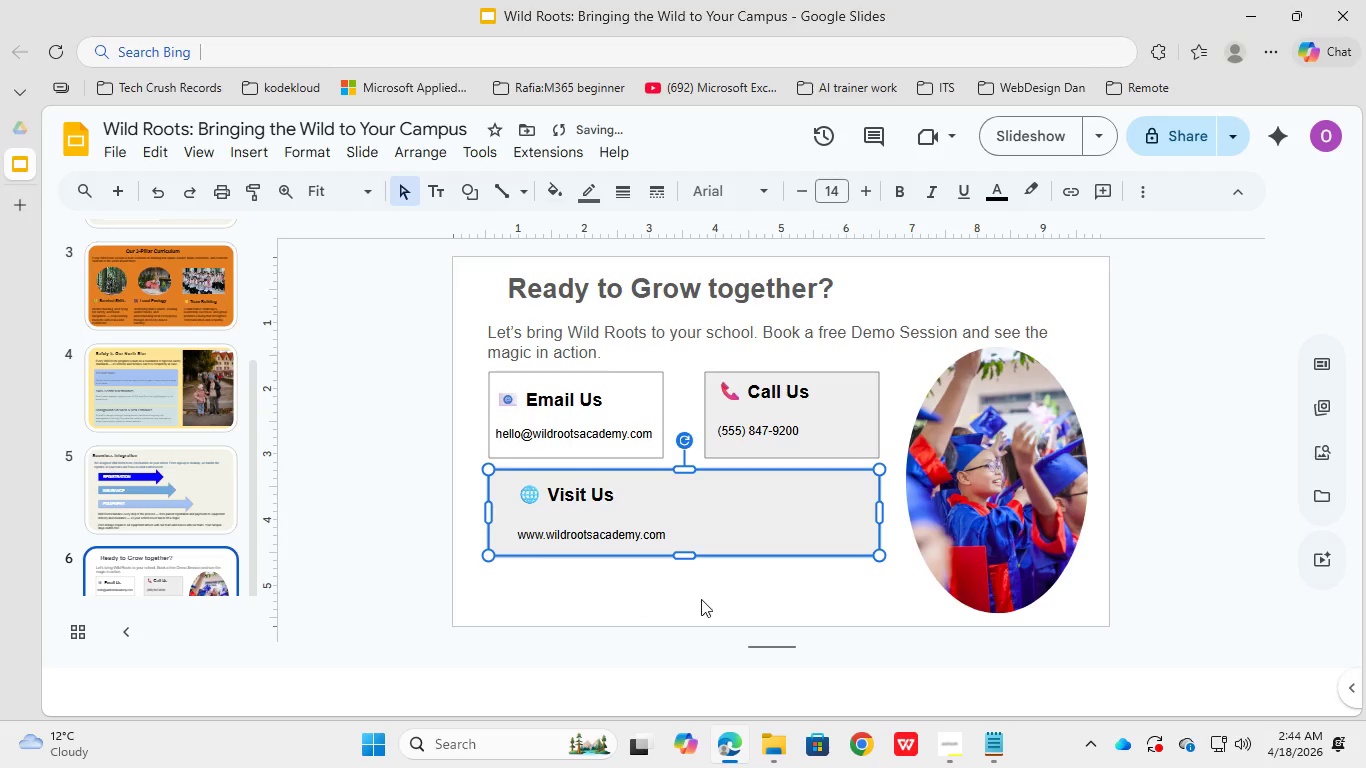 
left_click([700, 597])
 